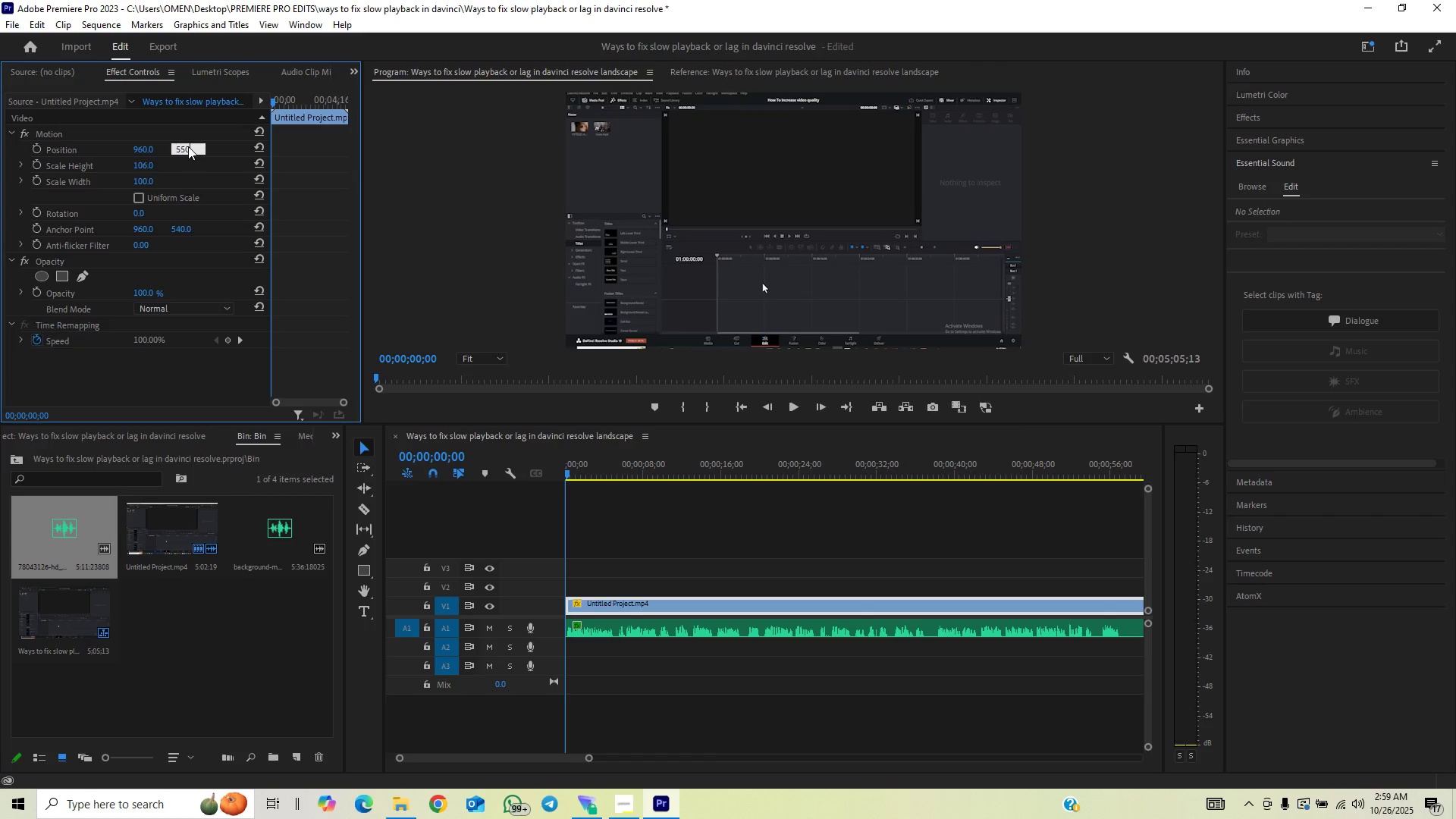 
key(Enter)
 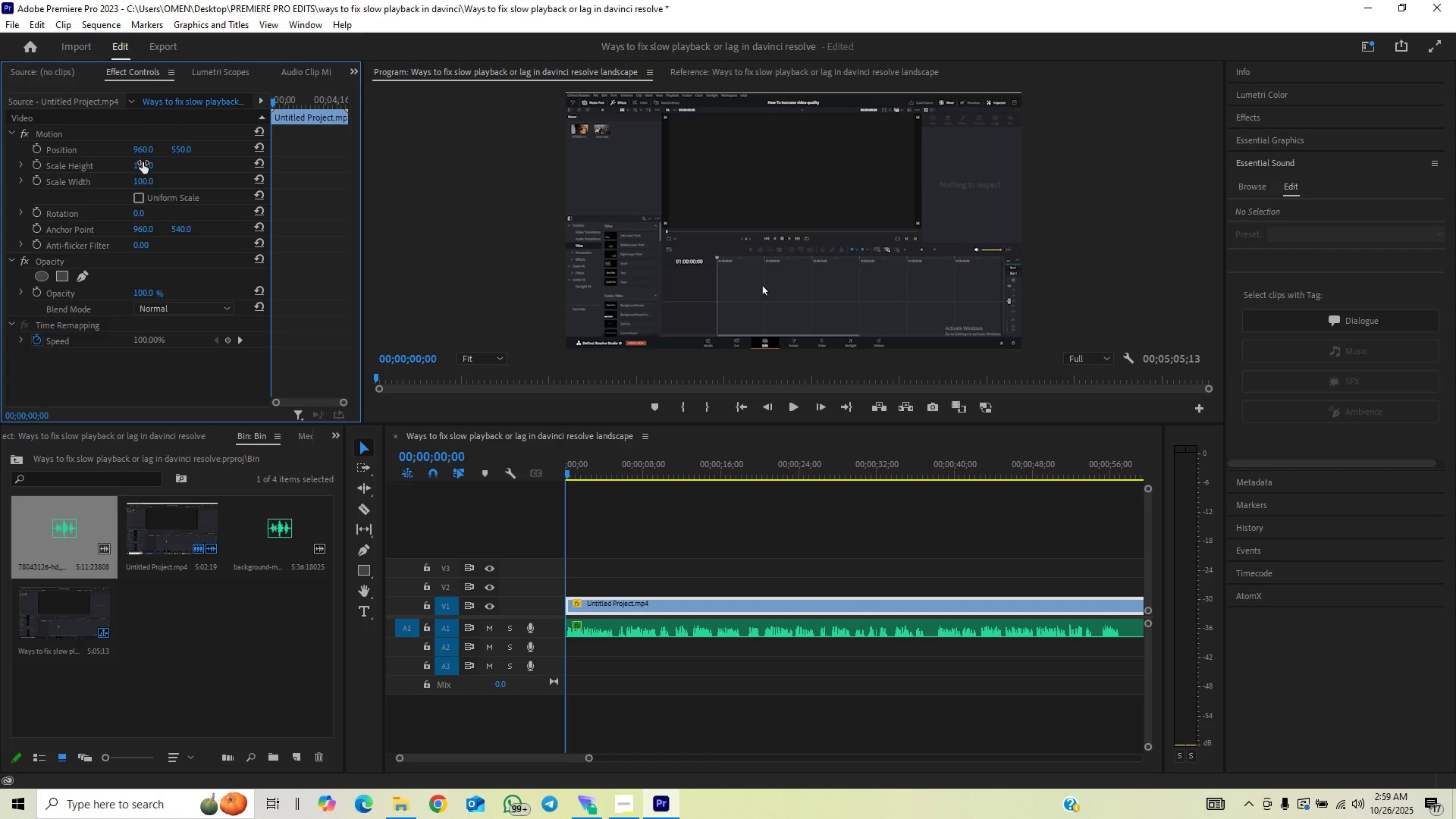 
left_click([141, 167])
 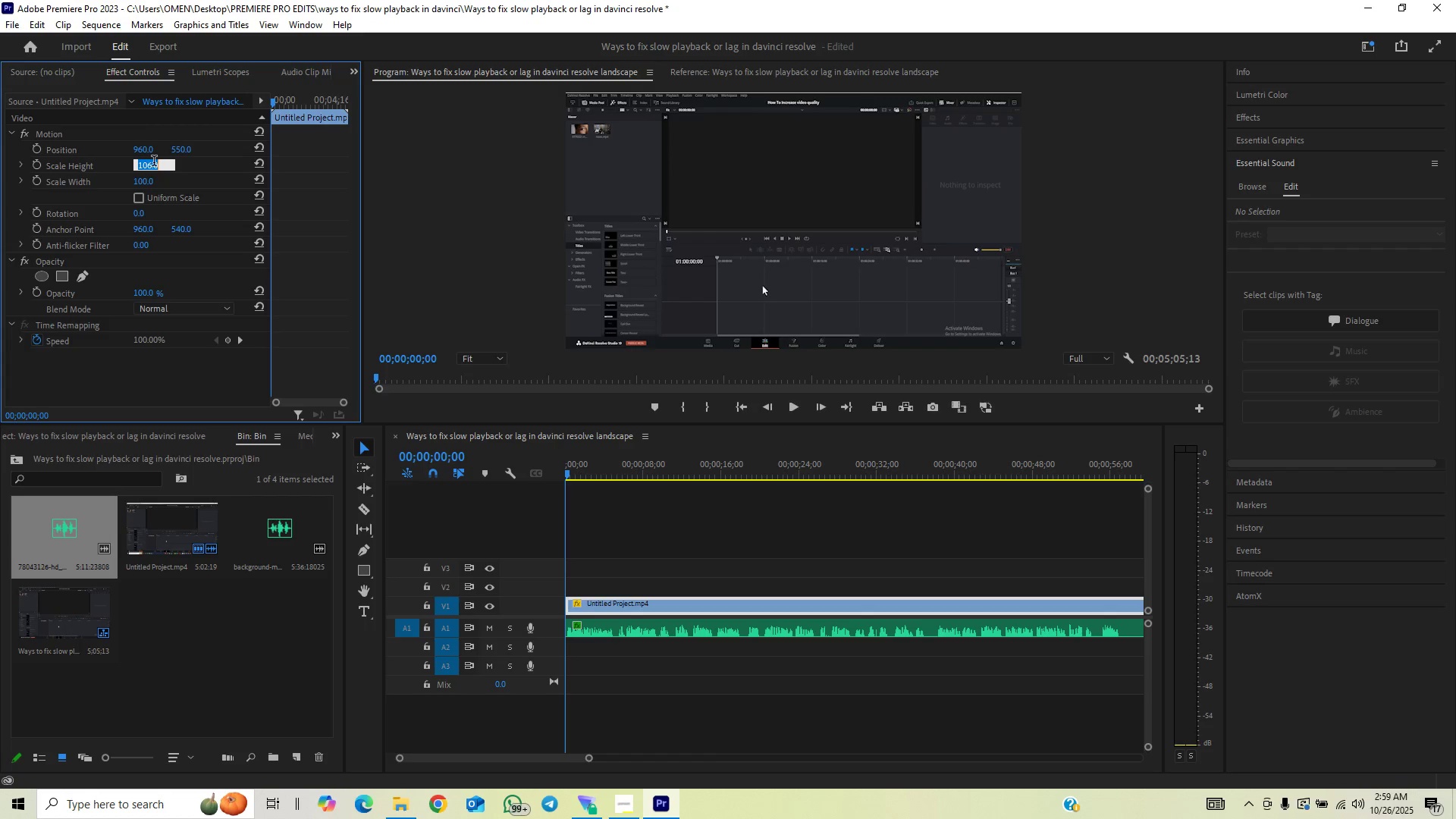 
type(107)
 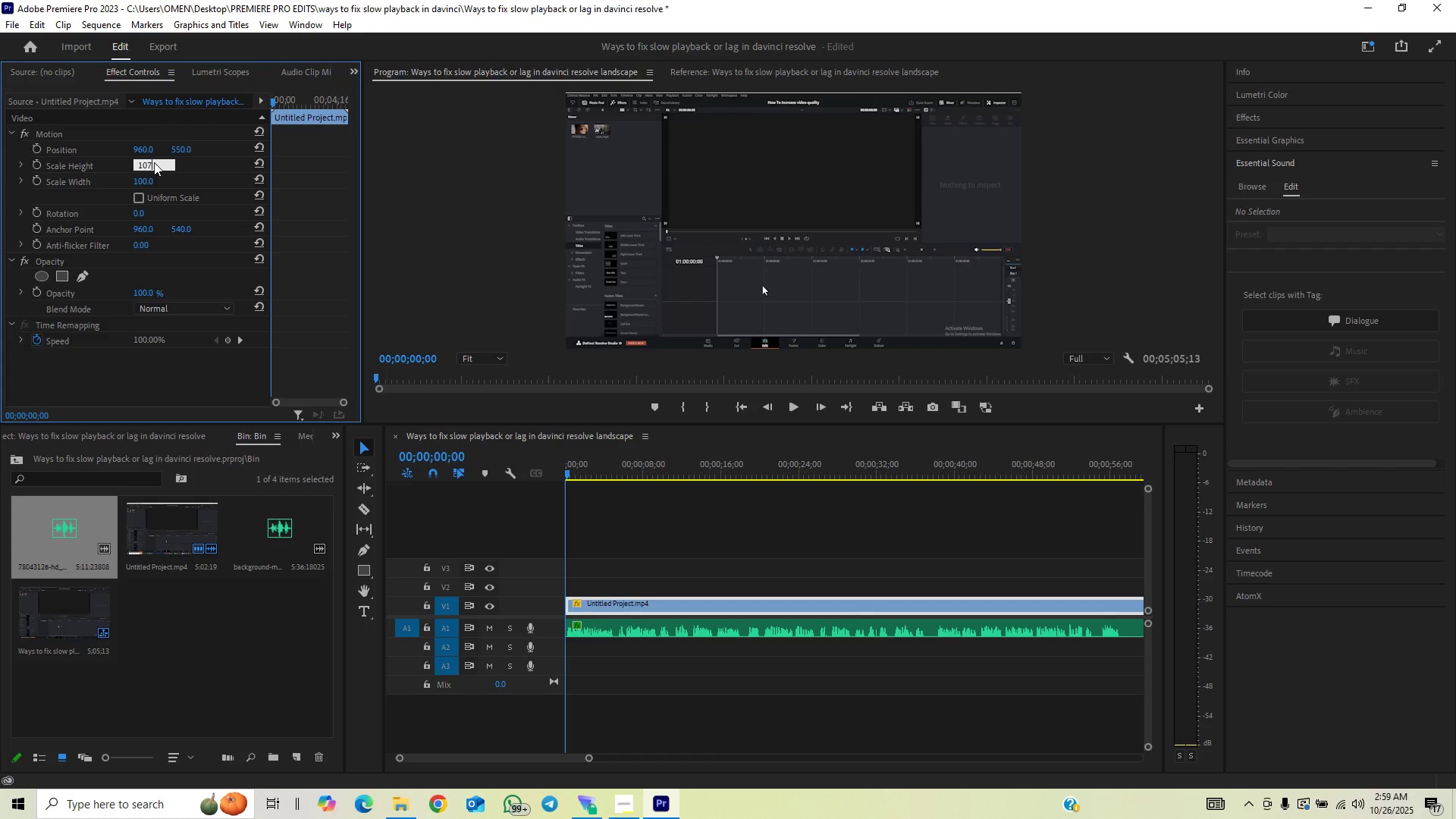 
key(Enter)
 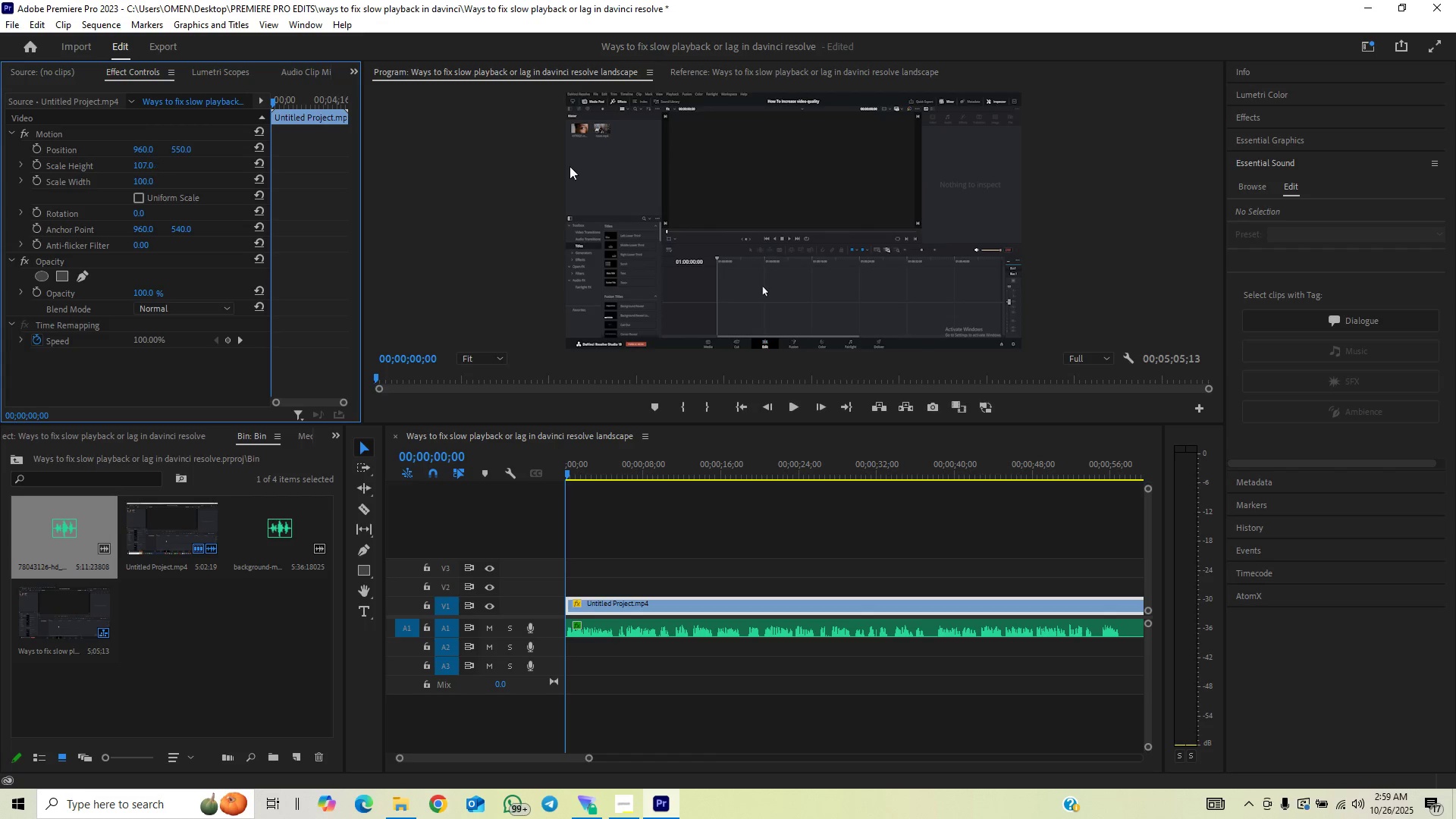 
key(Control+Backquote)
 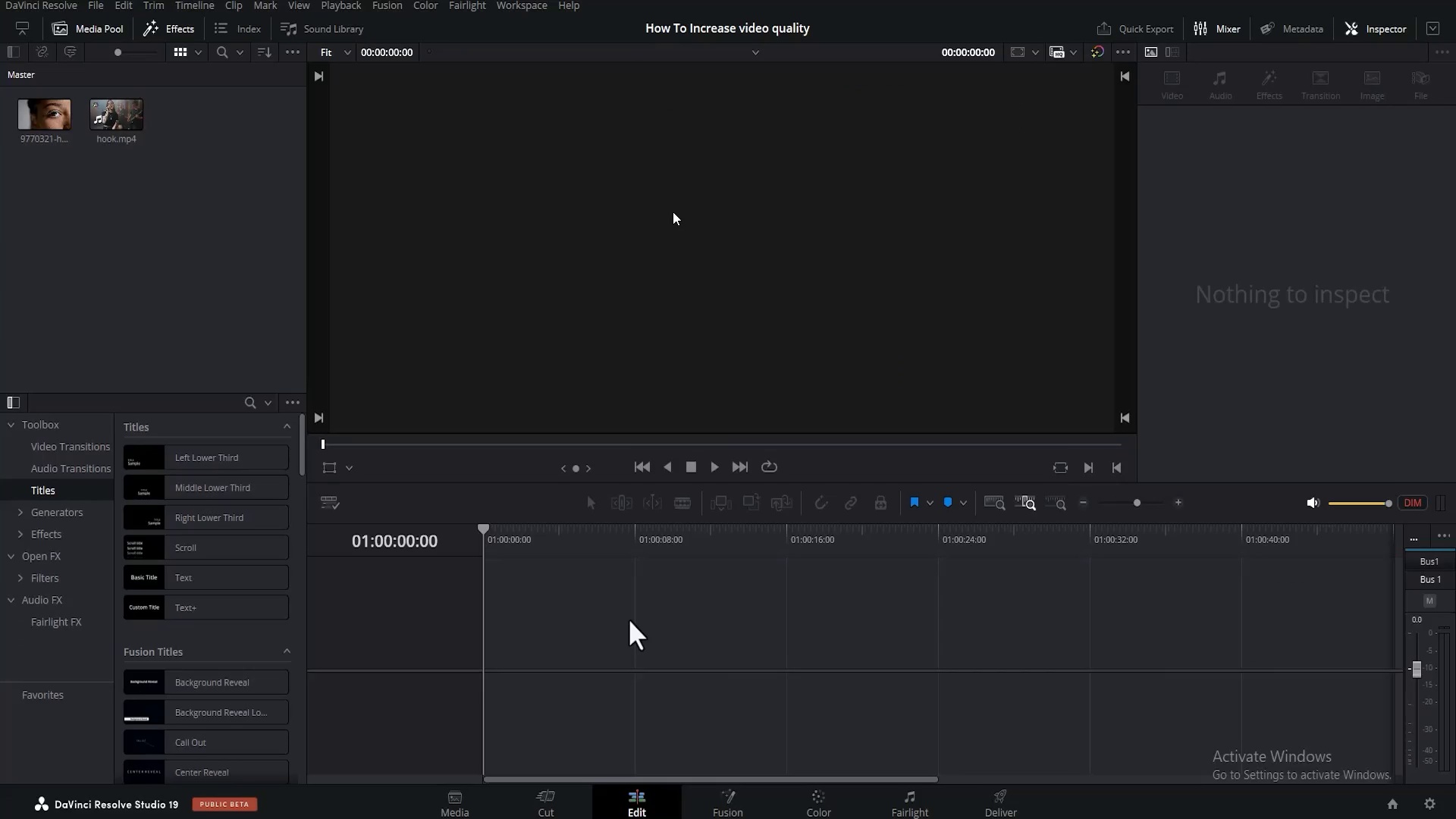 
key(Control+Backquote)
 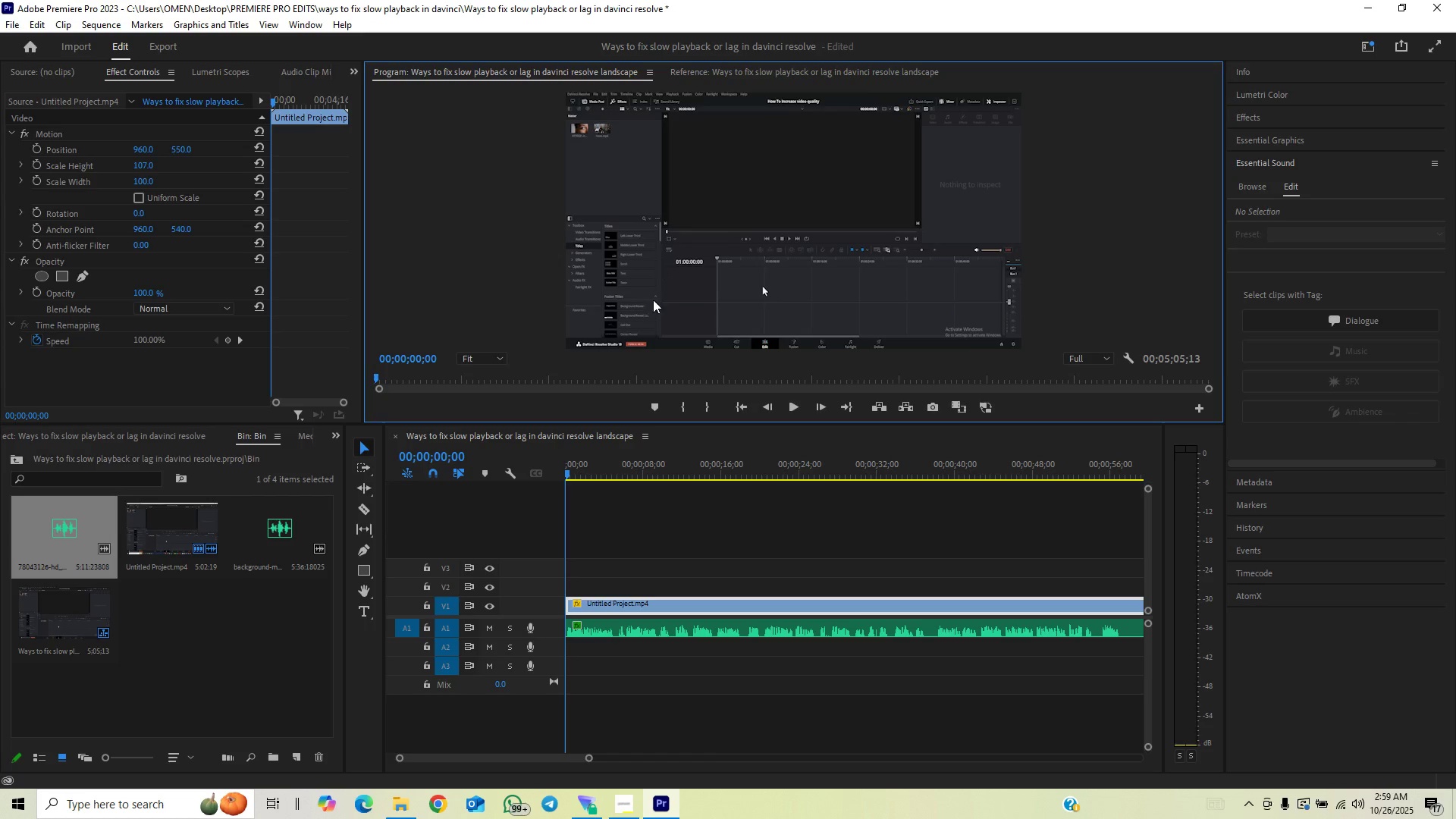 
key(Control+S)
 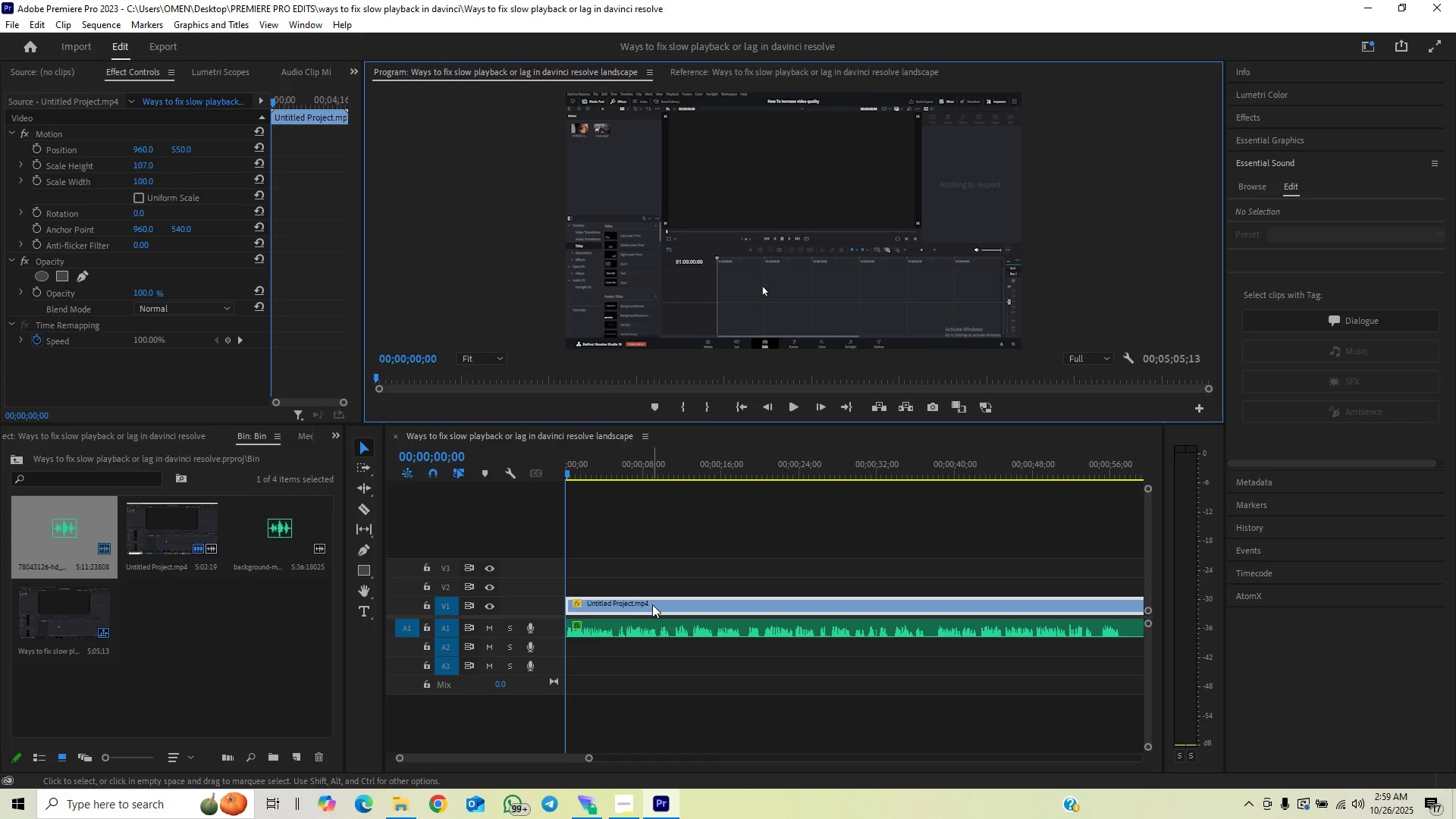 
key(Space)
 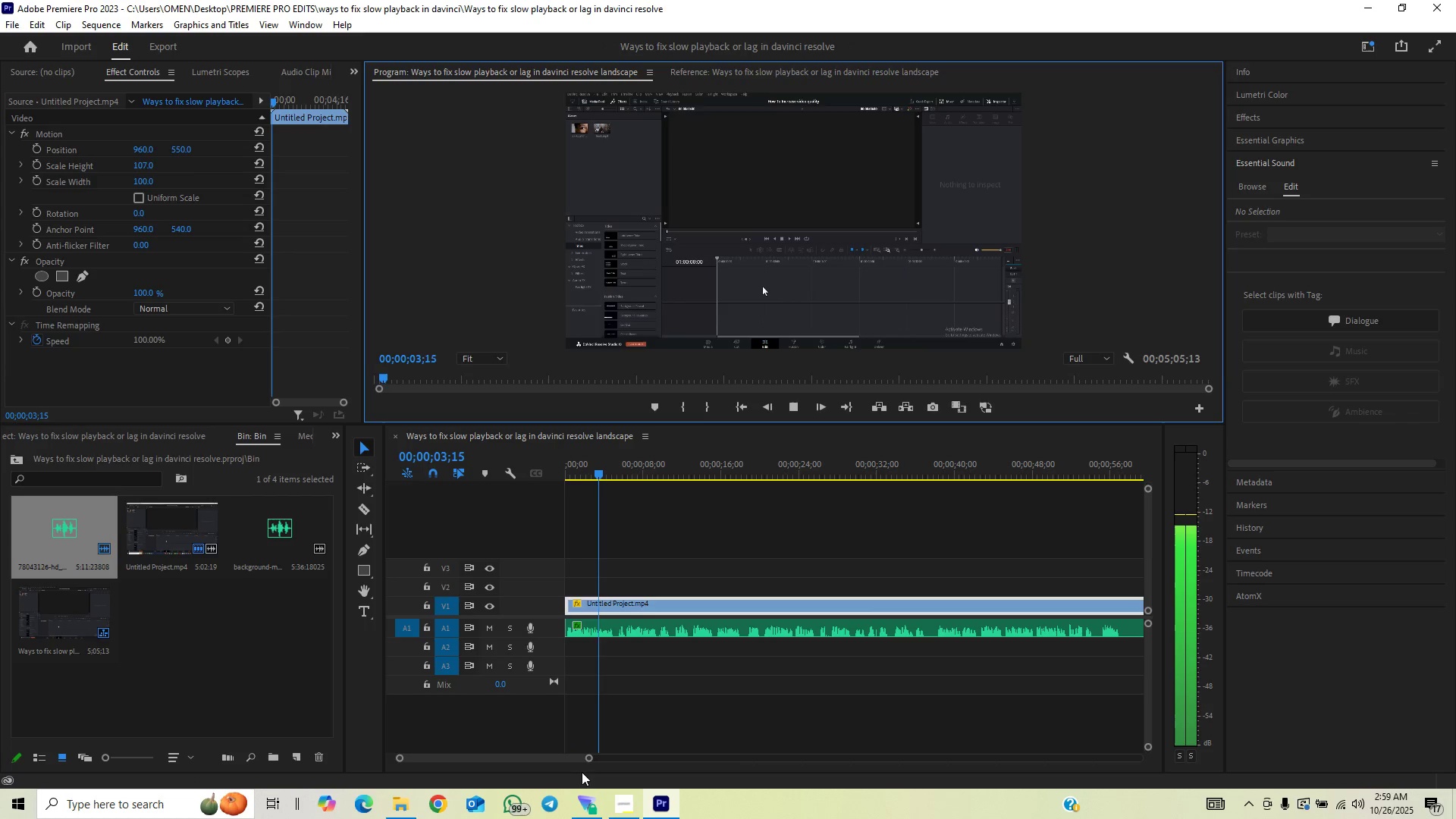 
key(Space)
 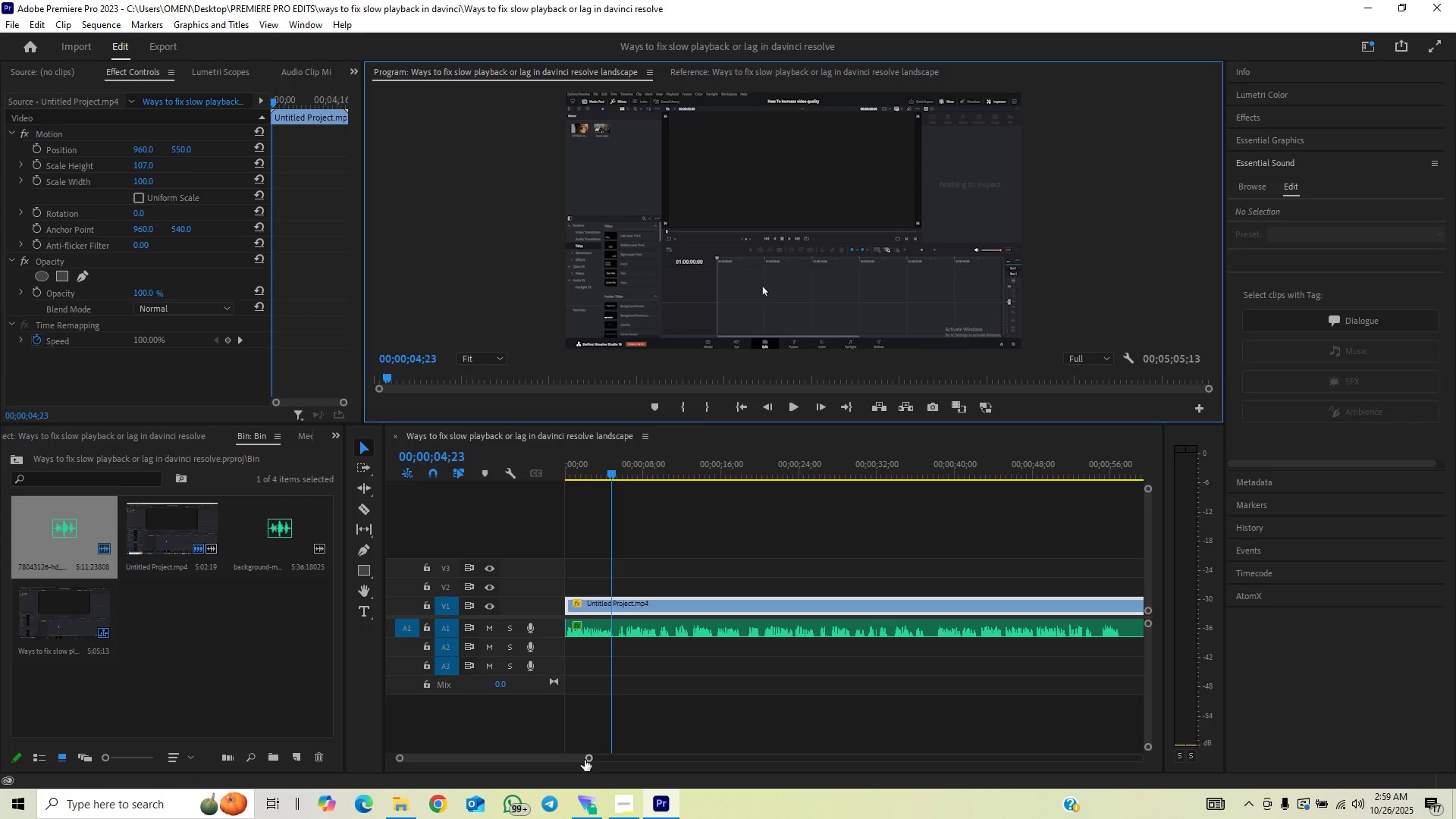 
left_click_drag(start_coordinate=[585, 760], to_coordinate=[551, 752])
 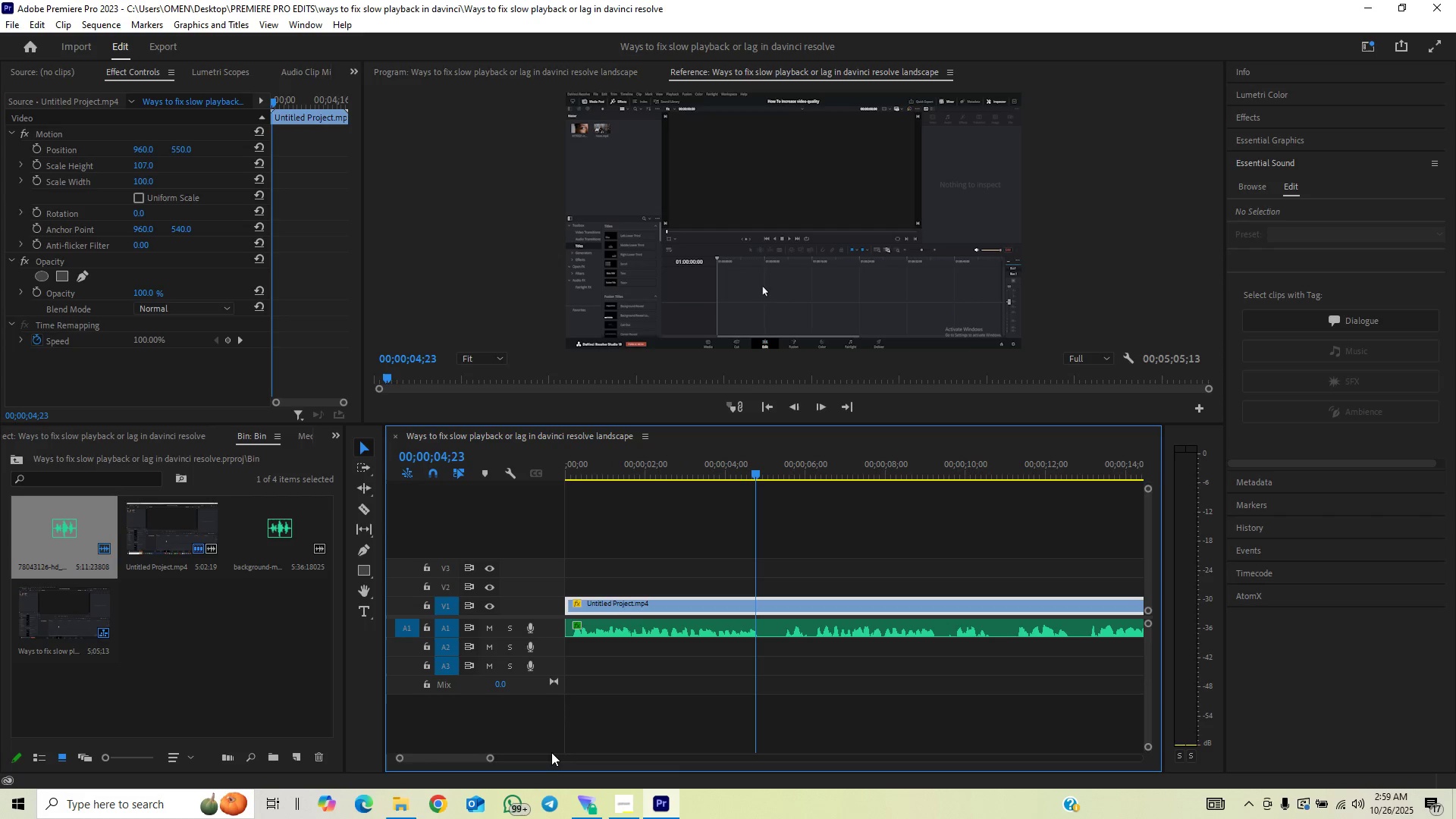 
key(Space)
 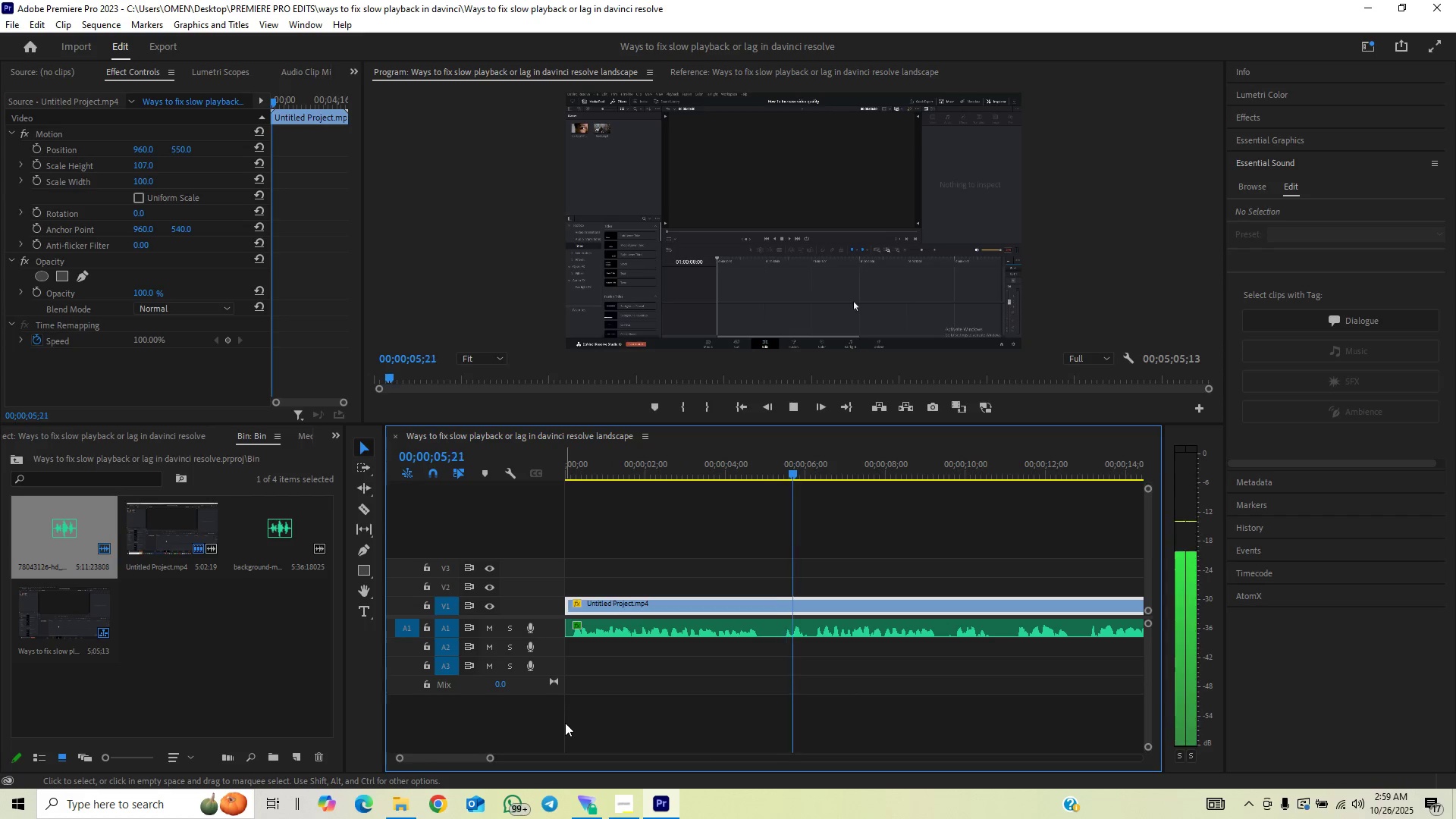 
key(Space)
 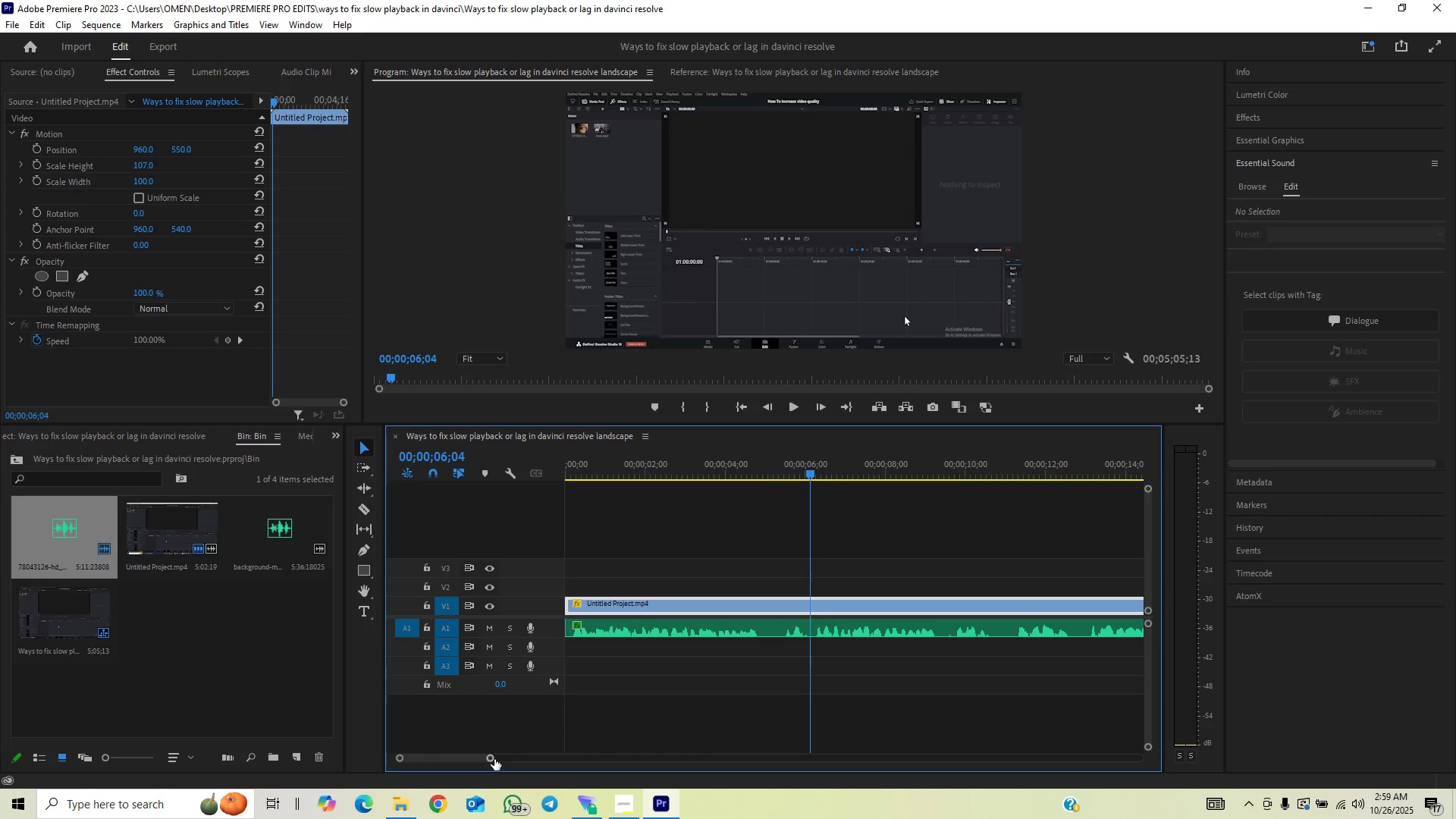 
left_click_drag(start_coordinate=[489, 759], to_coordinate=[513, 758])
 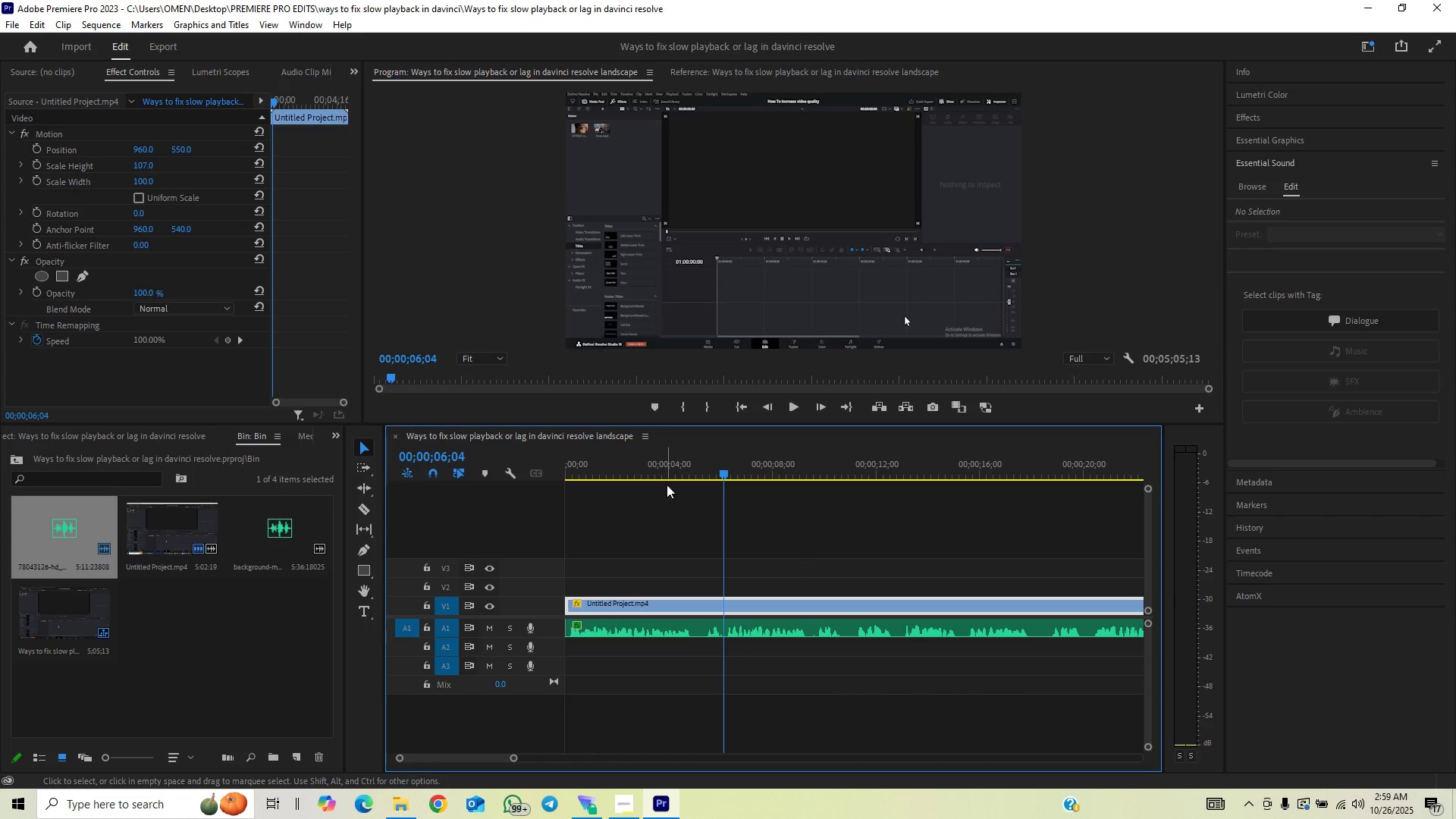 
left_click([670, 475])
 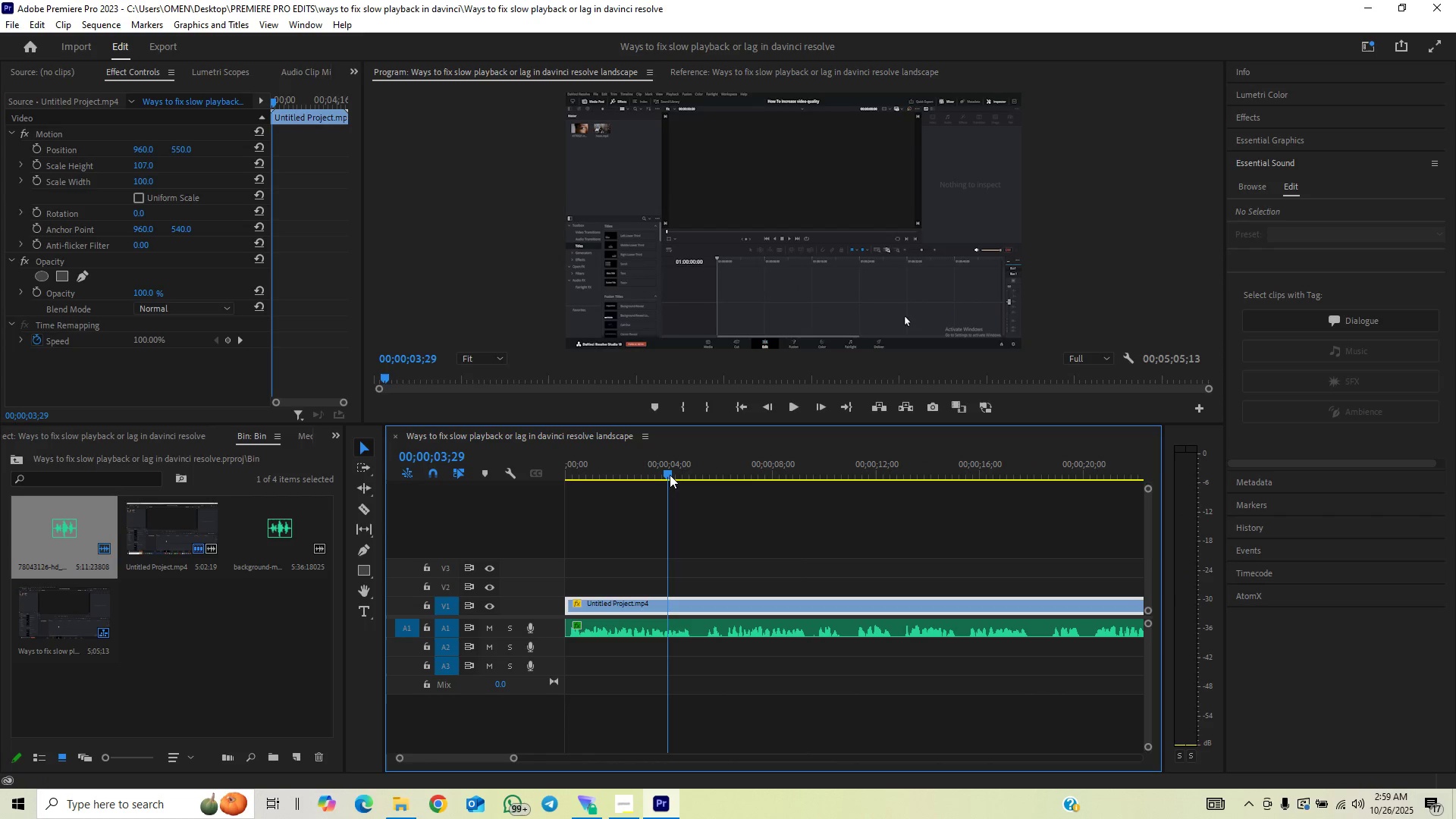 
key(Space)
 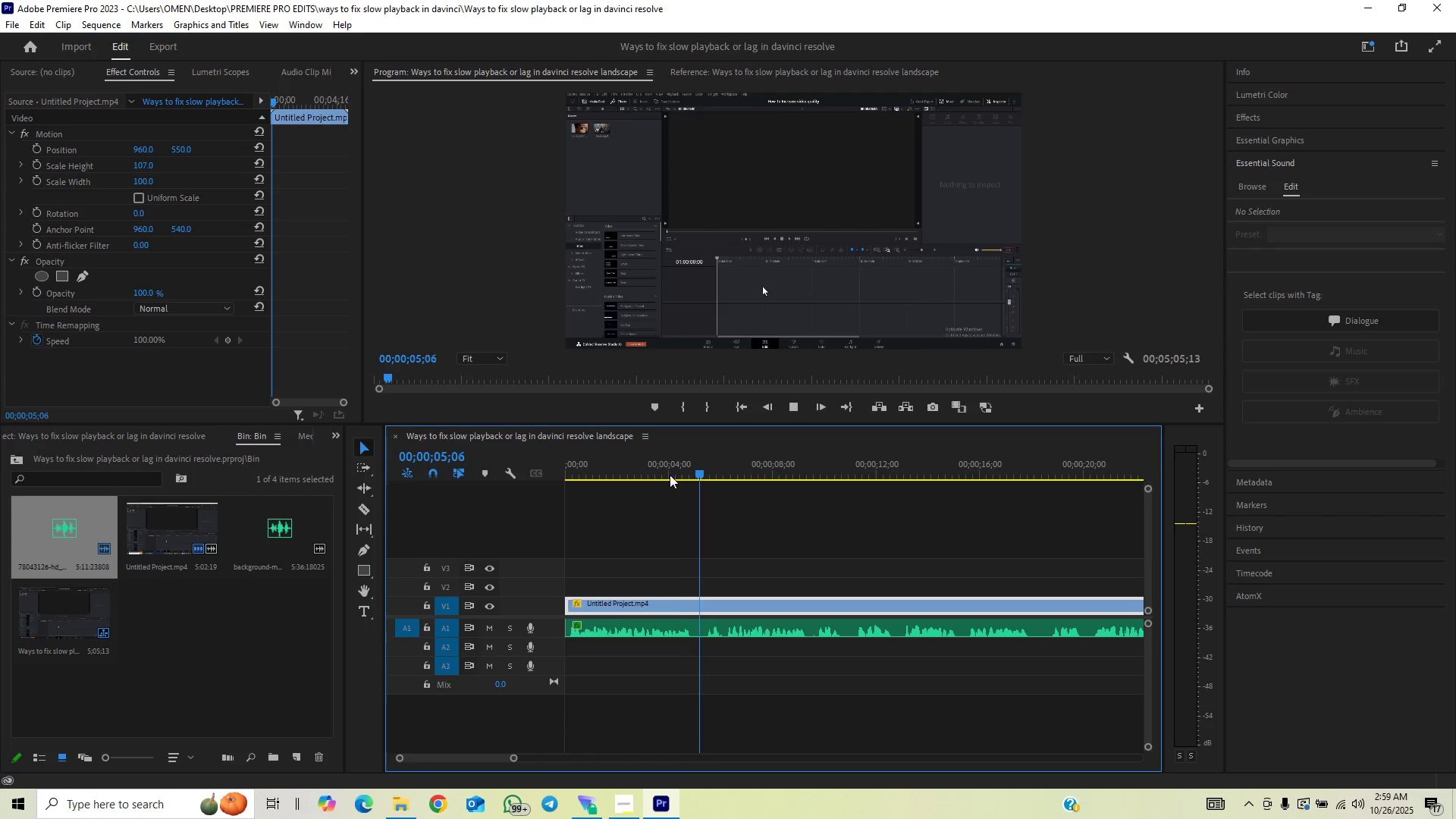 
key(Space)
 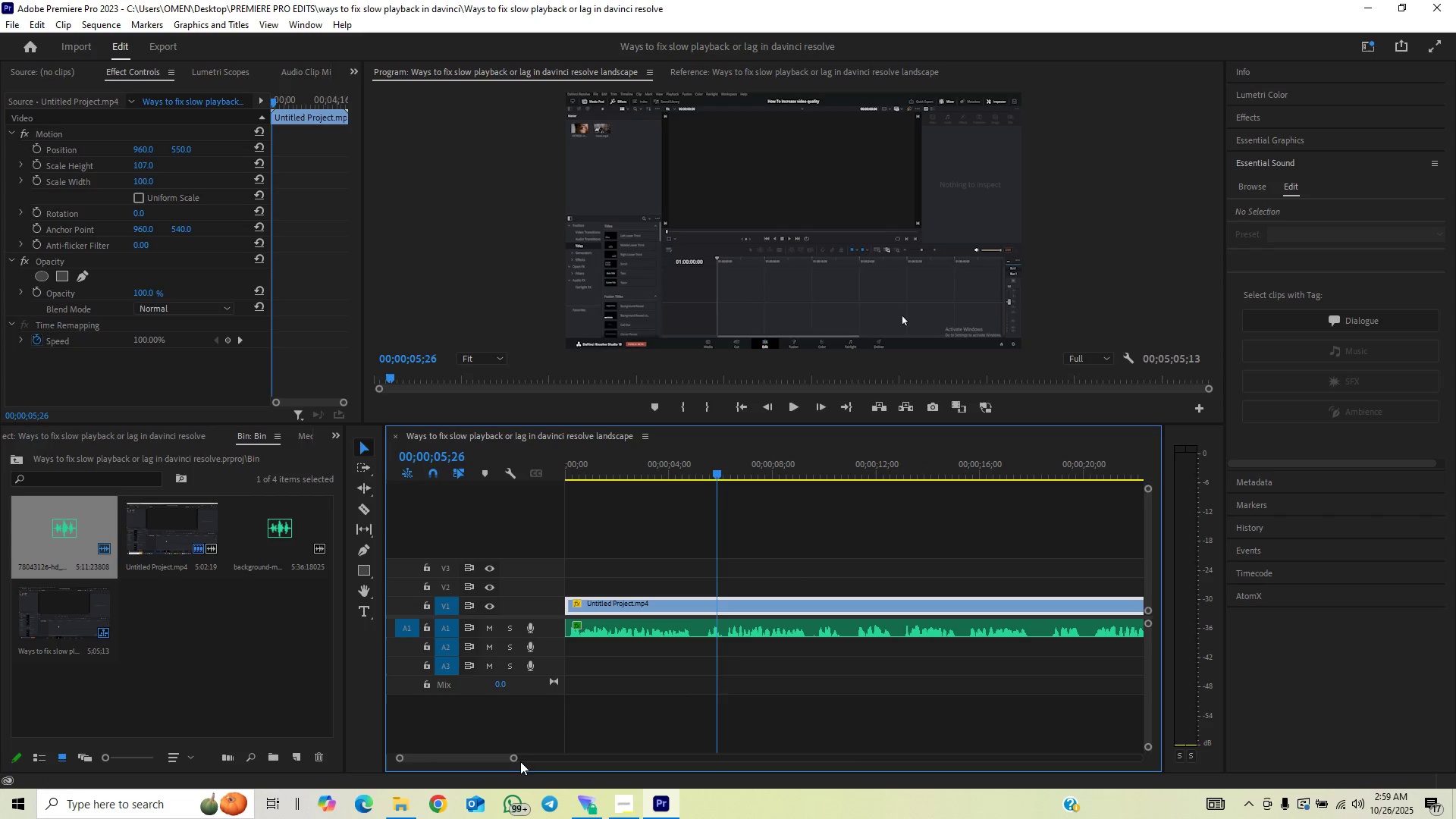 
left_click_drag(start_coordinate=[512, 761], to_coordinate=[485, 767])
 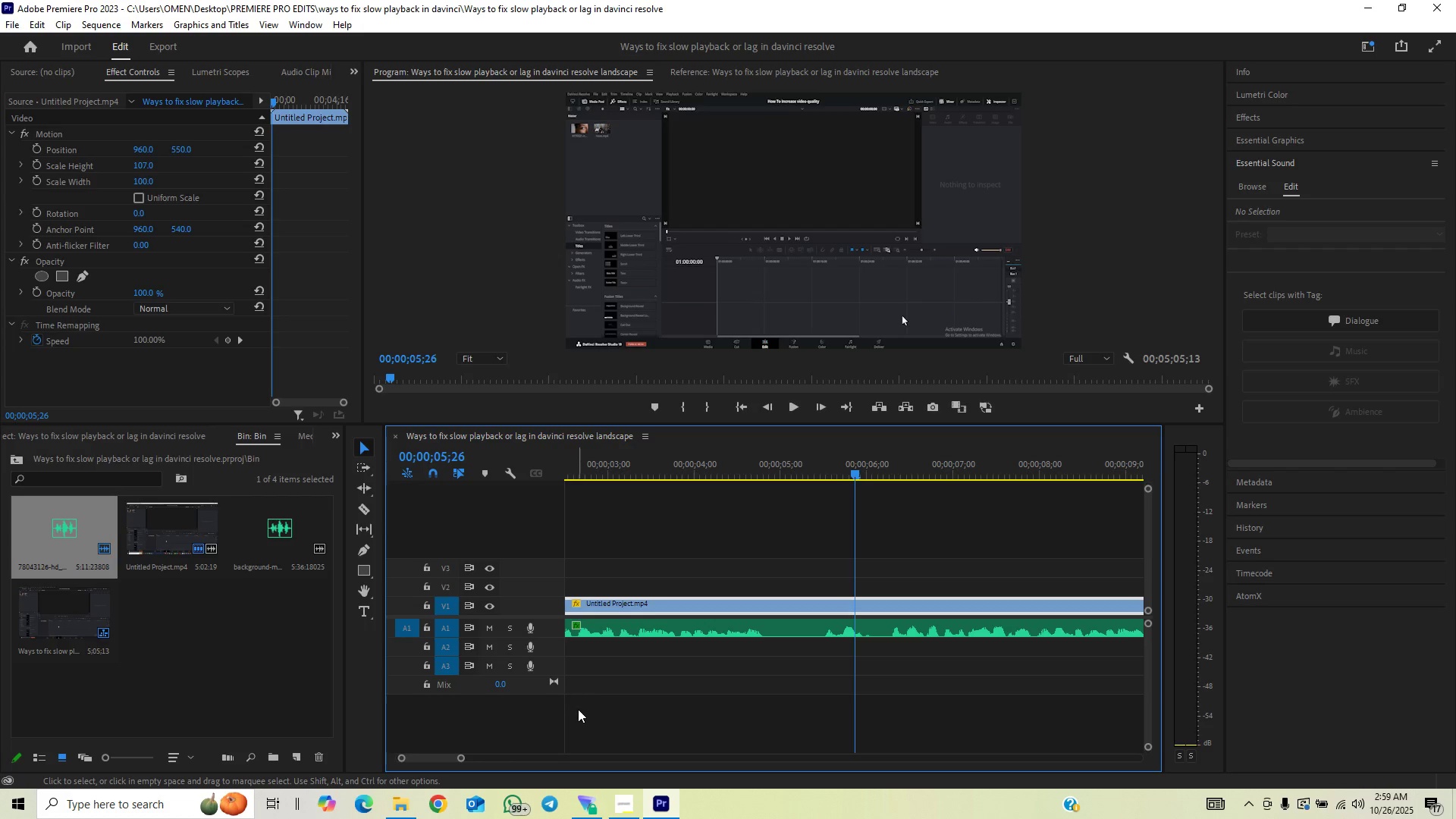 
key(C)
 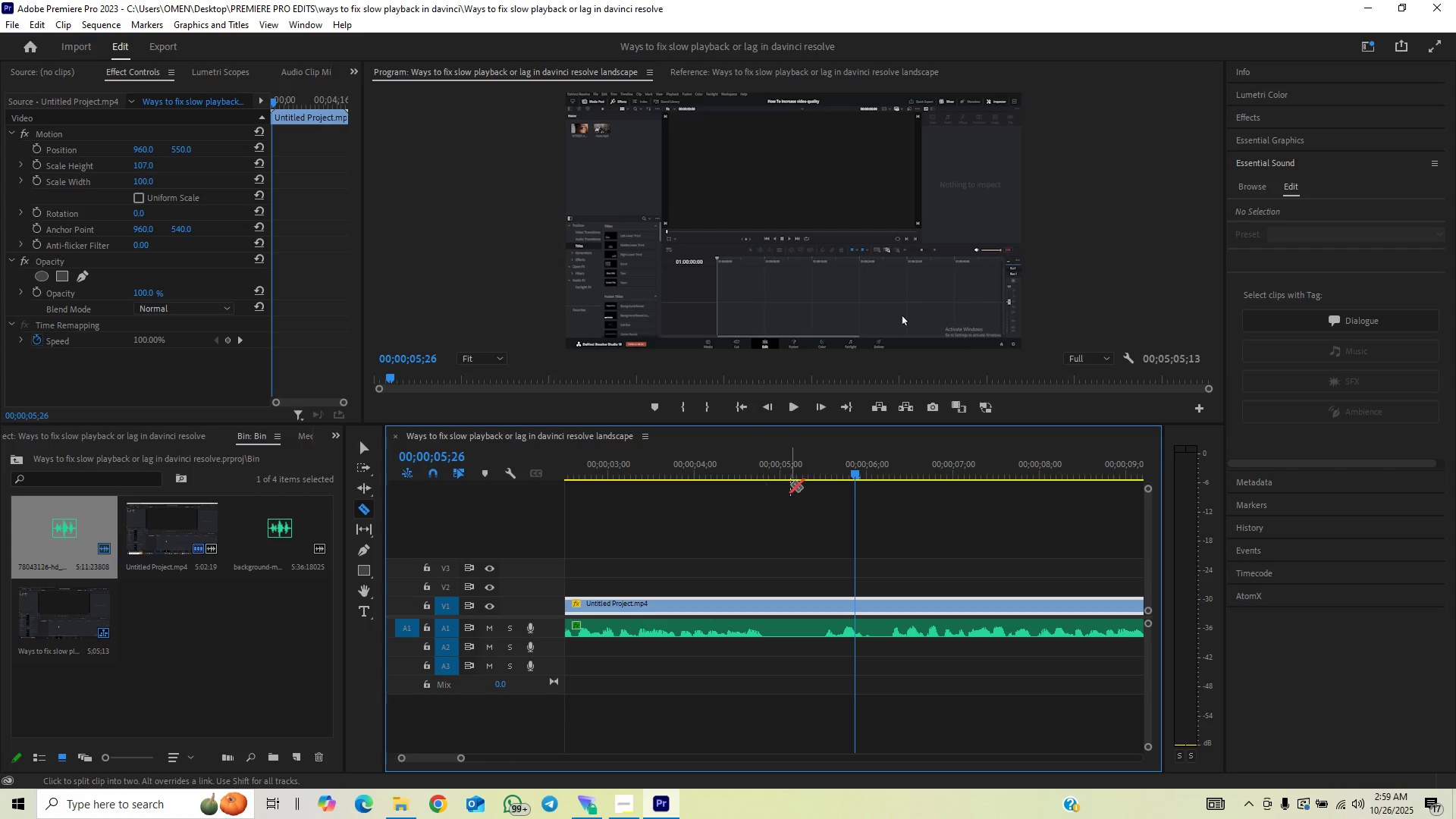 
left_click_drag(start_coordinate=[796, 476], to_coordinate=[819, 466])
 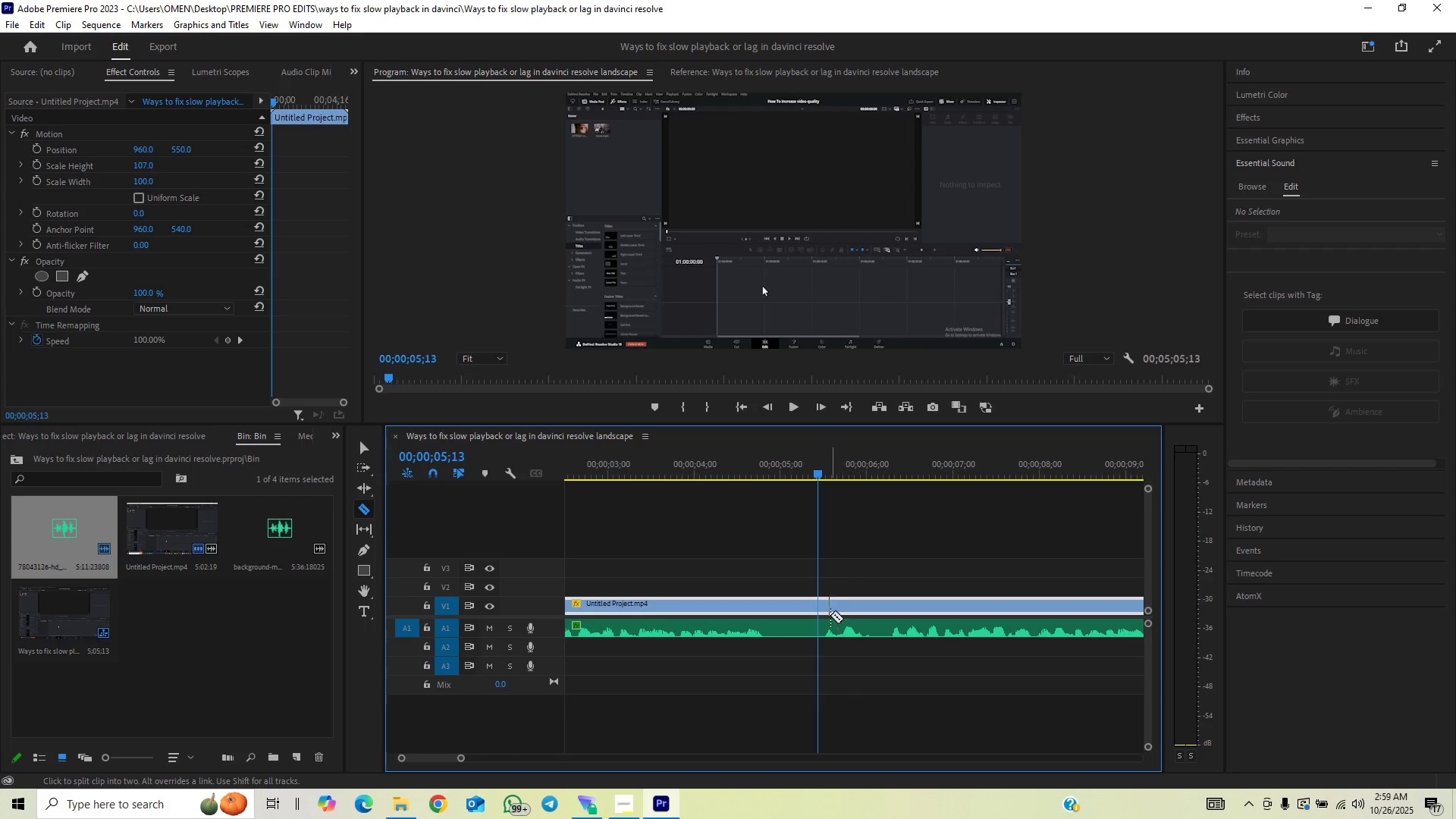 
left_click([821, 612])
 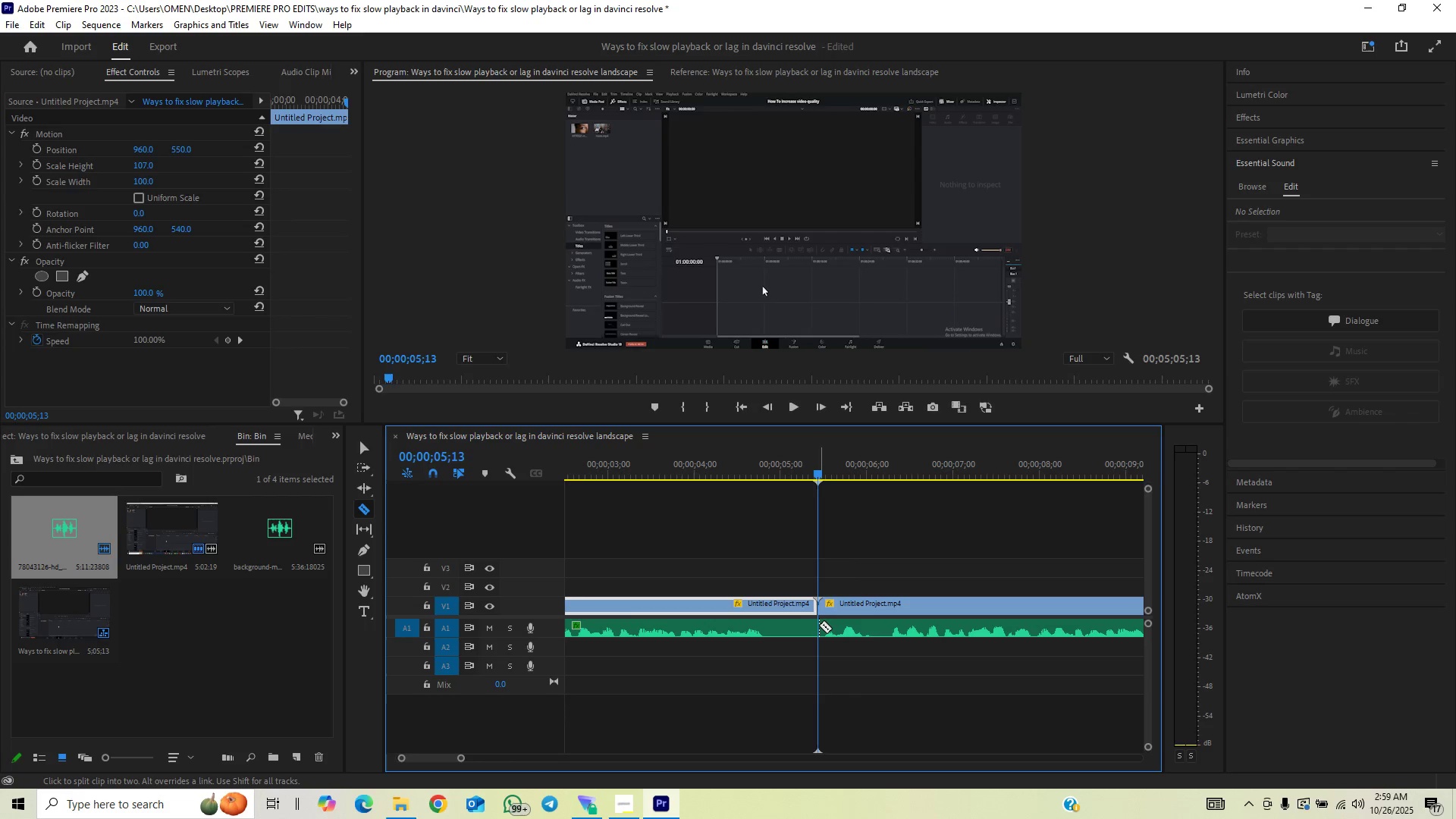 
left_click([819, 625])
 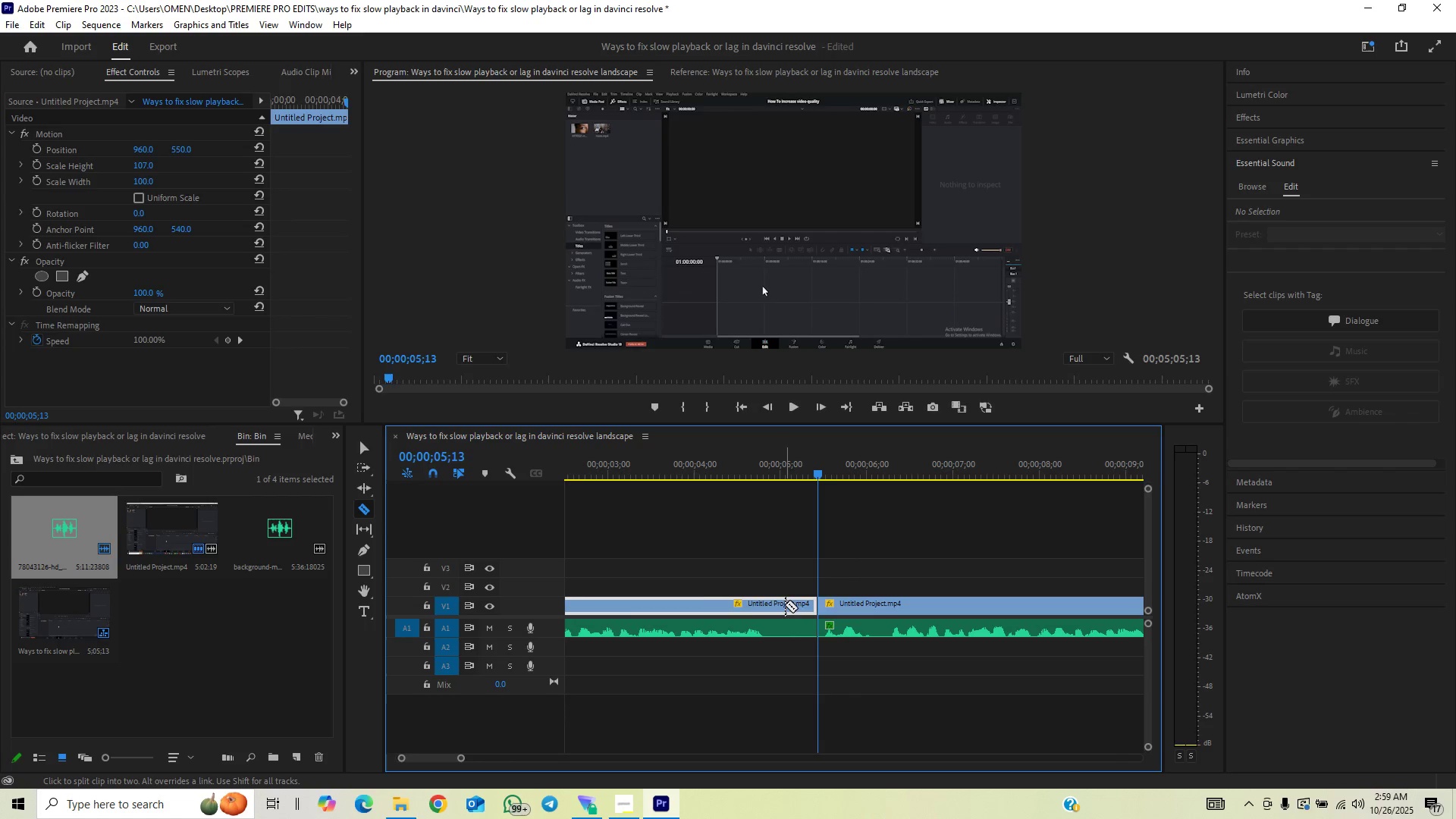 
double_click([787, 618])
 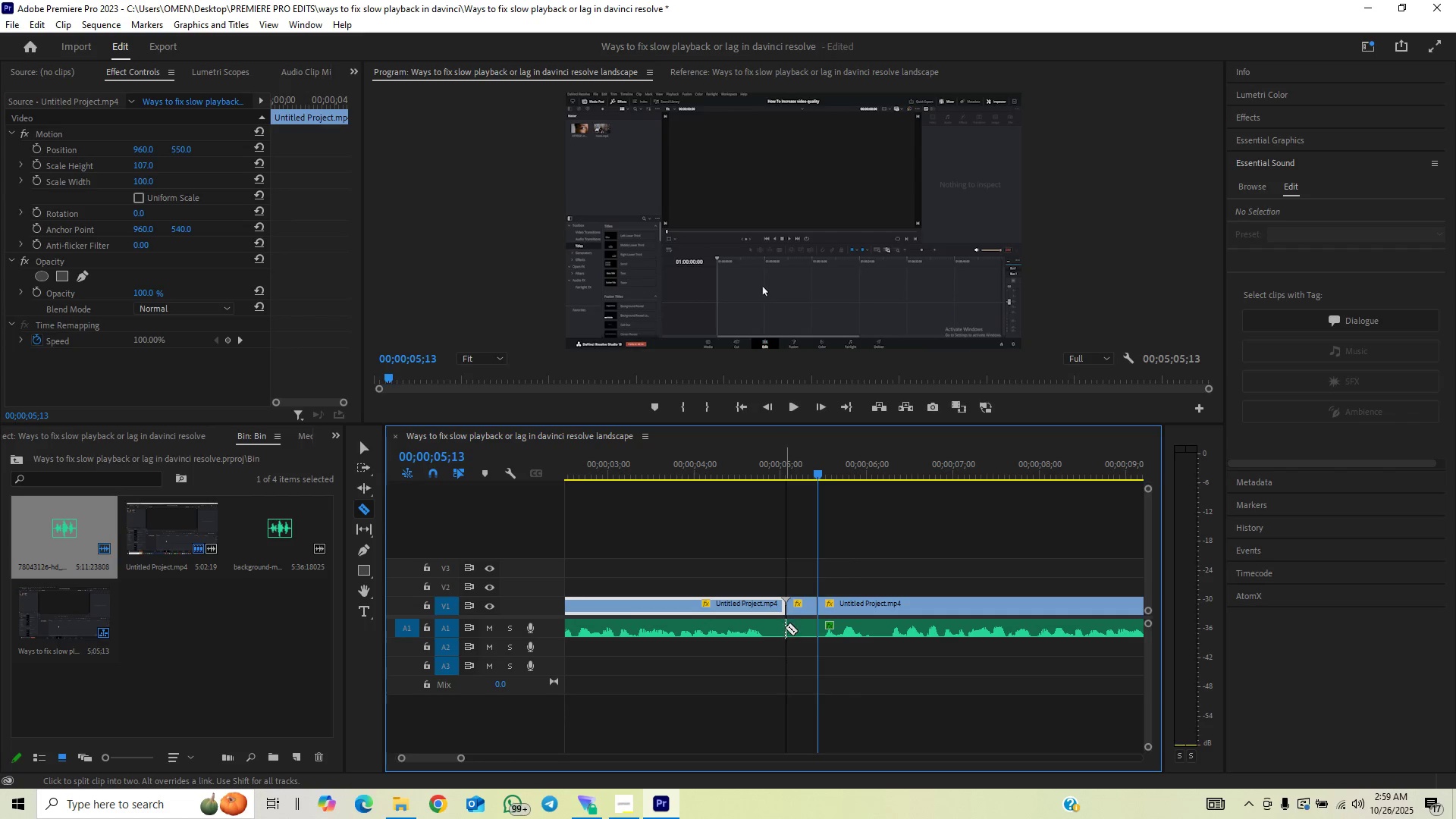 
left_click([786, 631])
 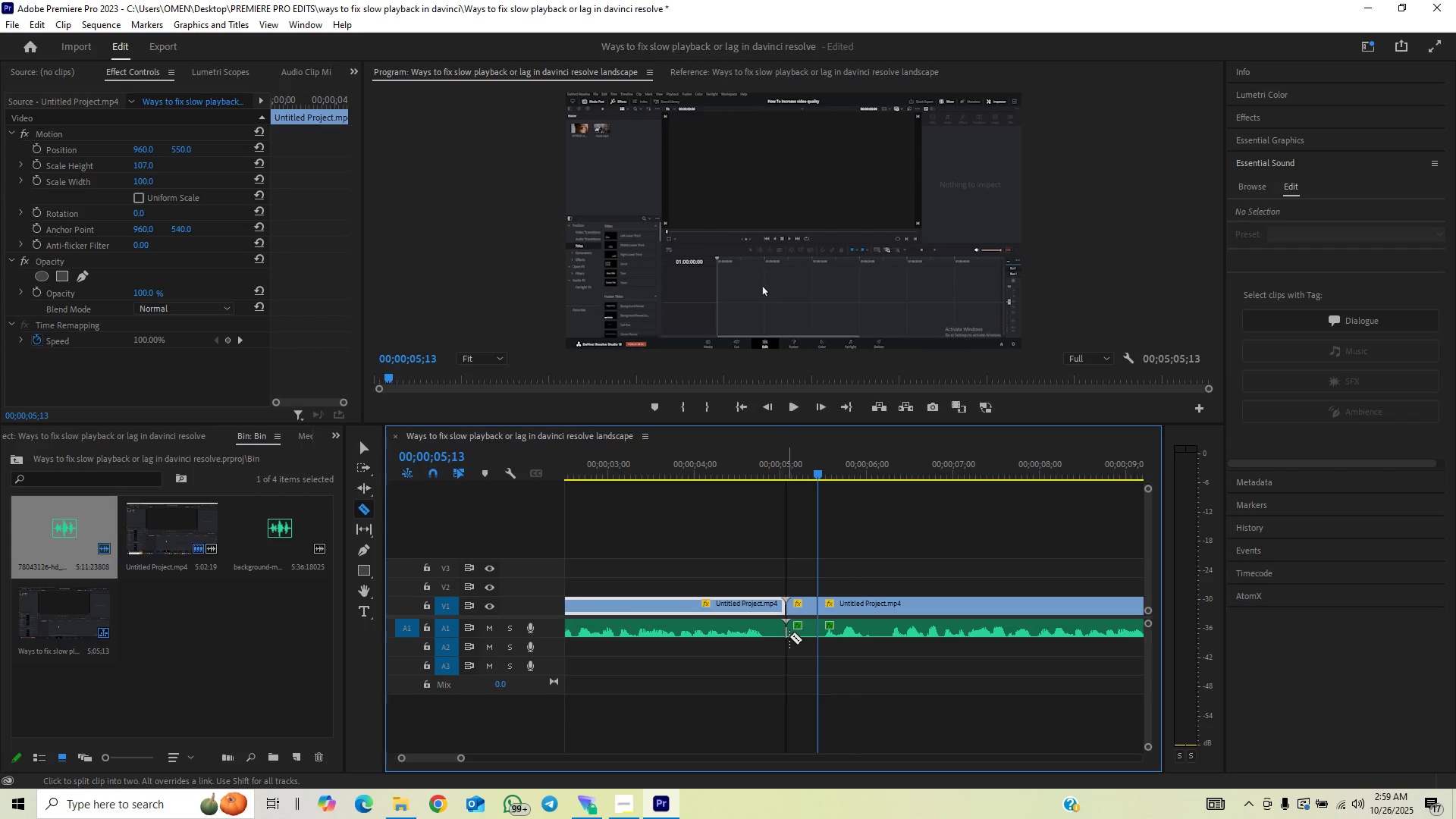 
key(V)
 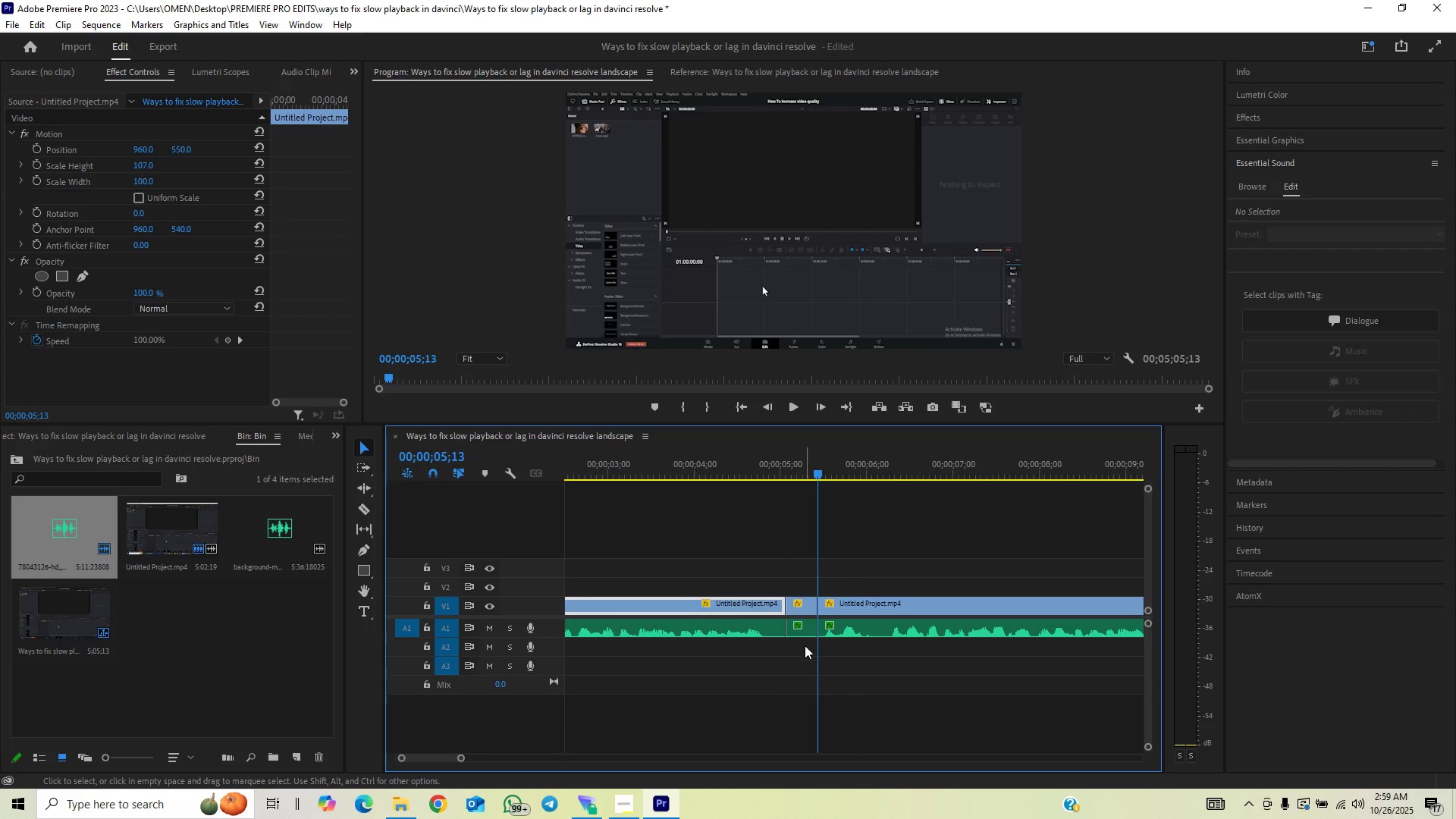 
left_click_drag(start_coordinate=[804, 651], to_coordinate=[795, 588])
 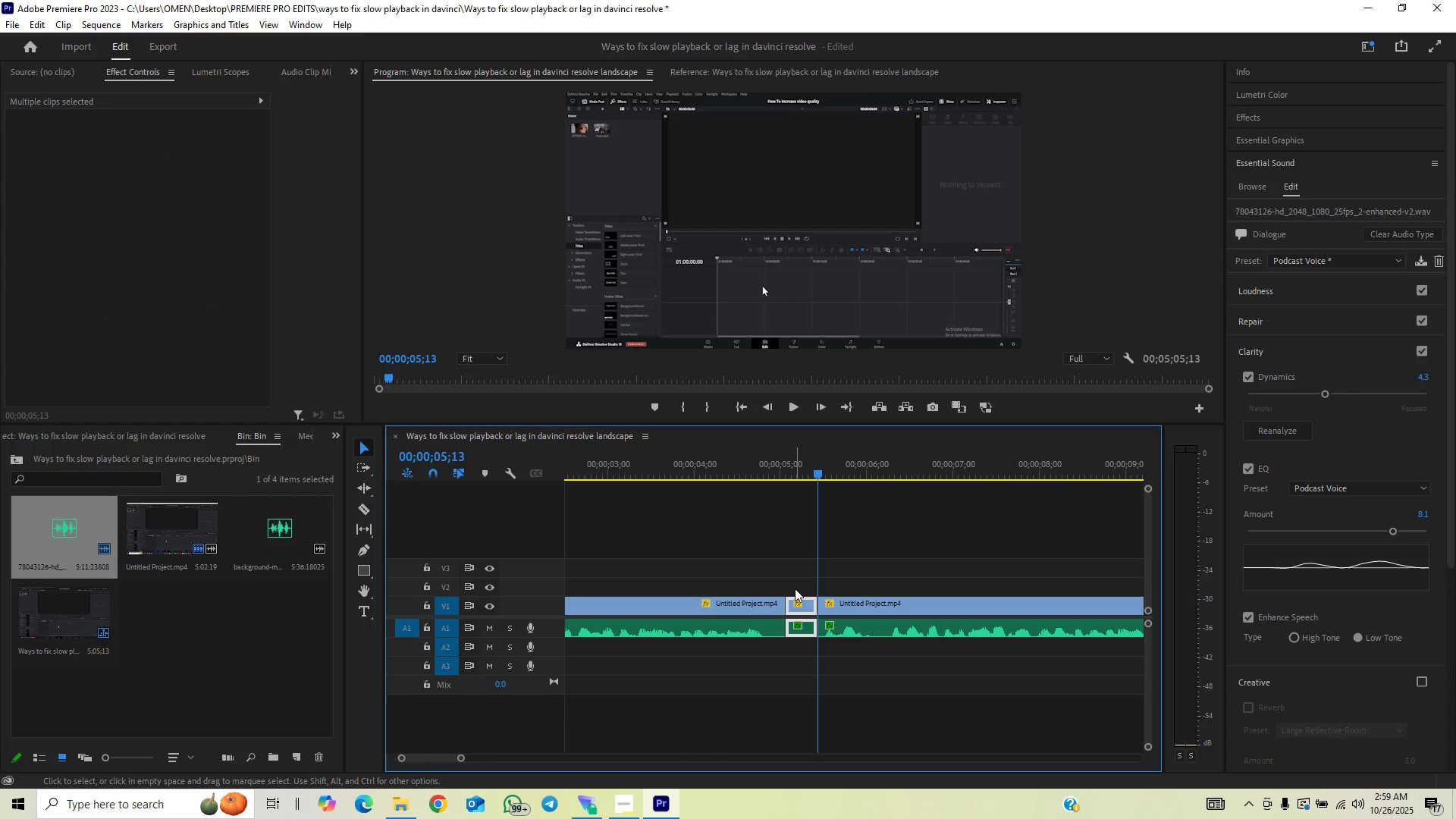 
key(Backspace)
 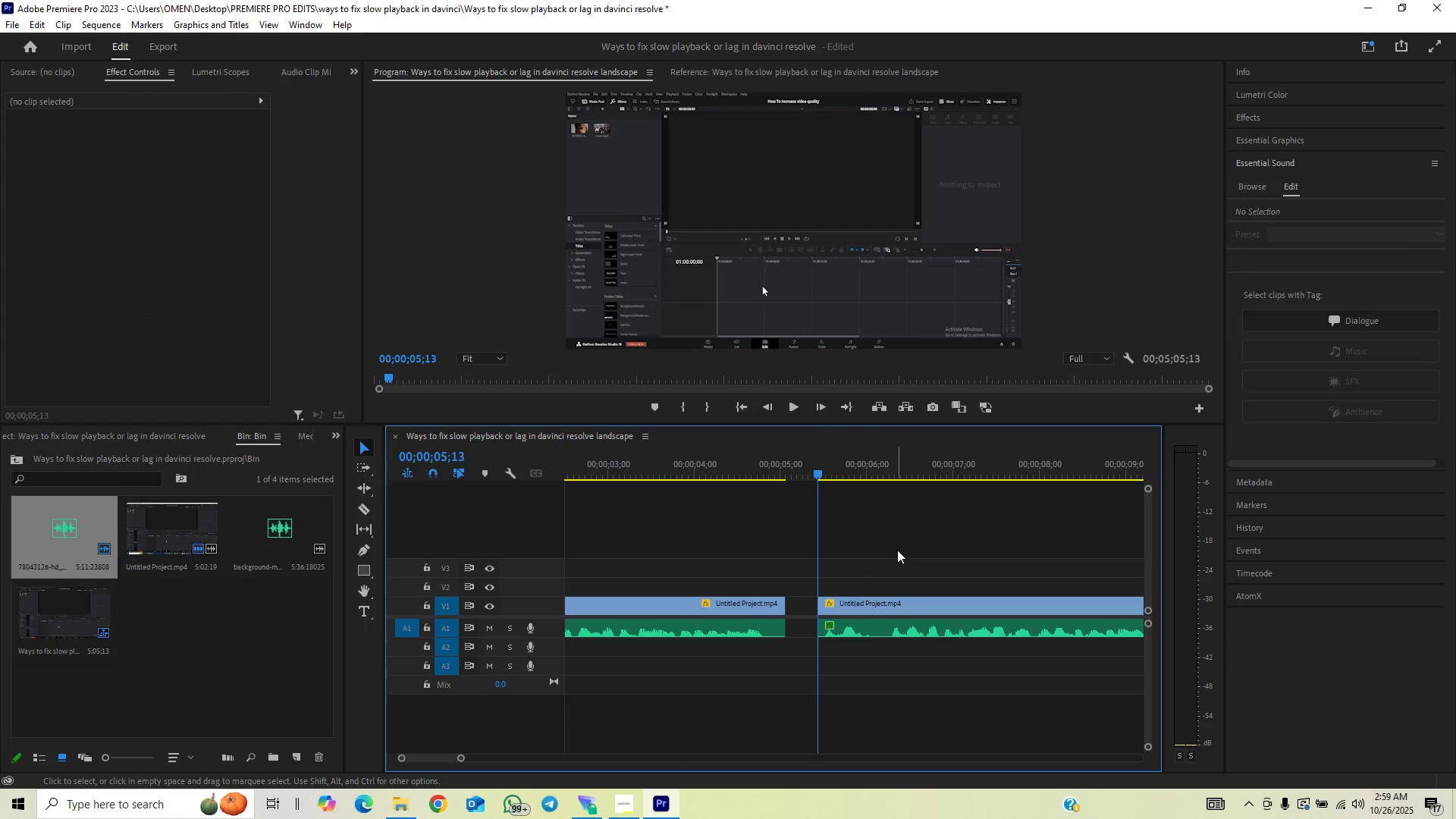 
left_click_drag(start_coordinate=[901, 548], to_coordinate=[861, 626])
 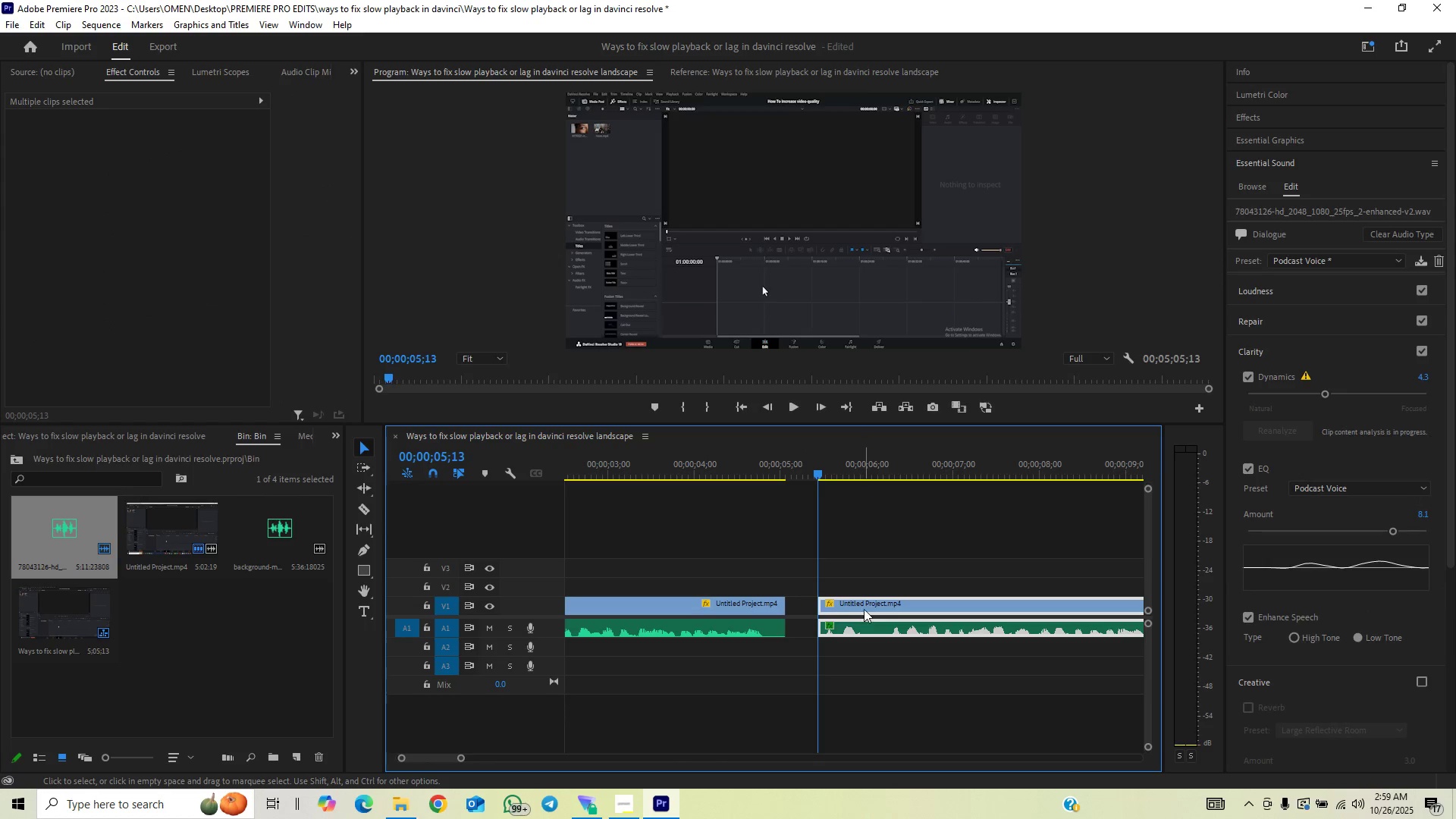 
left_click_drag(start_coordinate=[864, 608], to_coordinate=[841, 609])
 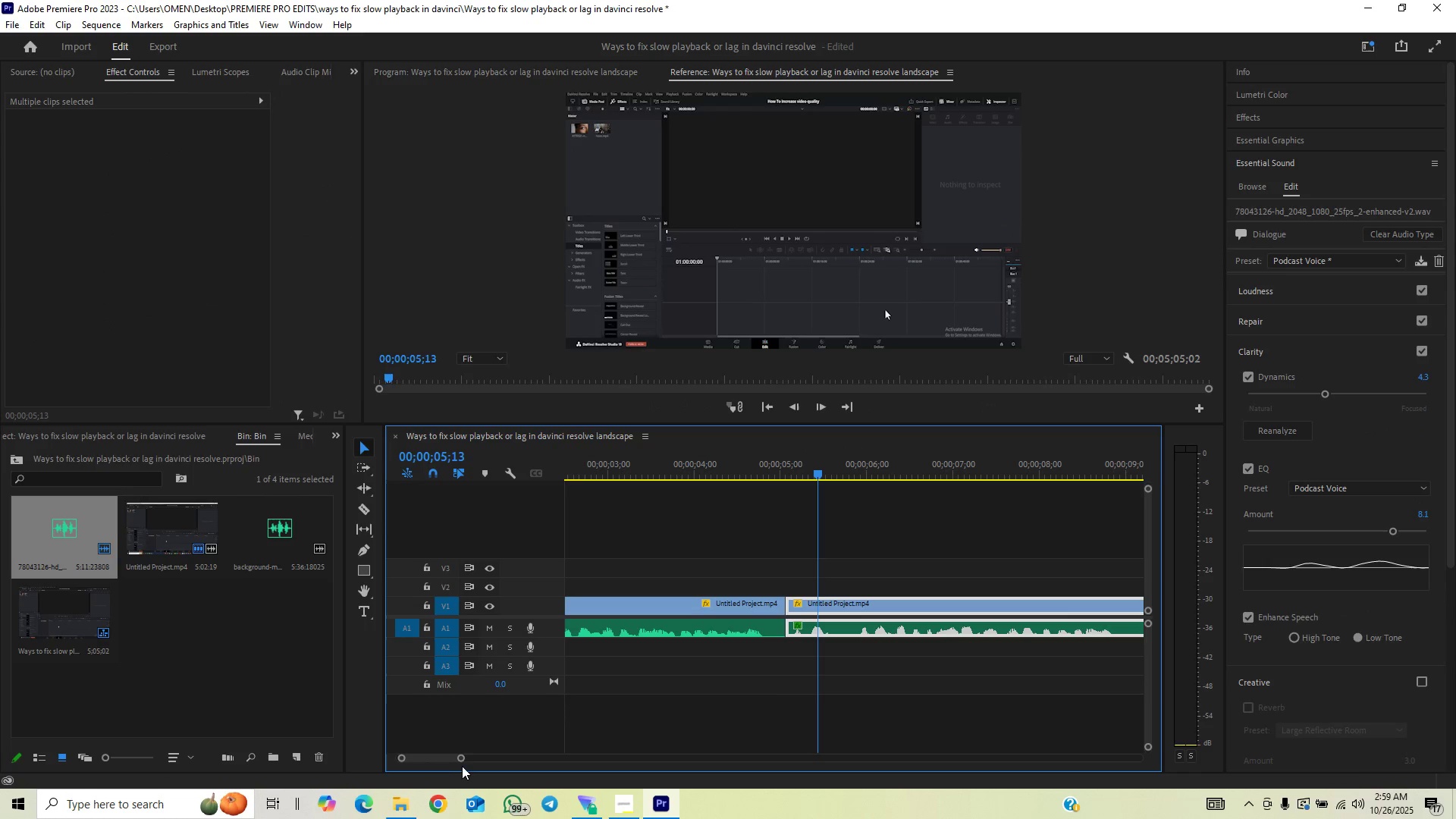 
left_click_drag(start_coordinate=[458, 761], to_coordinate=[476, 755])
 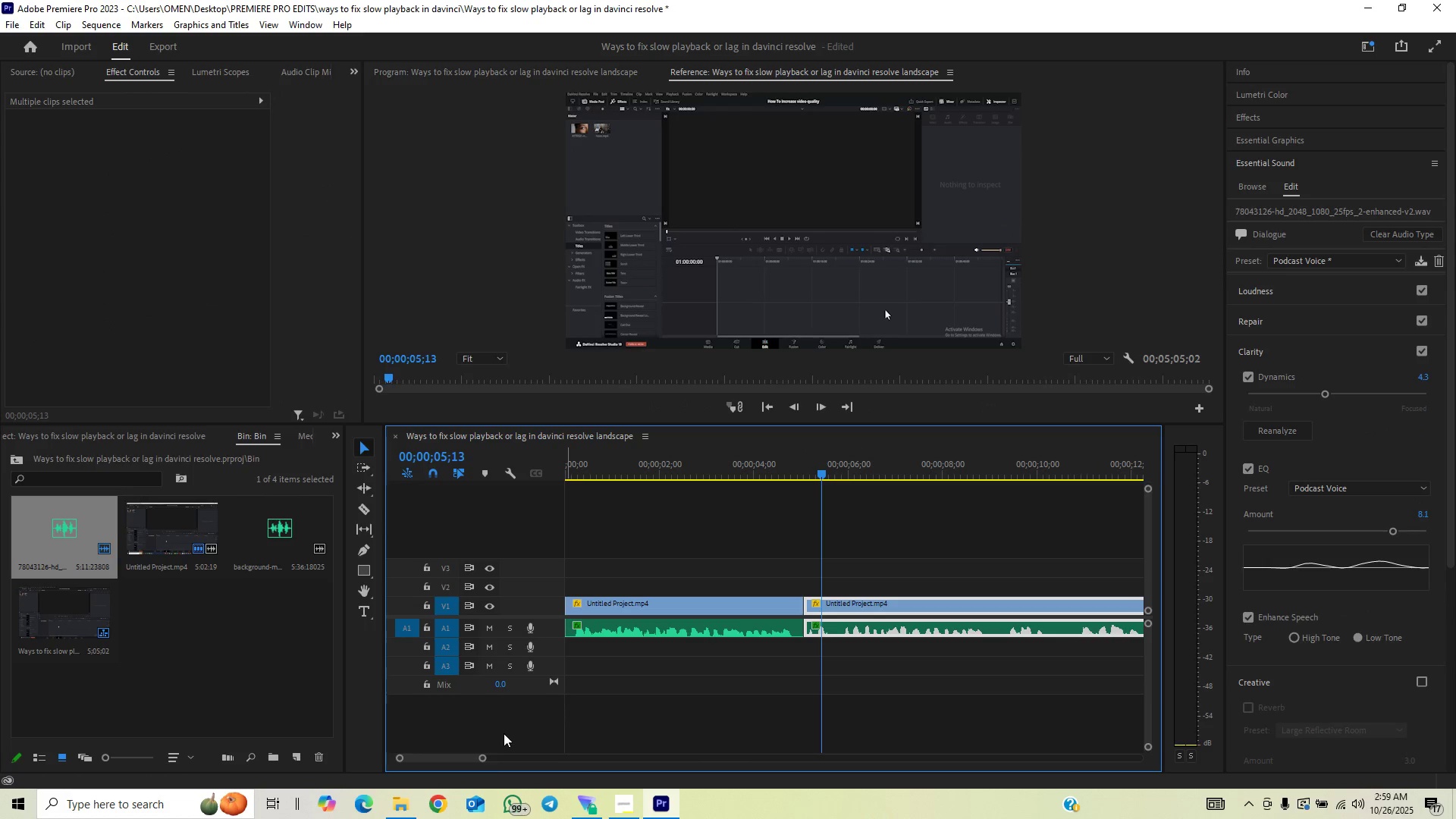 
left_click_drag(start_coordinate=[481, 758], to_coordinate=[519, 748])
 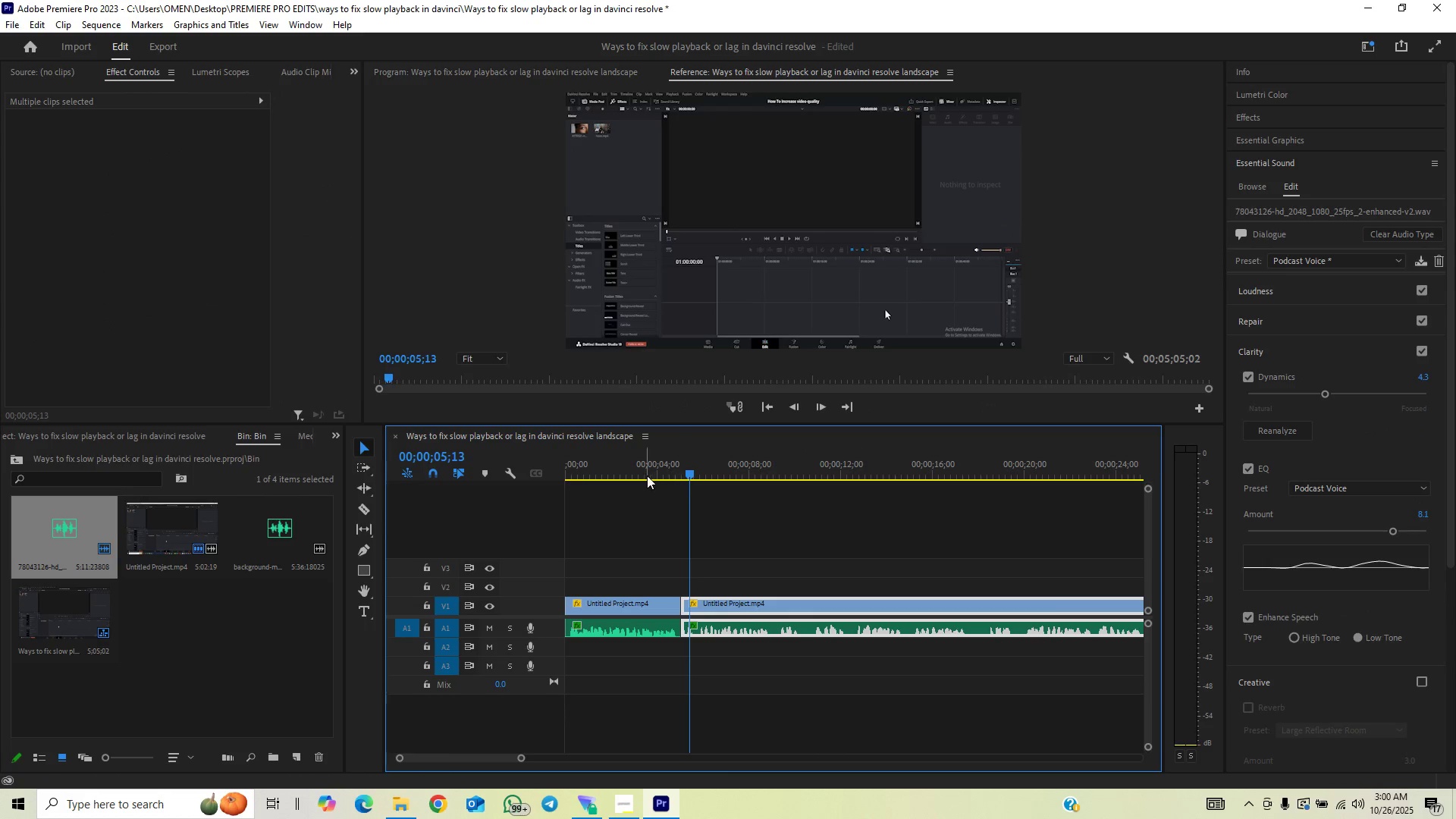 
left_click([645, 475])
 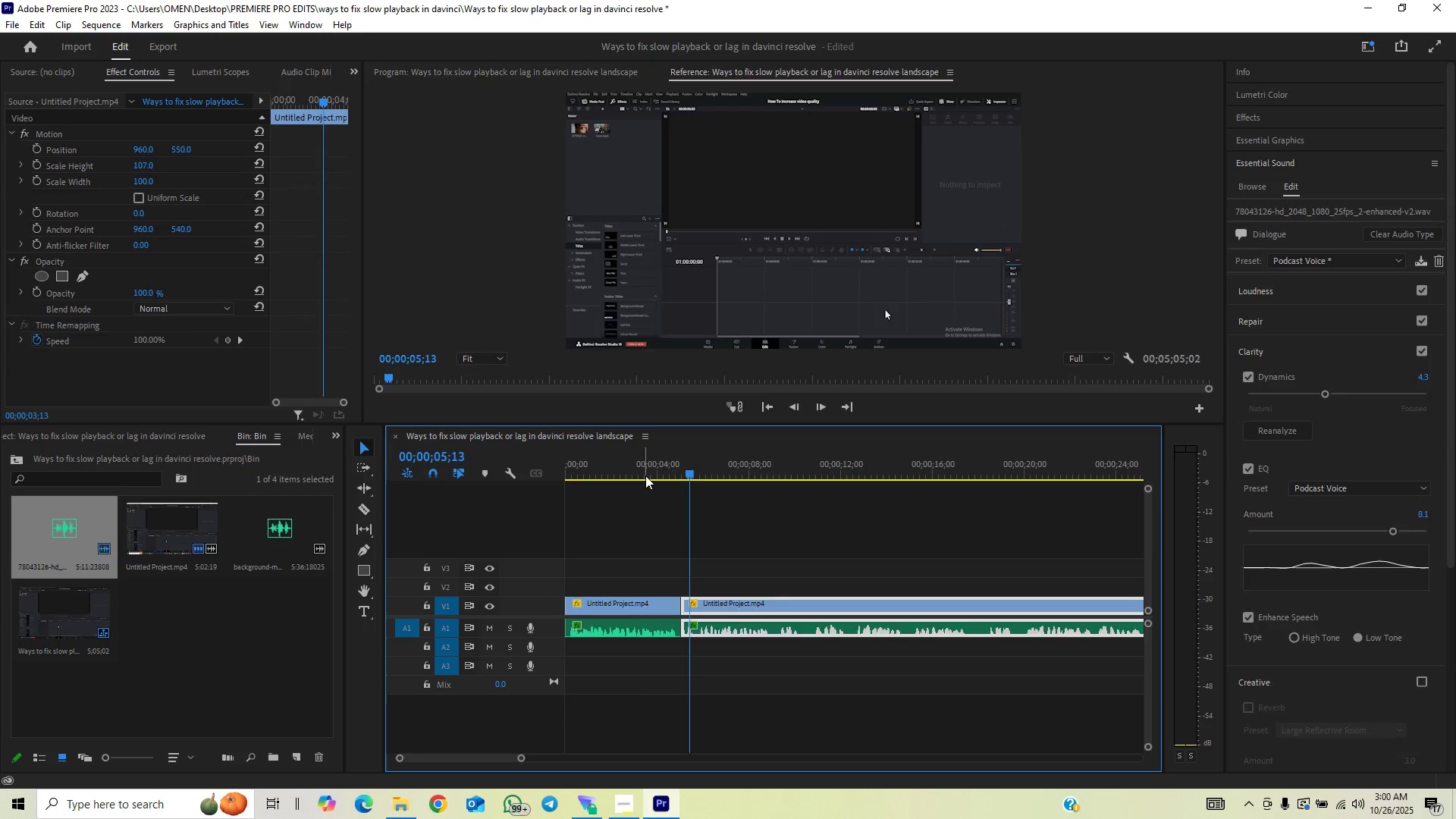 
key(Space)
 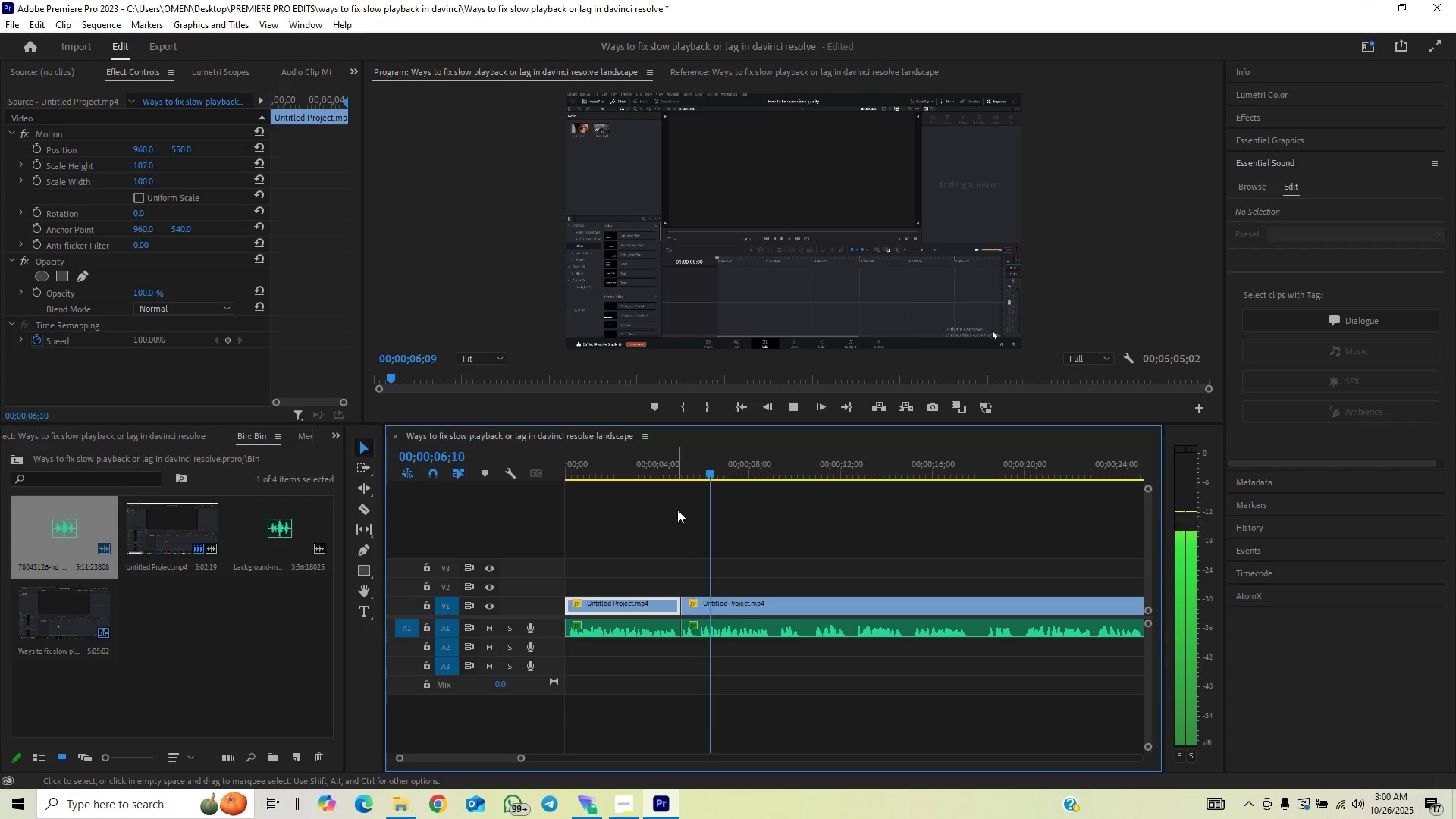 
key(Space)
 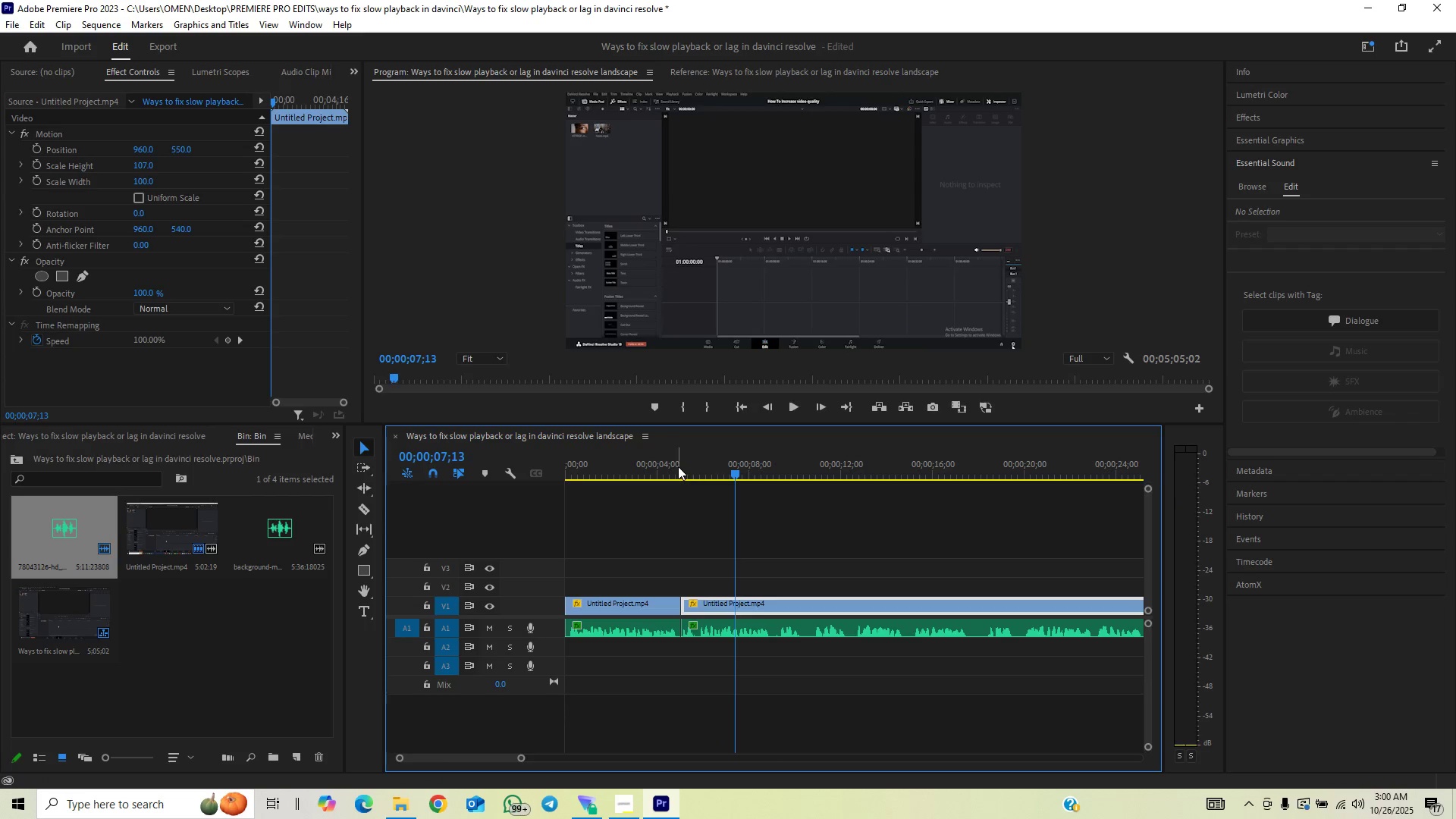 
left_click_drag(start_coordinate=[678, 466], to_coordinate=[682, 470])
 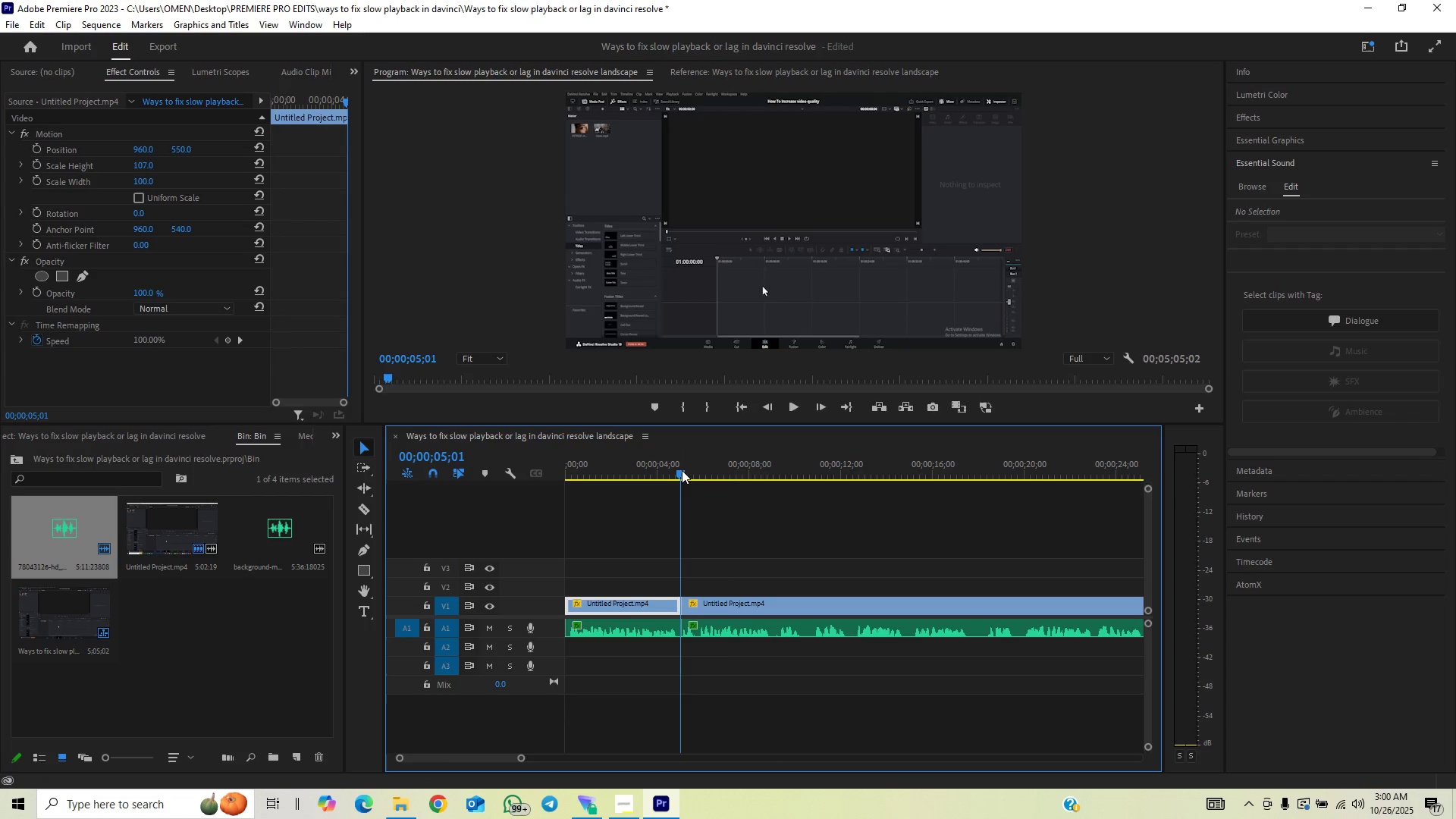 
left_click([682, 470])
 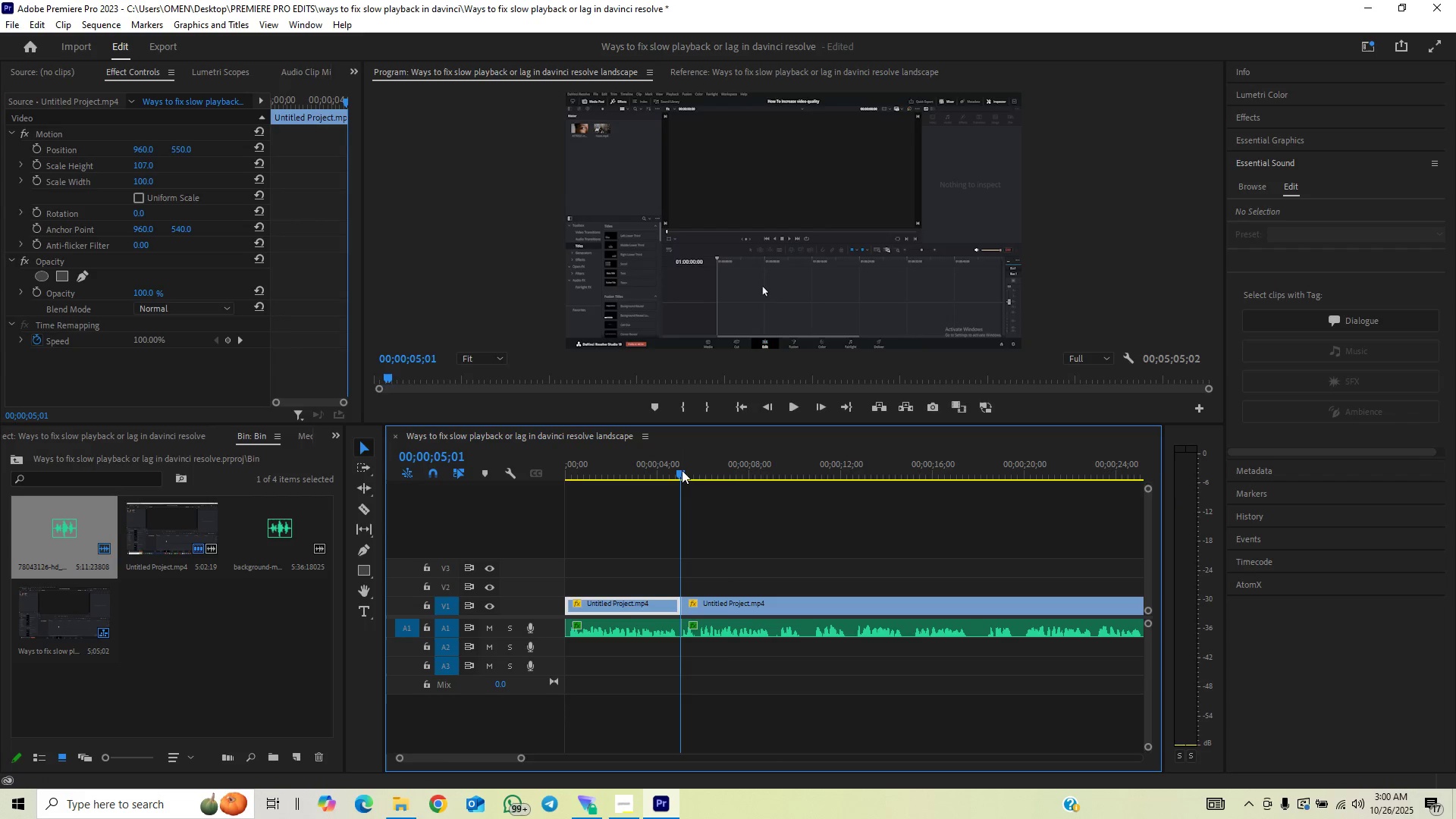 
key(Space)
 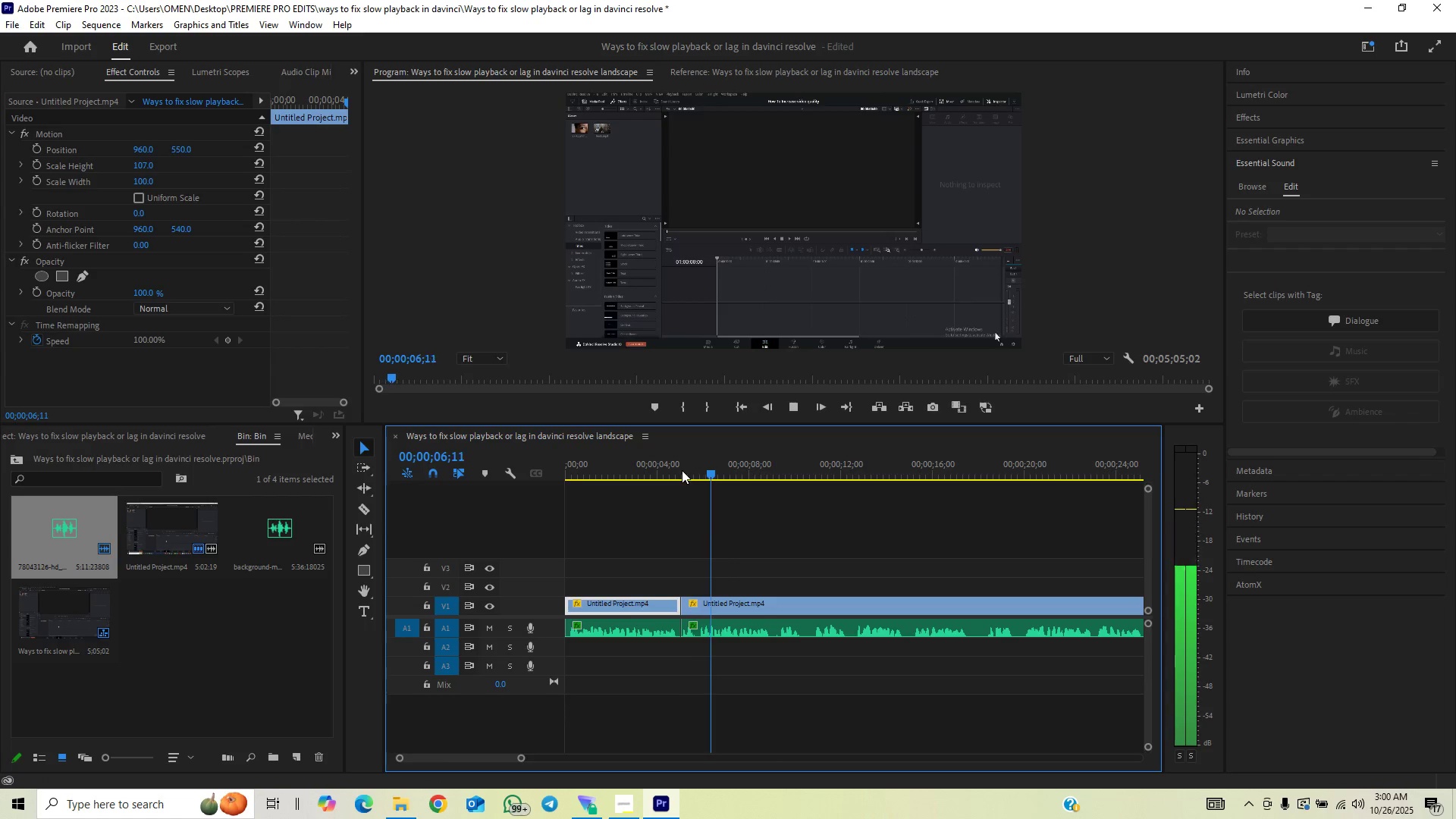 
key(Space)
 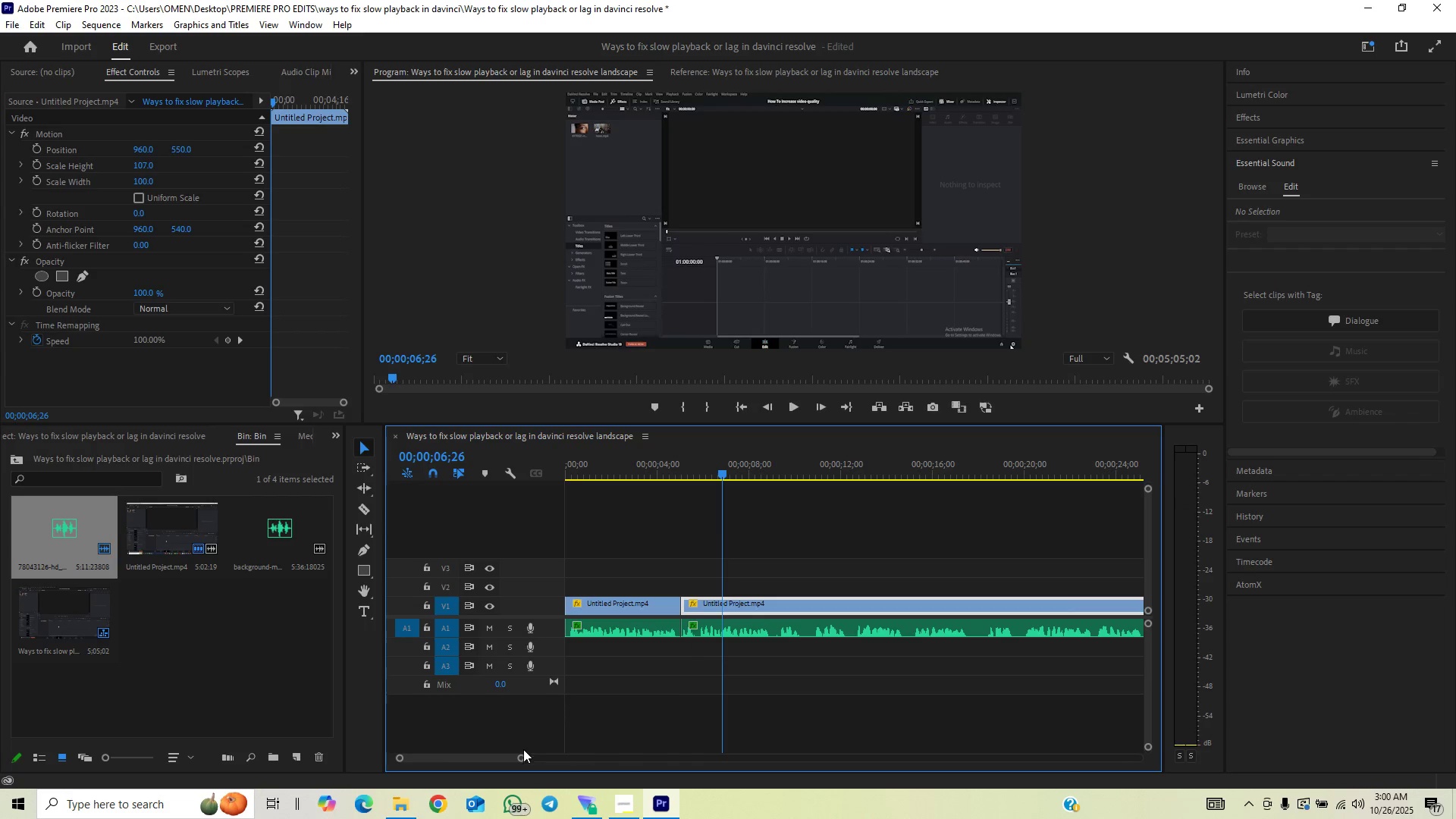 
left_click_drag(start_coordinate=[519, 757], to_coordinate=[487, 775])
 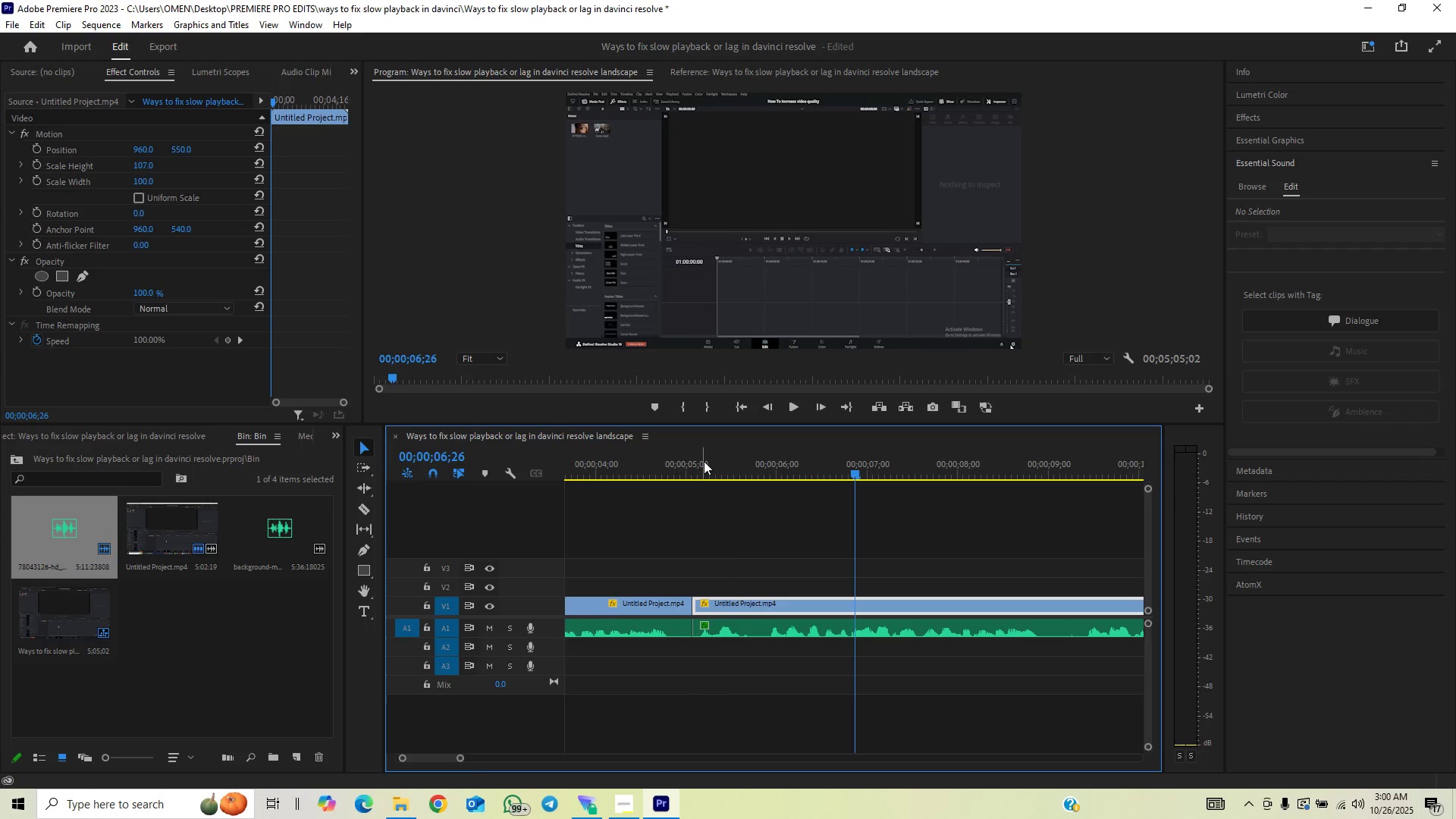 
left_click_drag(start_coordinate=[708, 469], to_coordinate=[763, 462])
 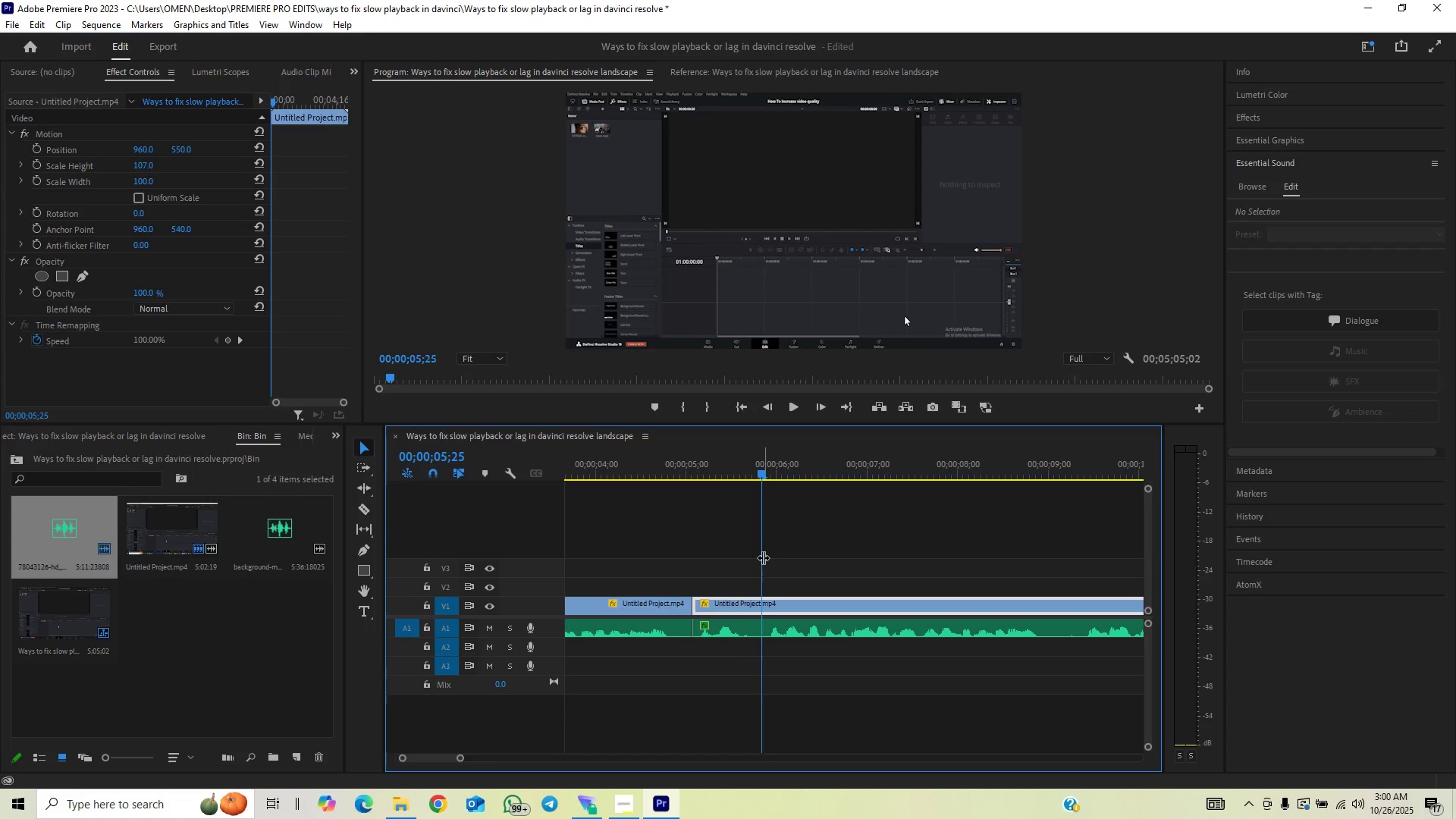 
key(C)
 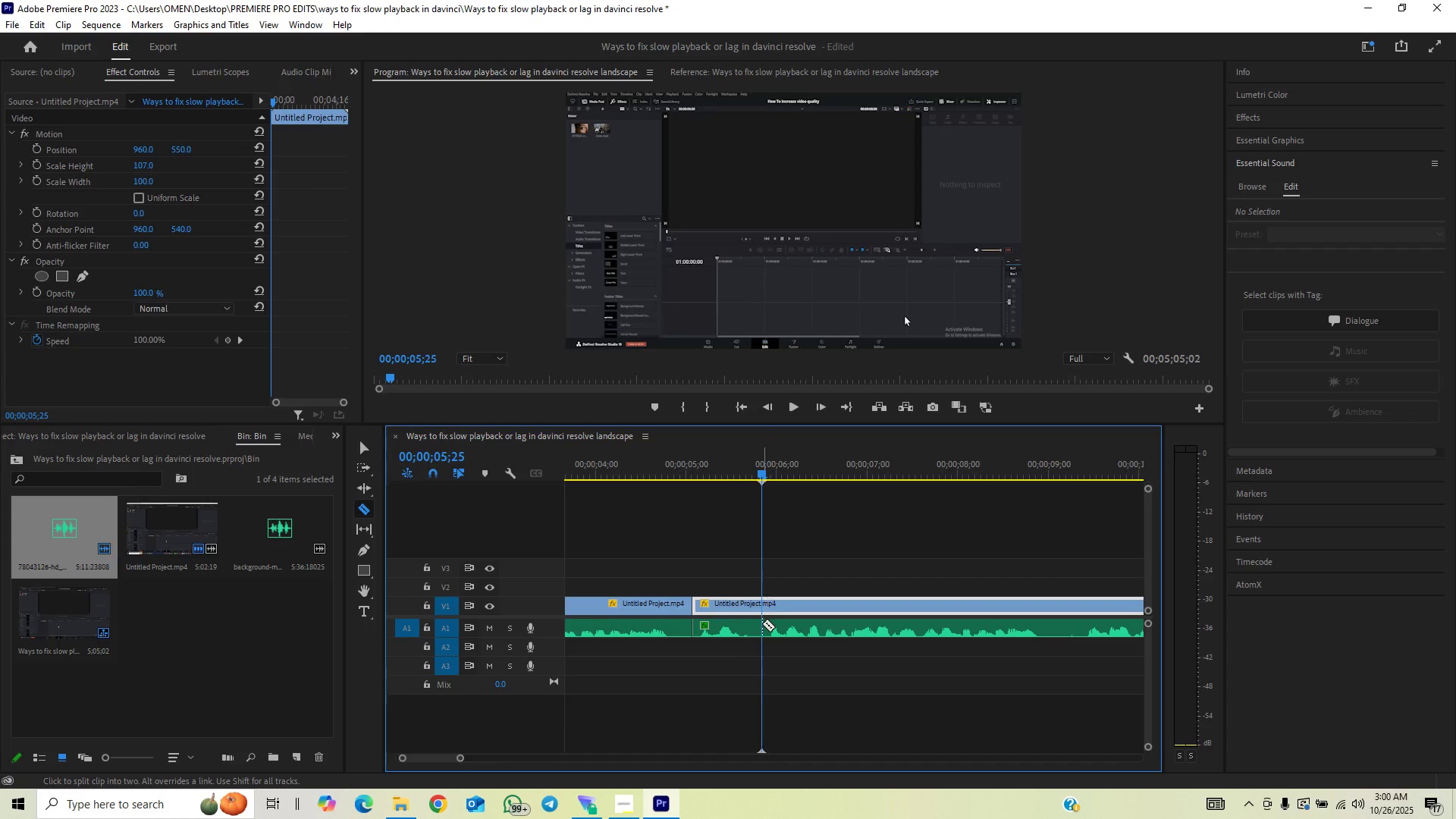 
left_click([762, 623])
 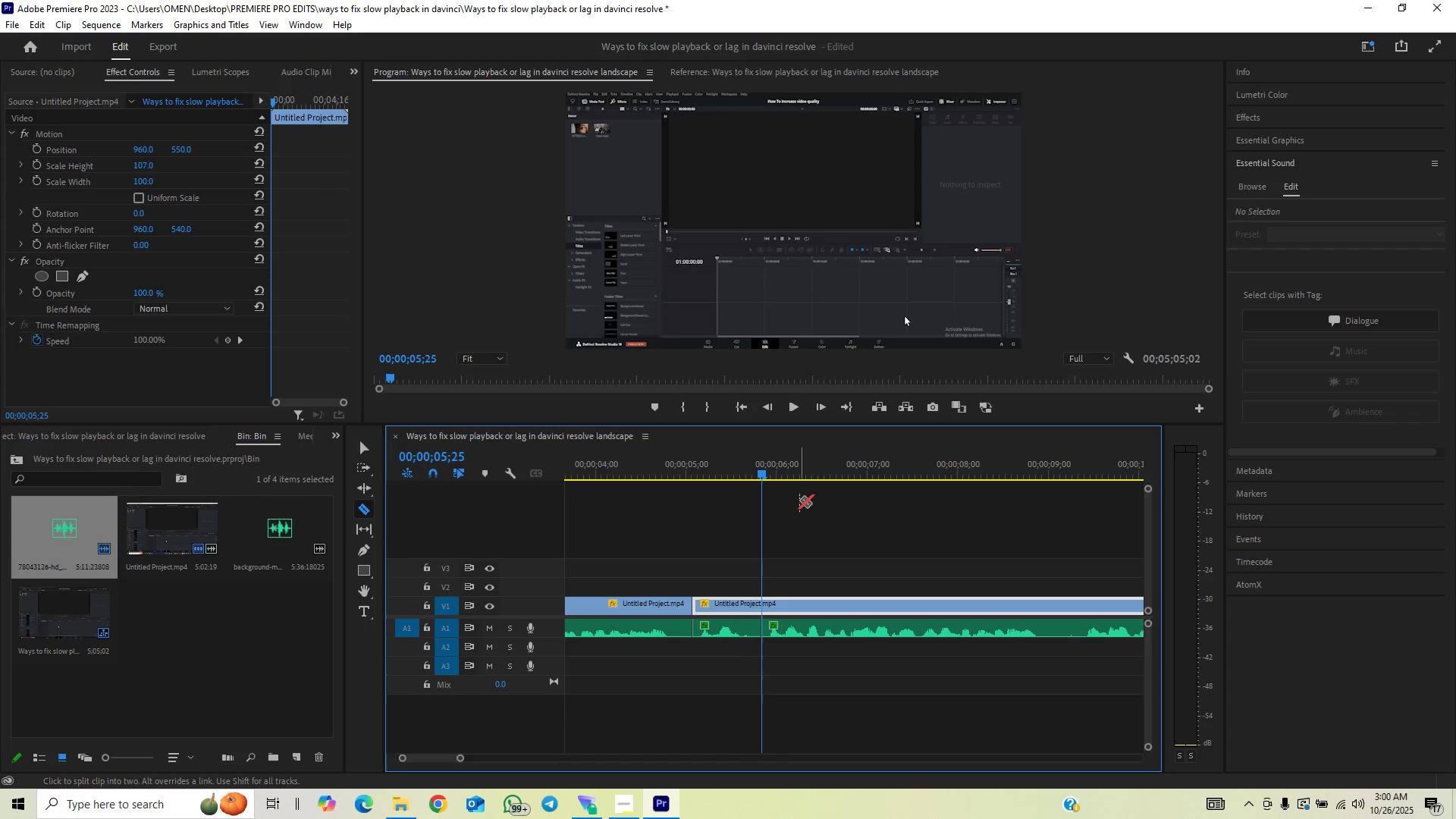 
left_click_drag(start_coordinate=[808, 473], to_coordinate=[838, 464])
 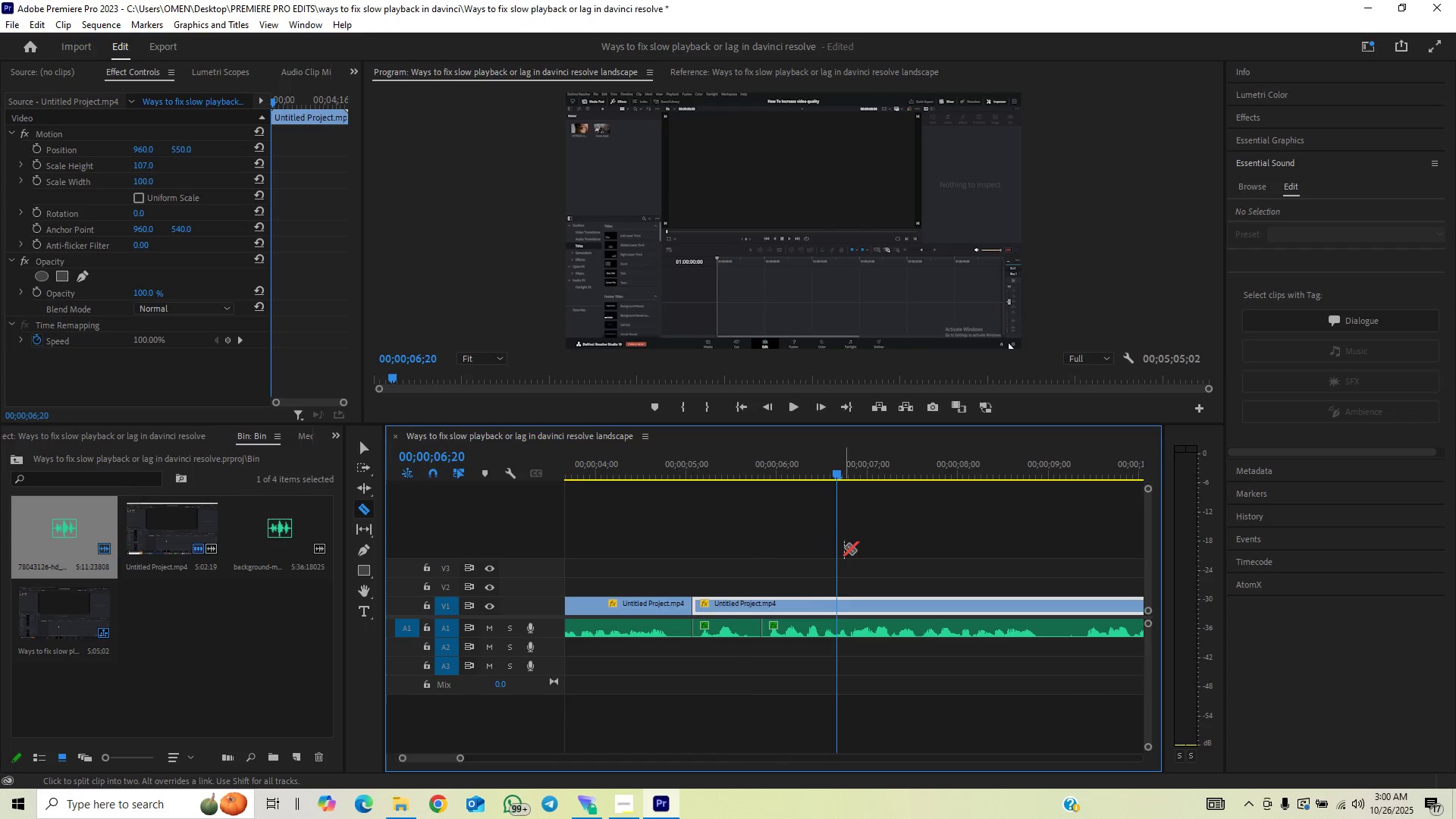 
key(ArrowLeft)
 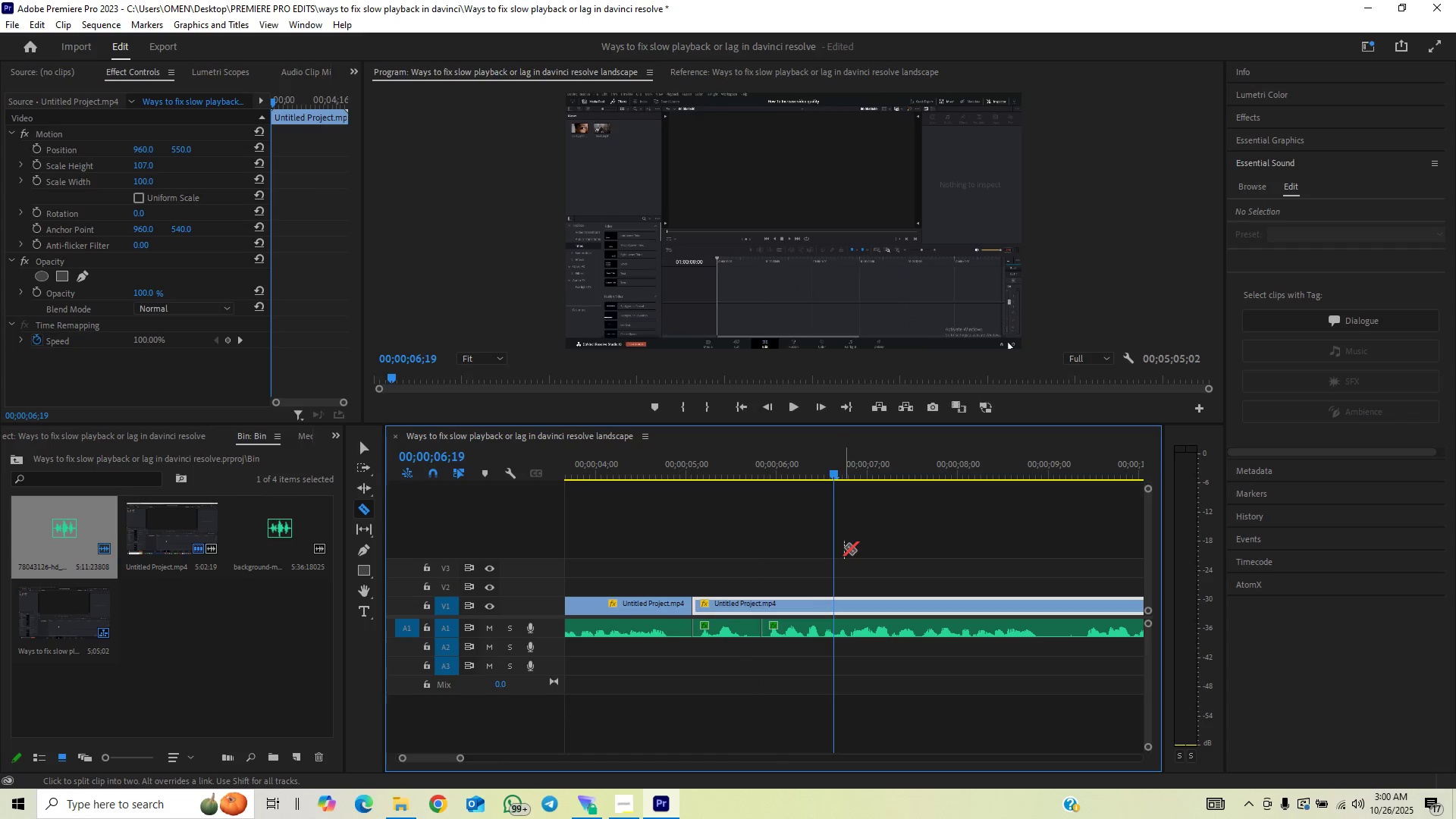 
key(ArrowLeft)
 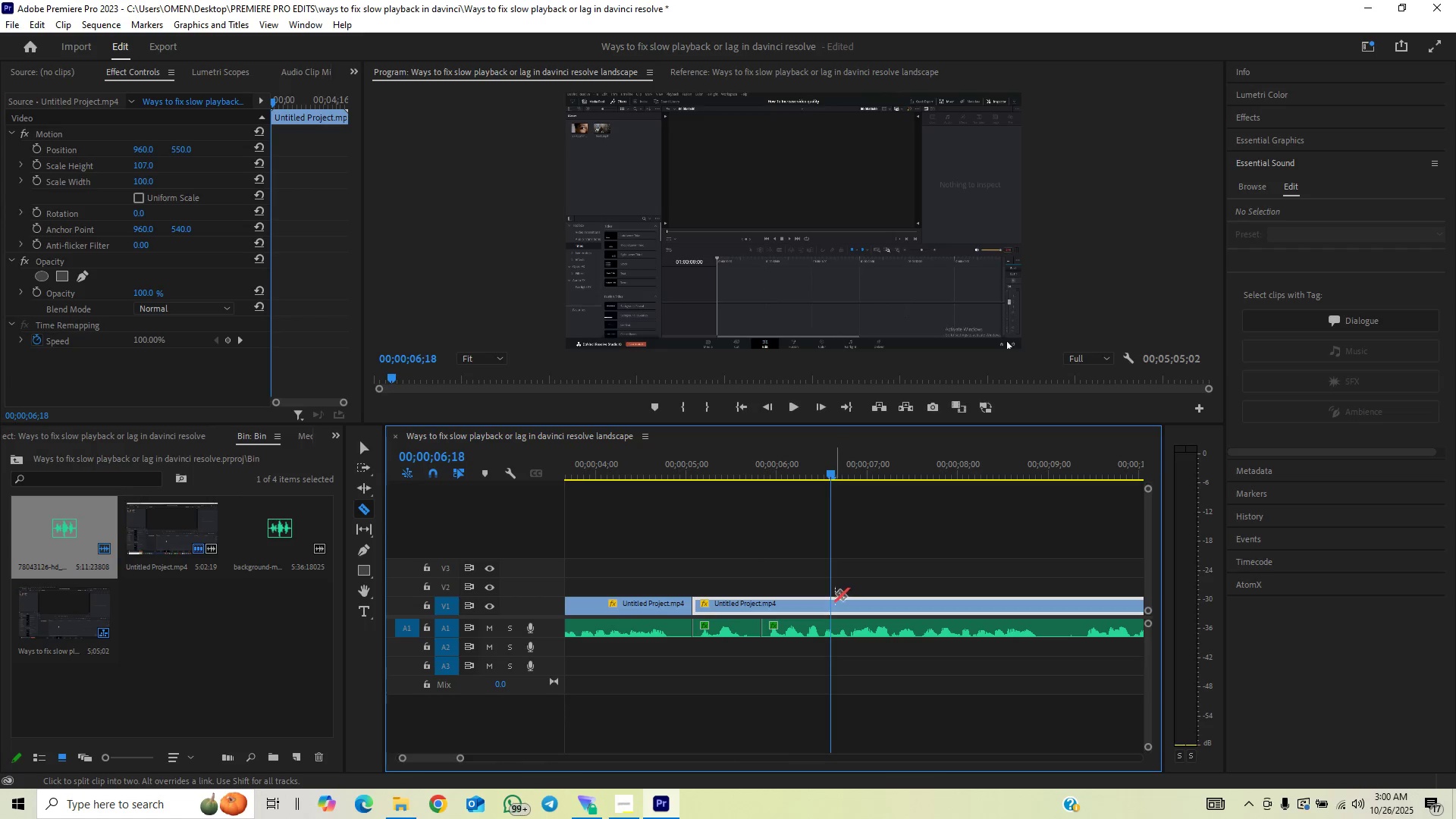 
left_click([831, 598])
 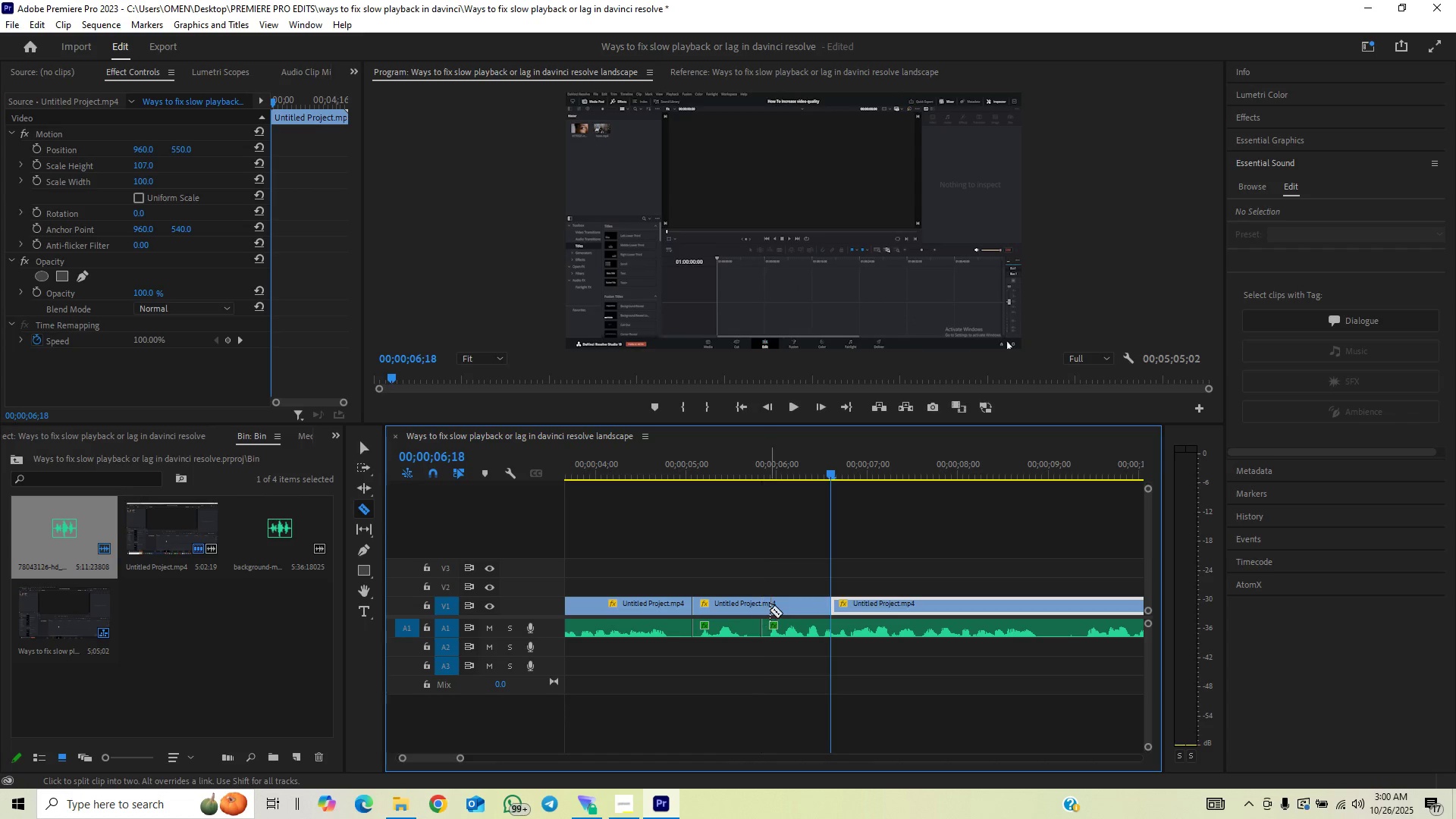 
right_click([770, 609])
 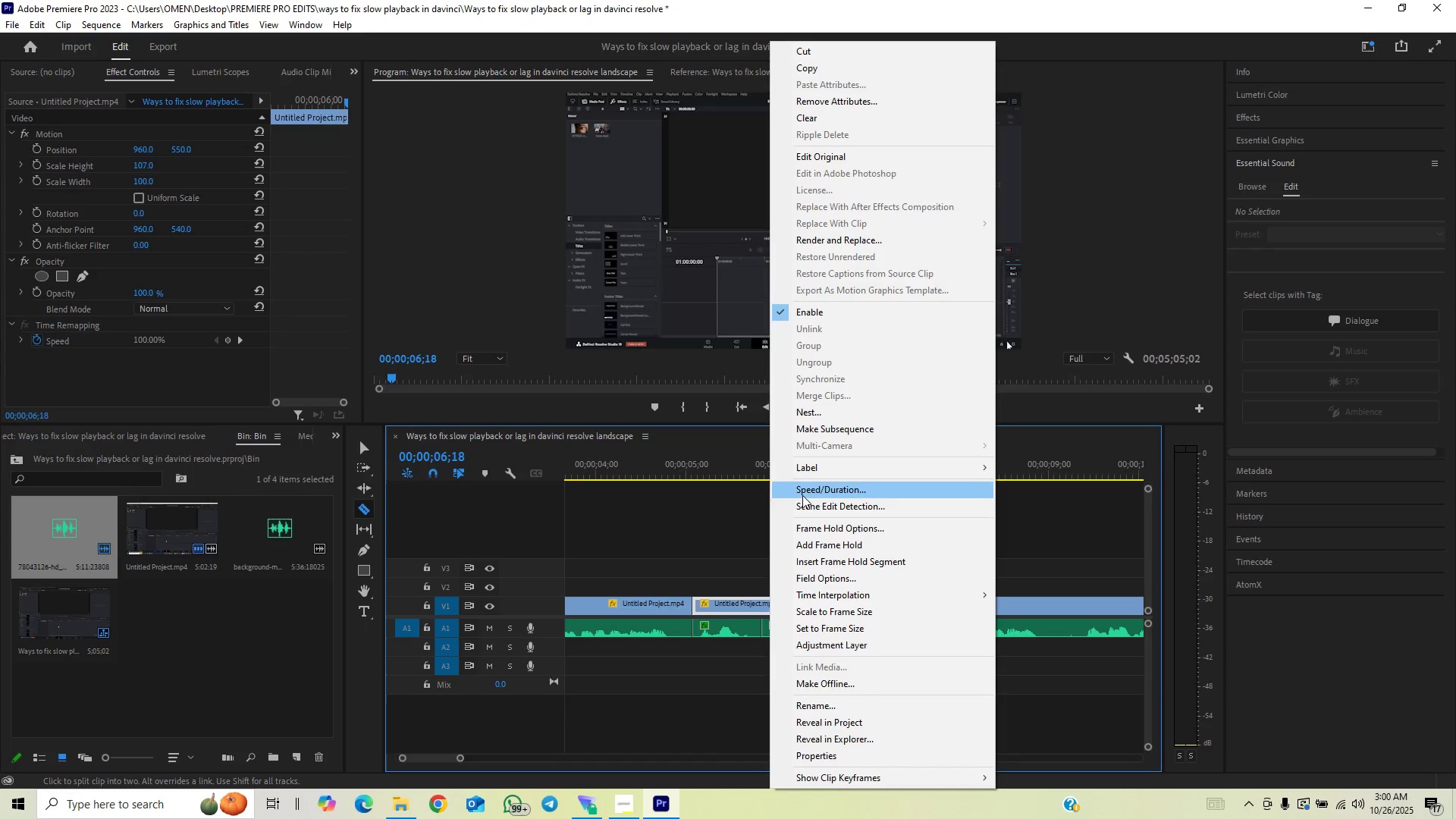 
left_click([804, 488])
 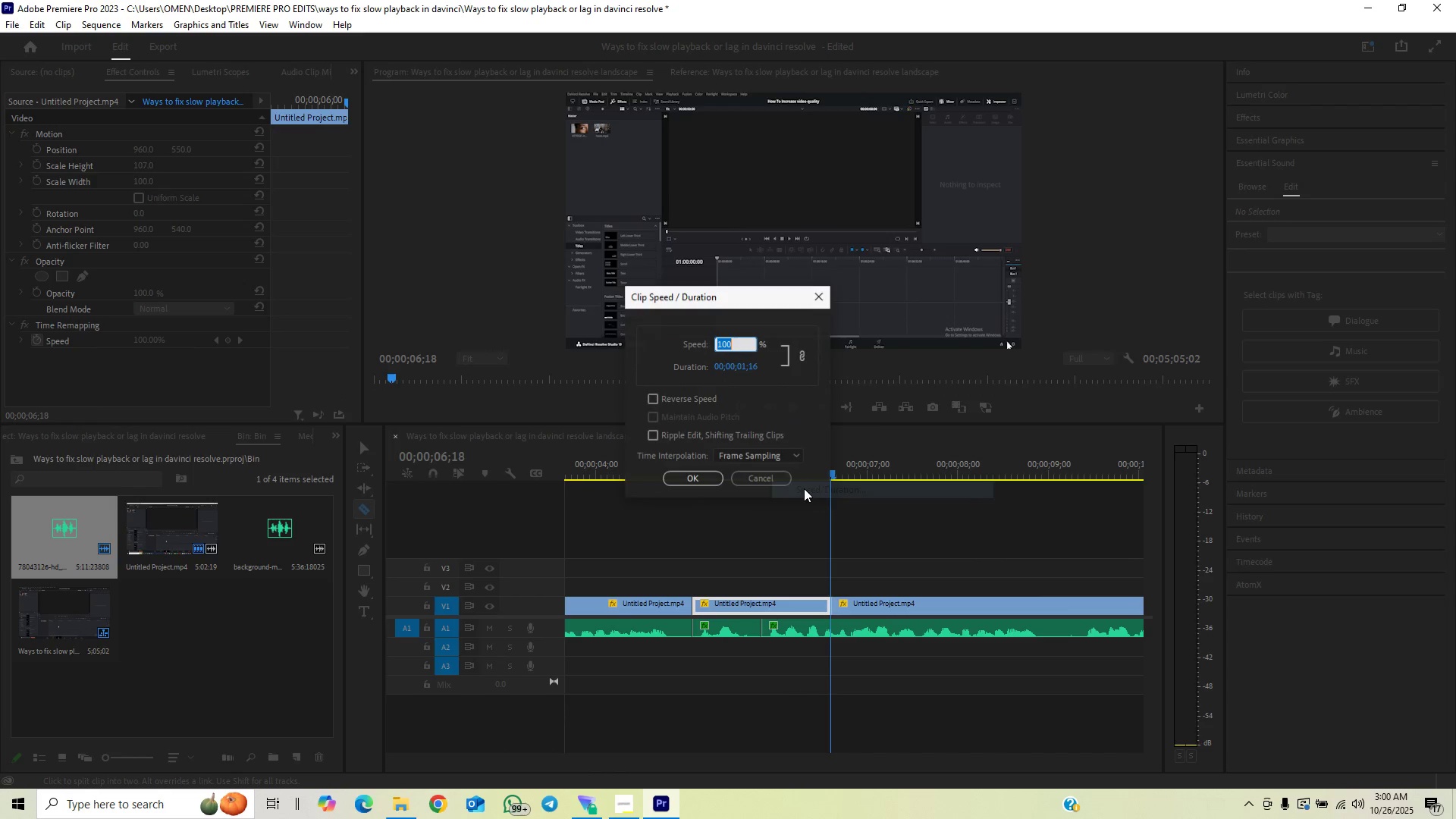 
type(200)
 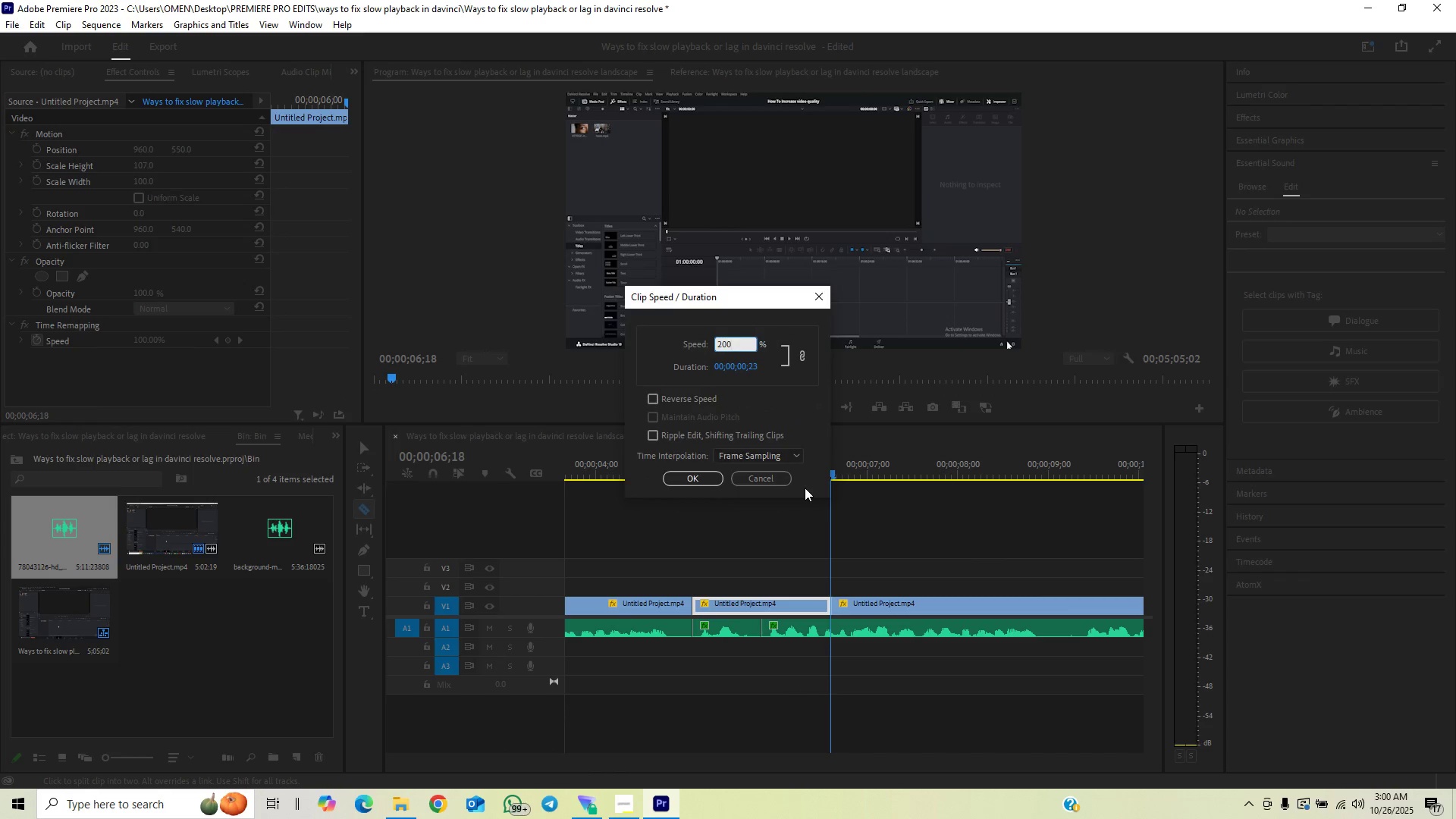 
key(Enter)
 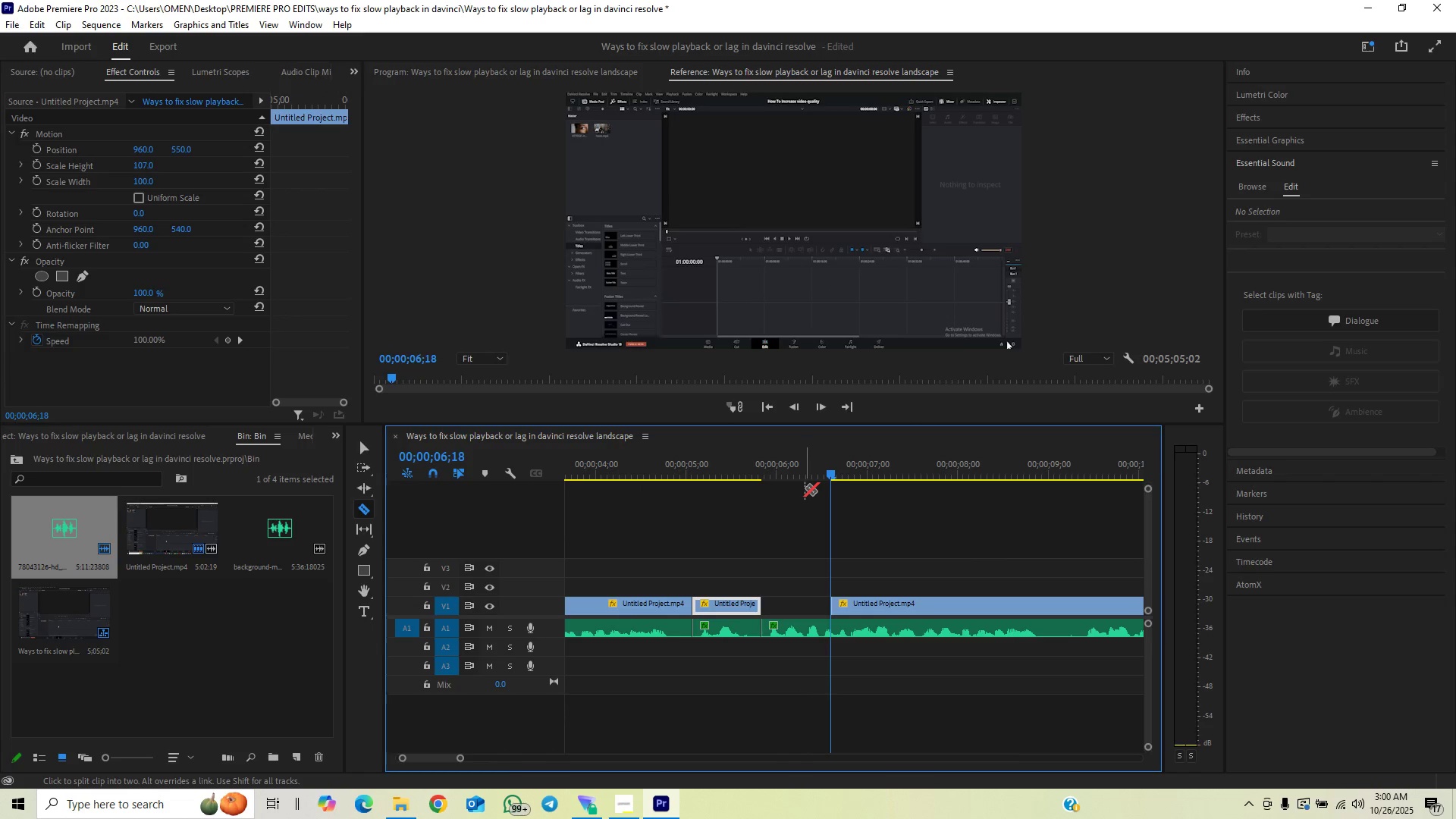 
key(V)
 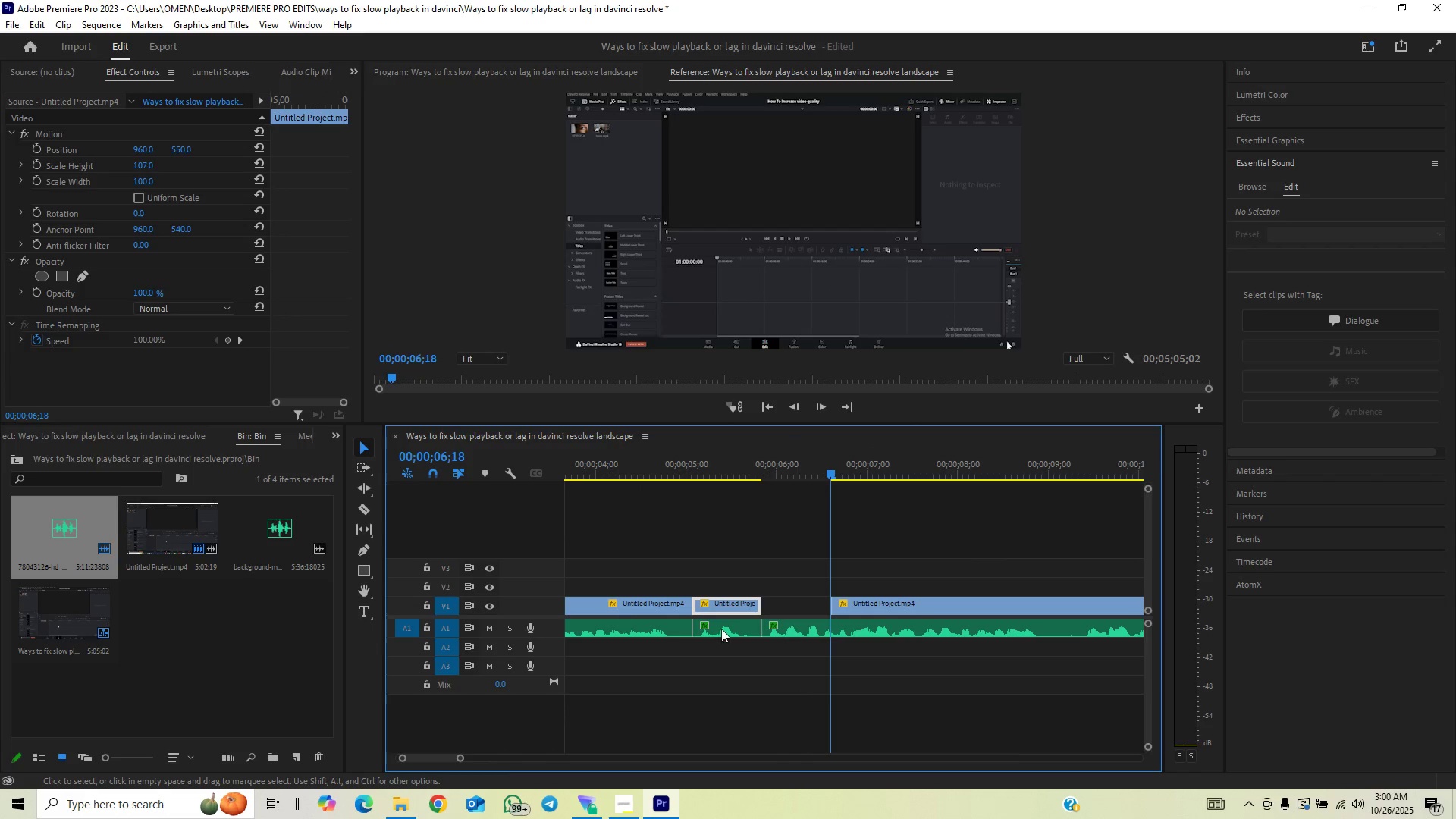 
left_click([718, 627])
 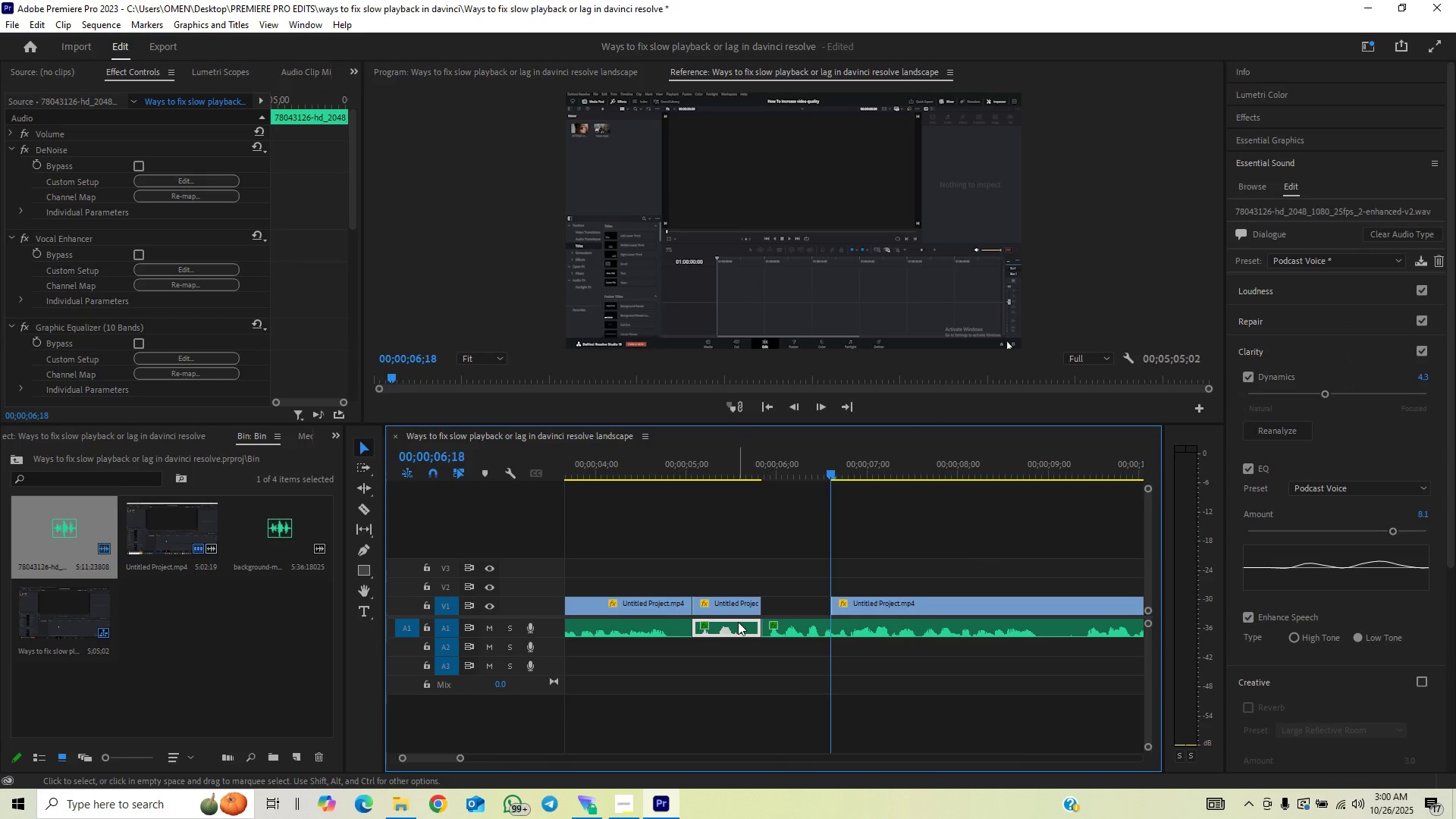 
key(Backspace)
 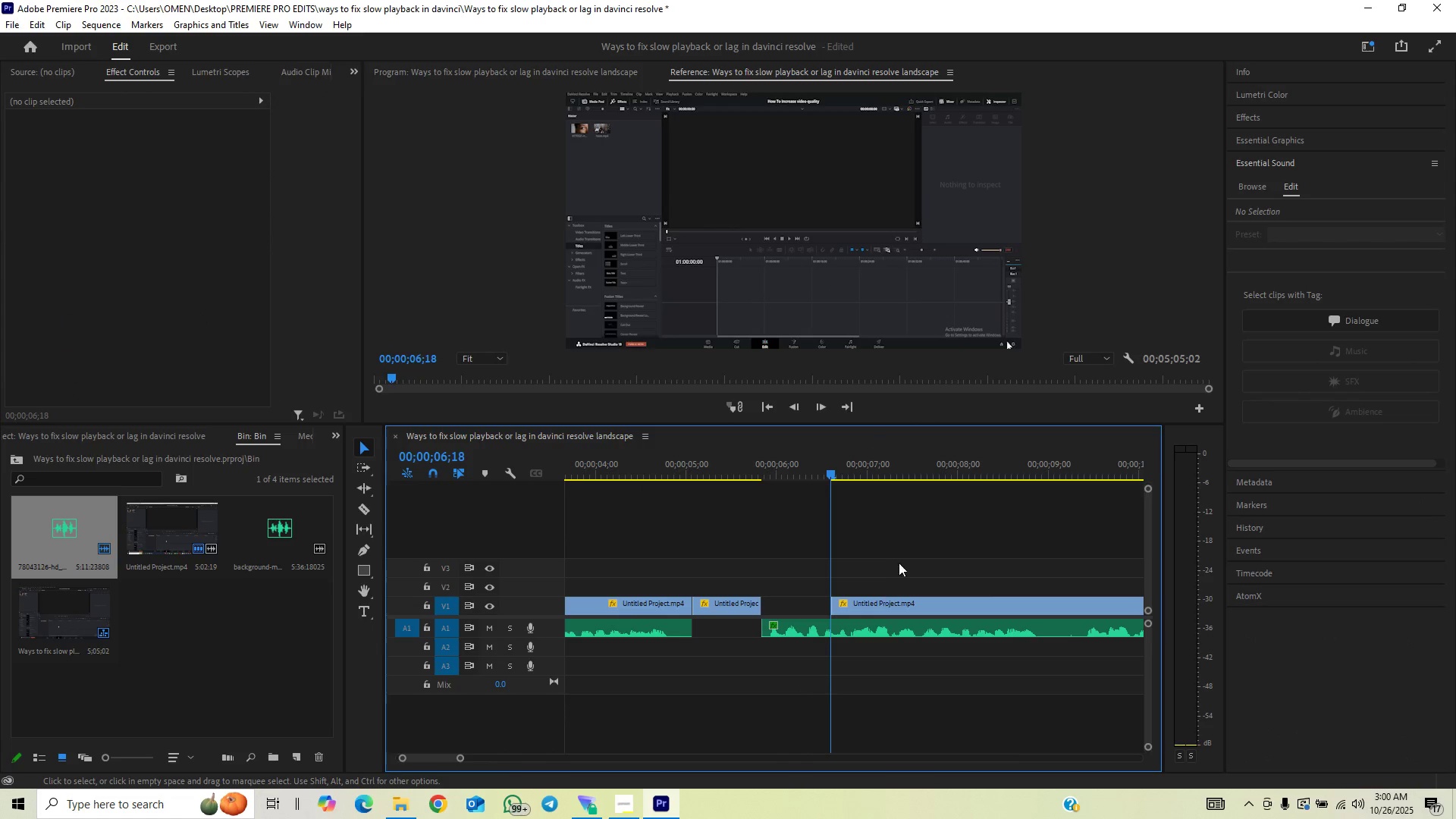 
left_click_drag(start_coordinate=[905, 559], to_coordinate=[858, 654])
 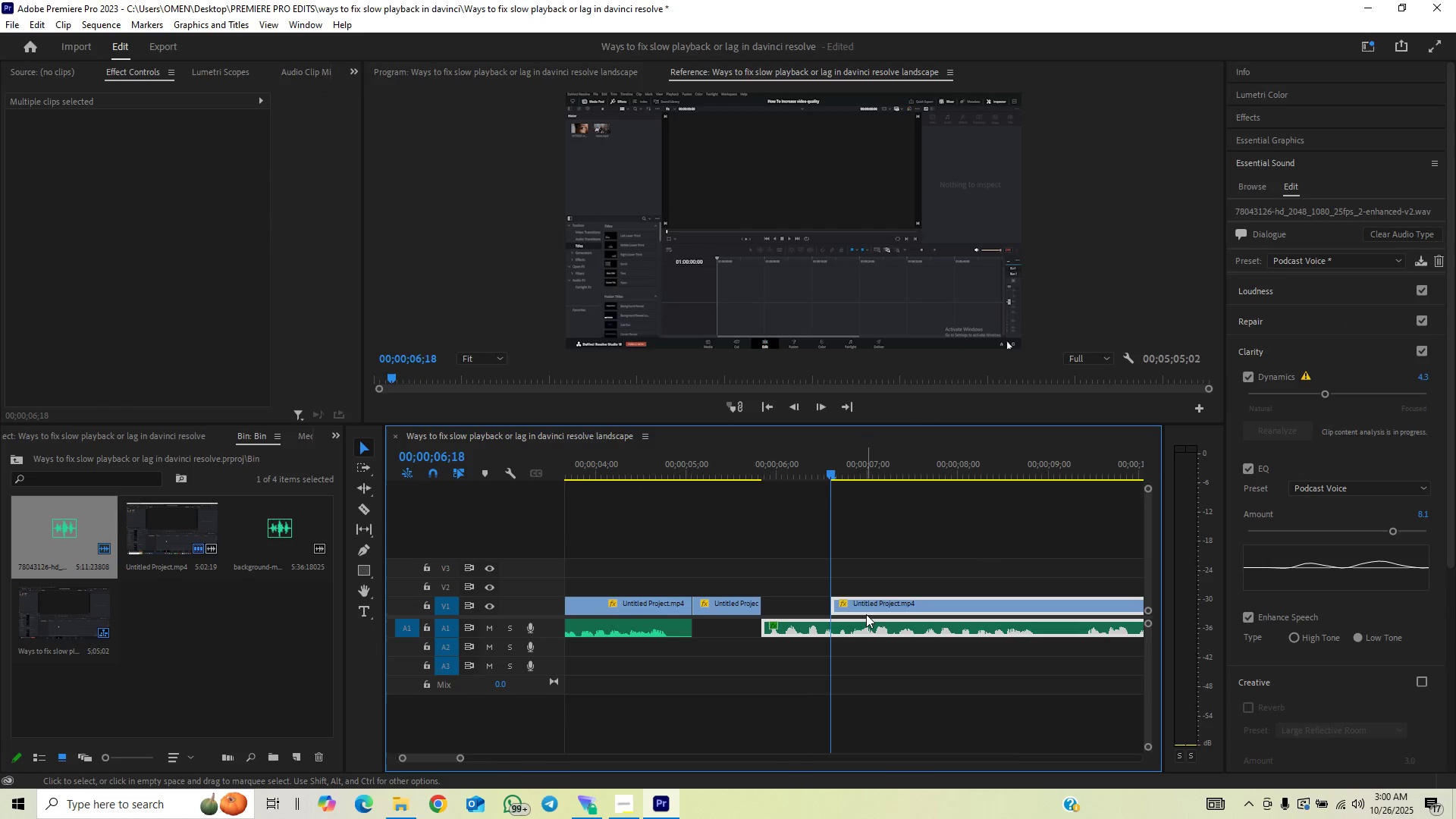 
left_click_drag(start_coordinate=[868, 605], to_coordinate=[797, 607])
 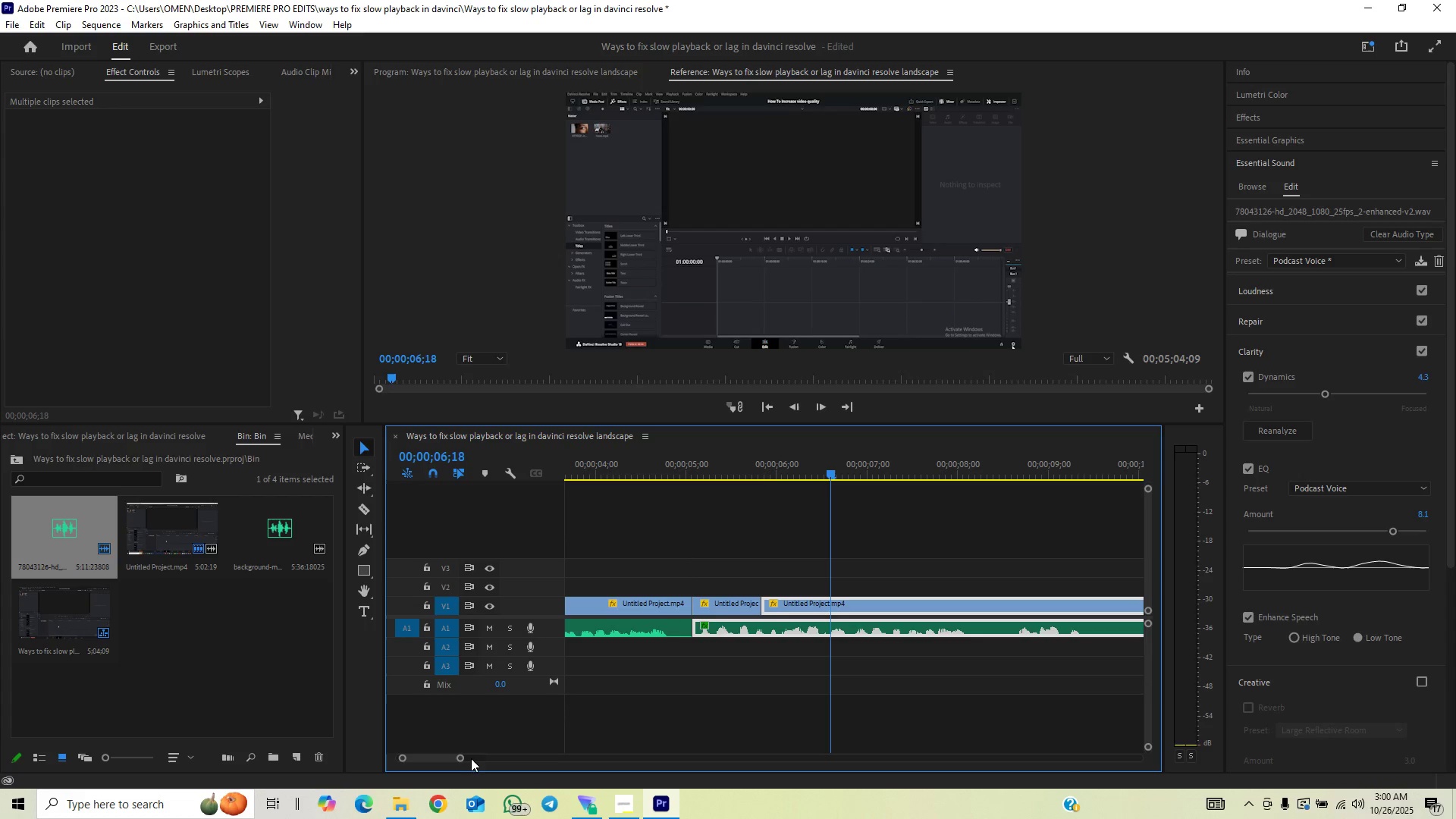 
left_click_drag(start_coordinate=[459, 758], to_coordinate=[500, 745])
 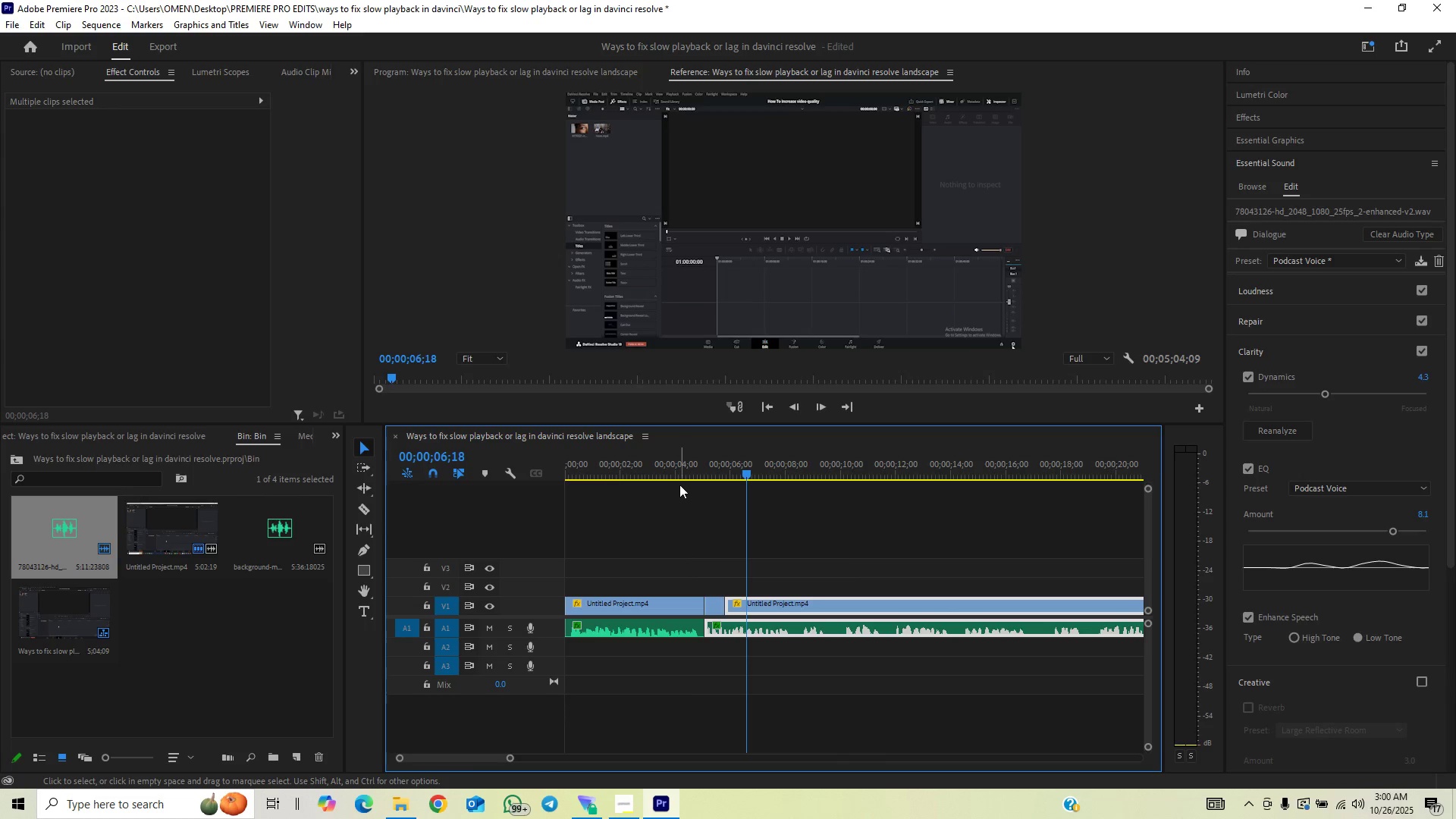 
left_click([682, 473])
 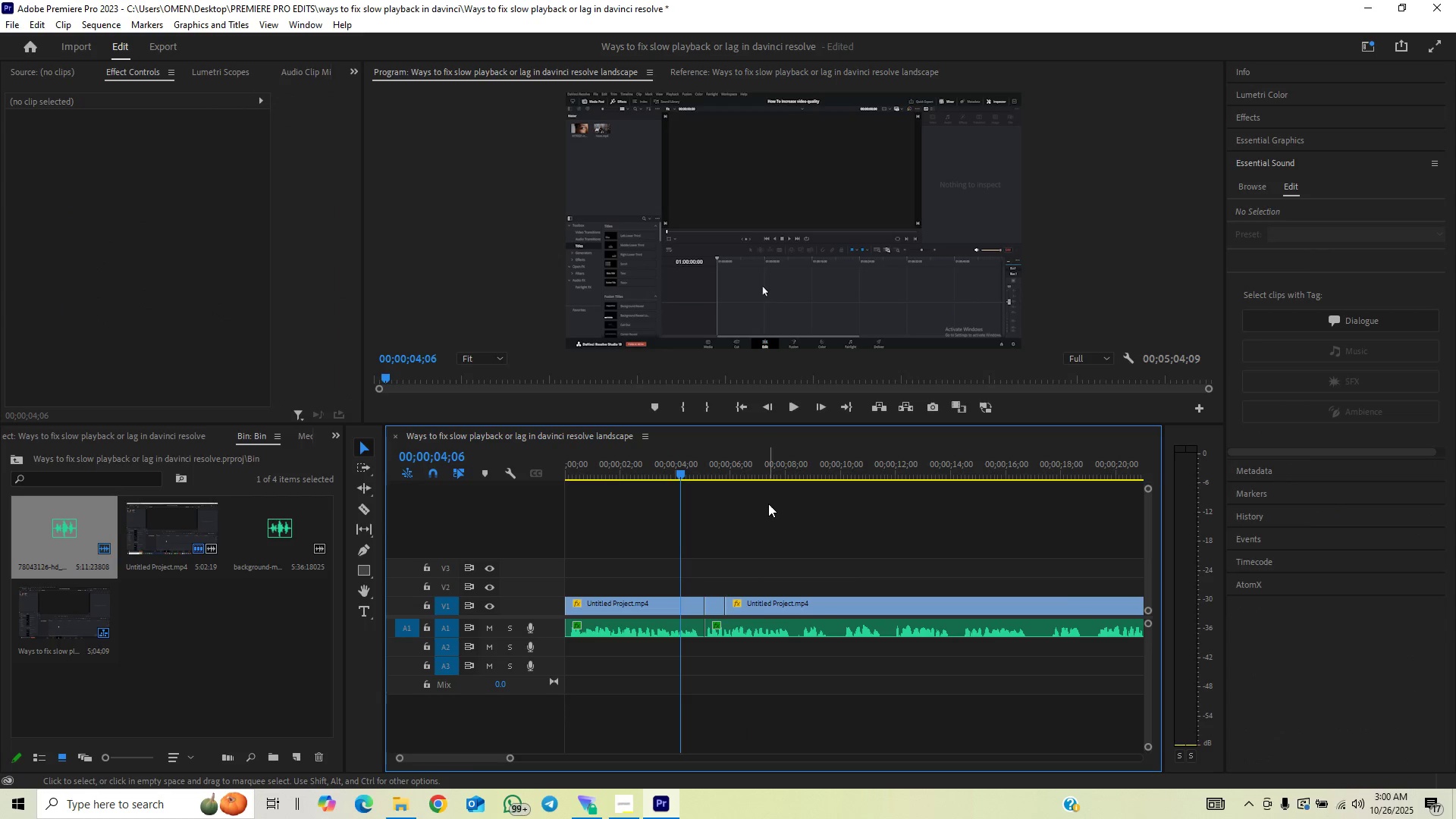 
key(Space)
 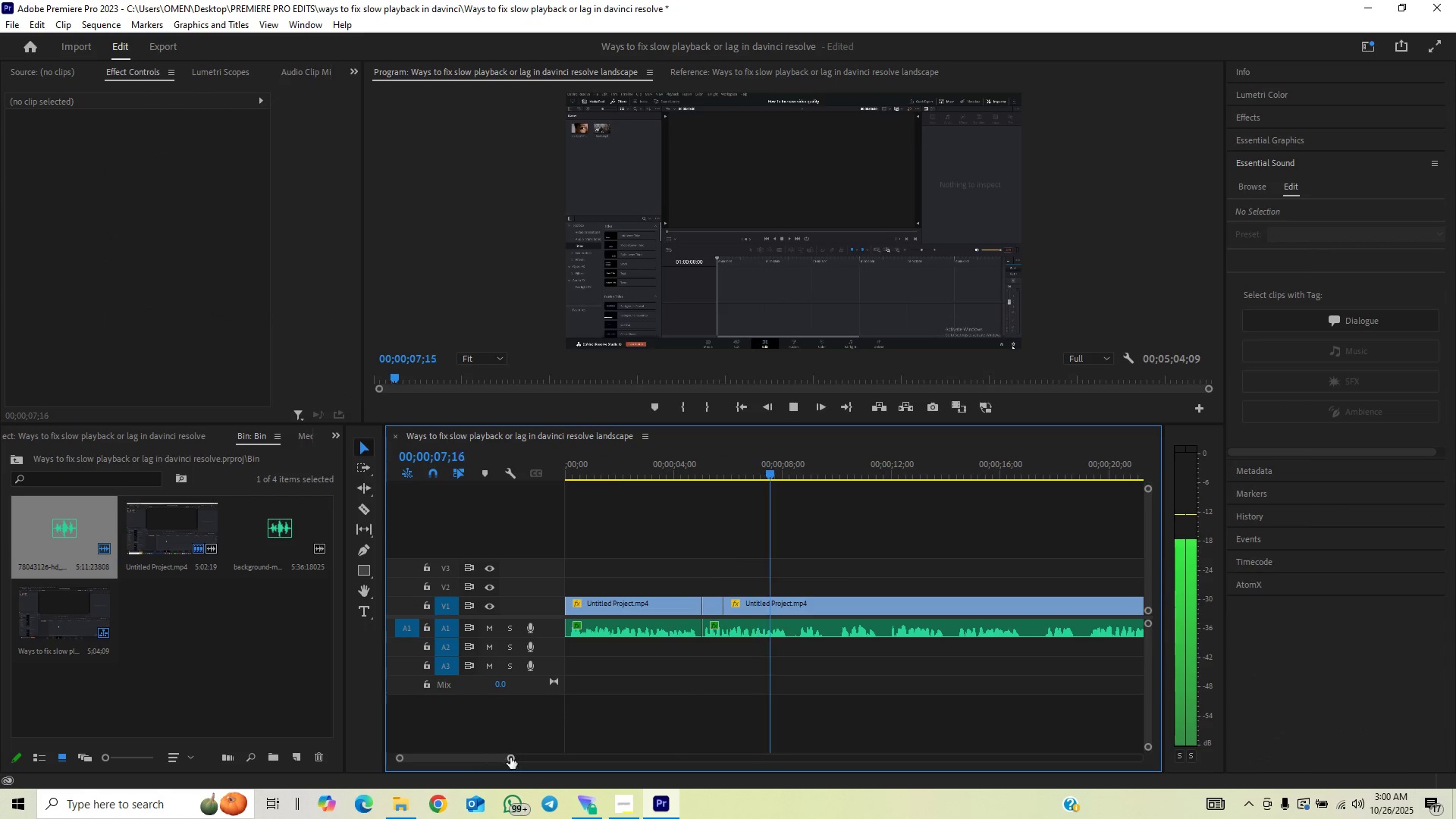 
wait(8.53)
 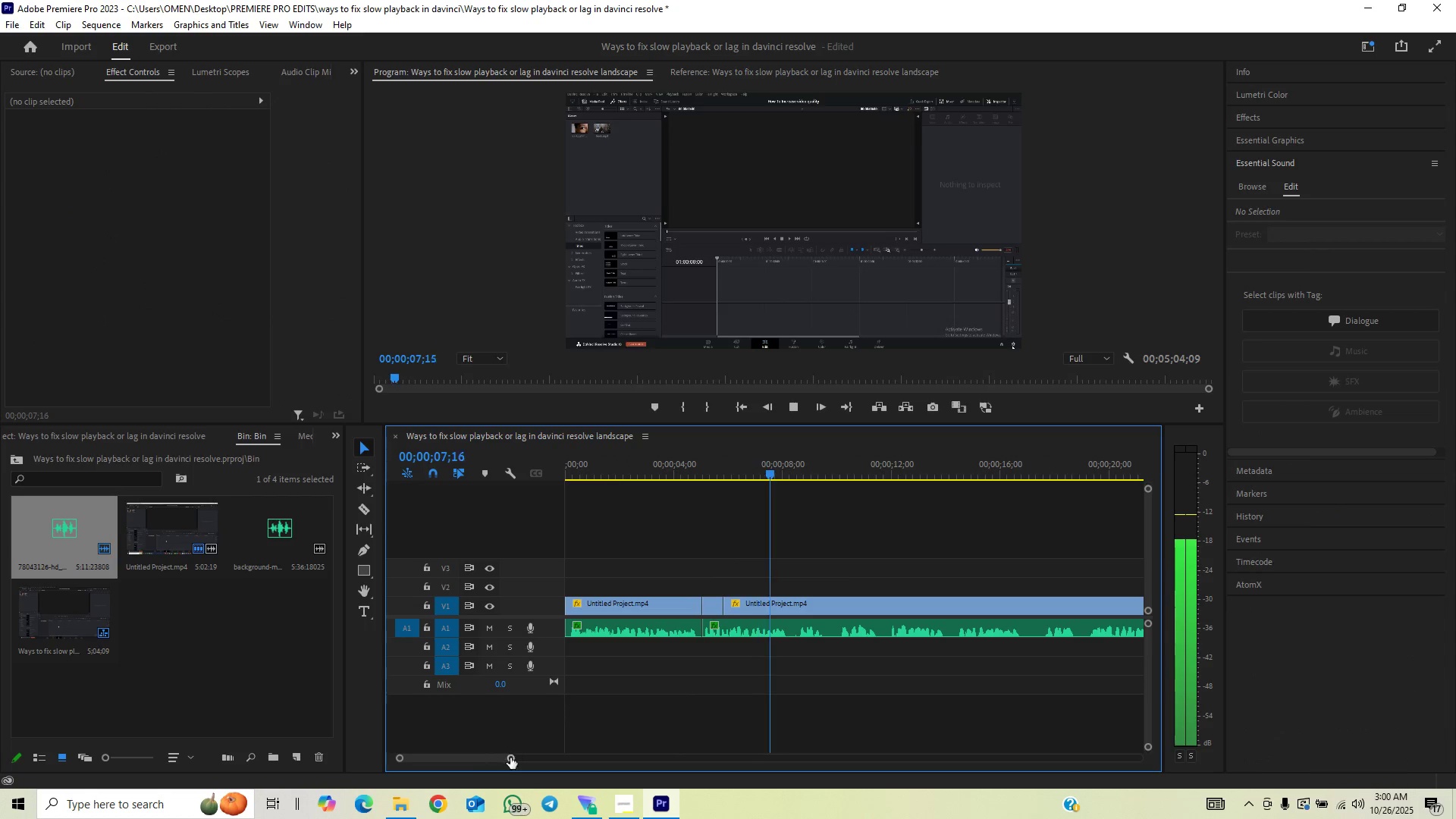 
left_click([763, 475])
 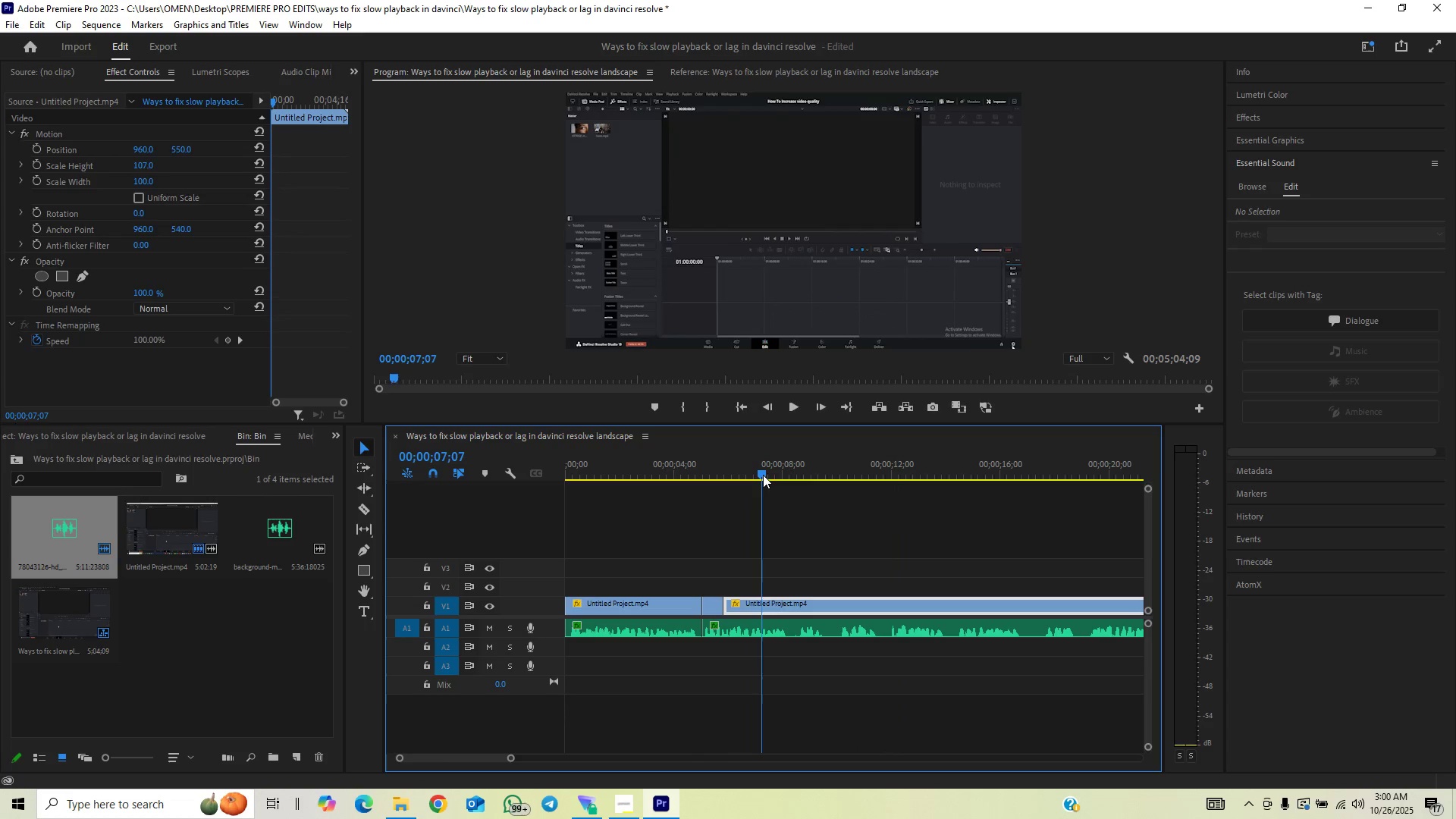 
key(Space)
 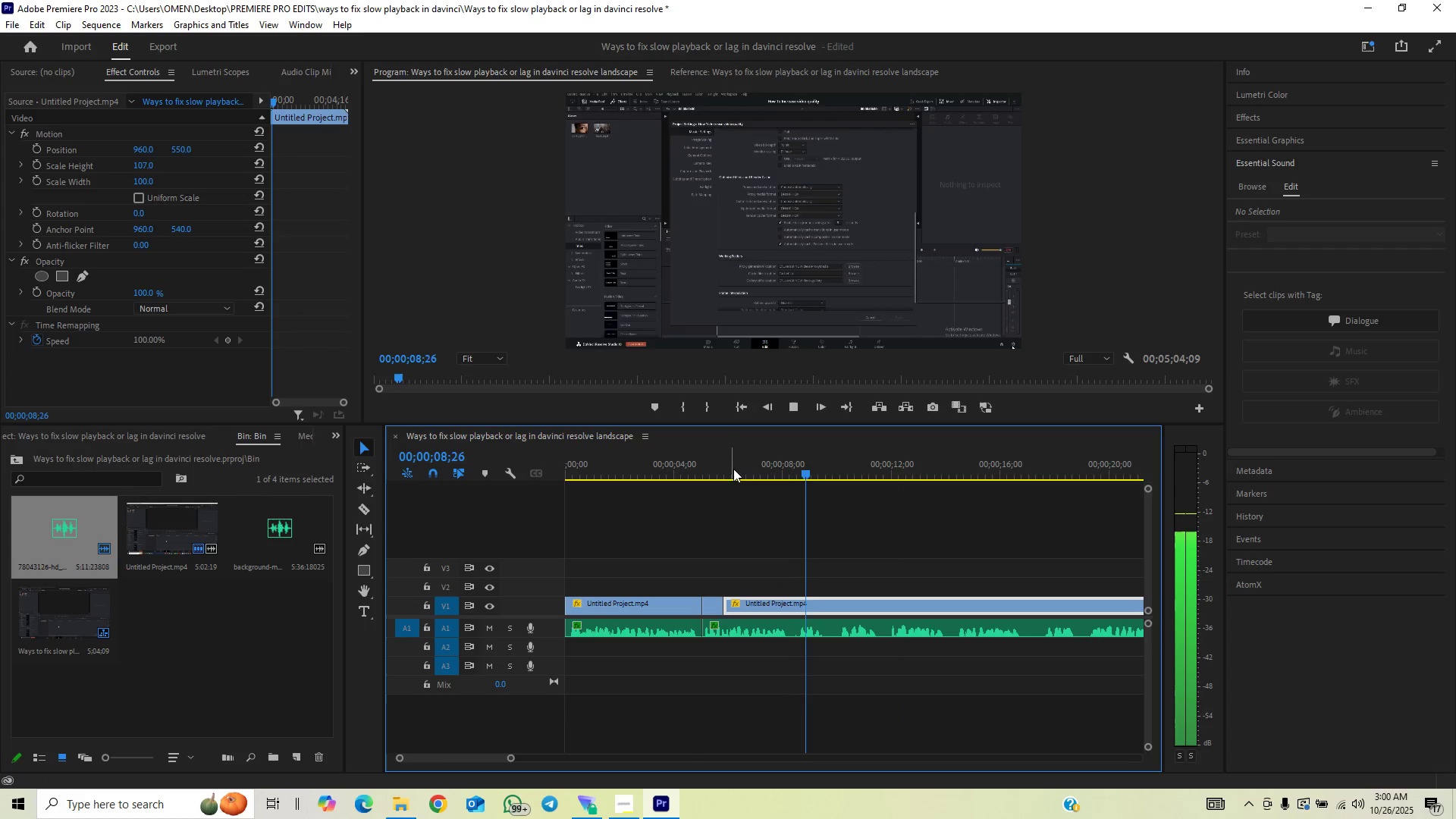 
left_click([757, 460])
 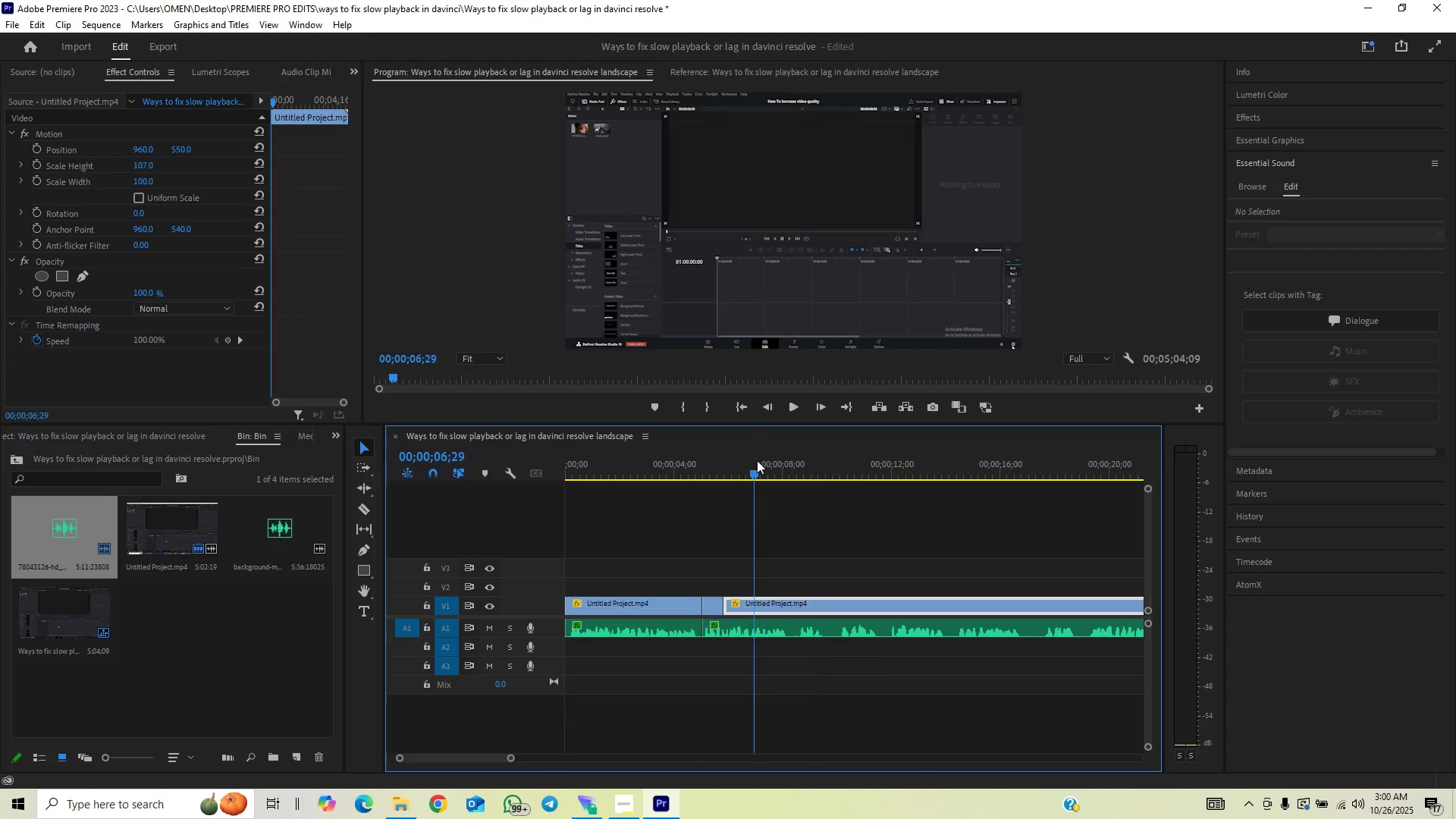 
key(Space)
 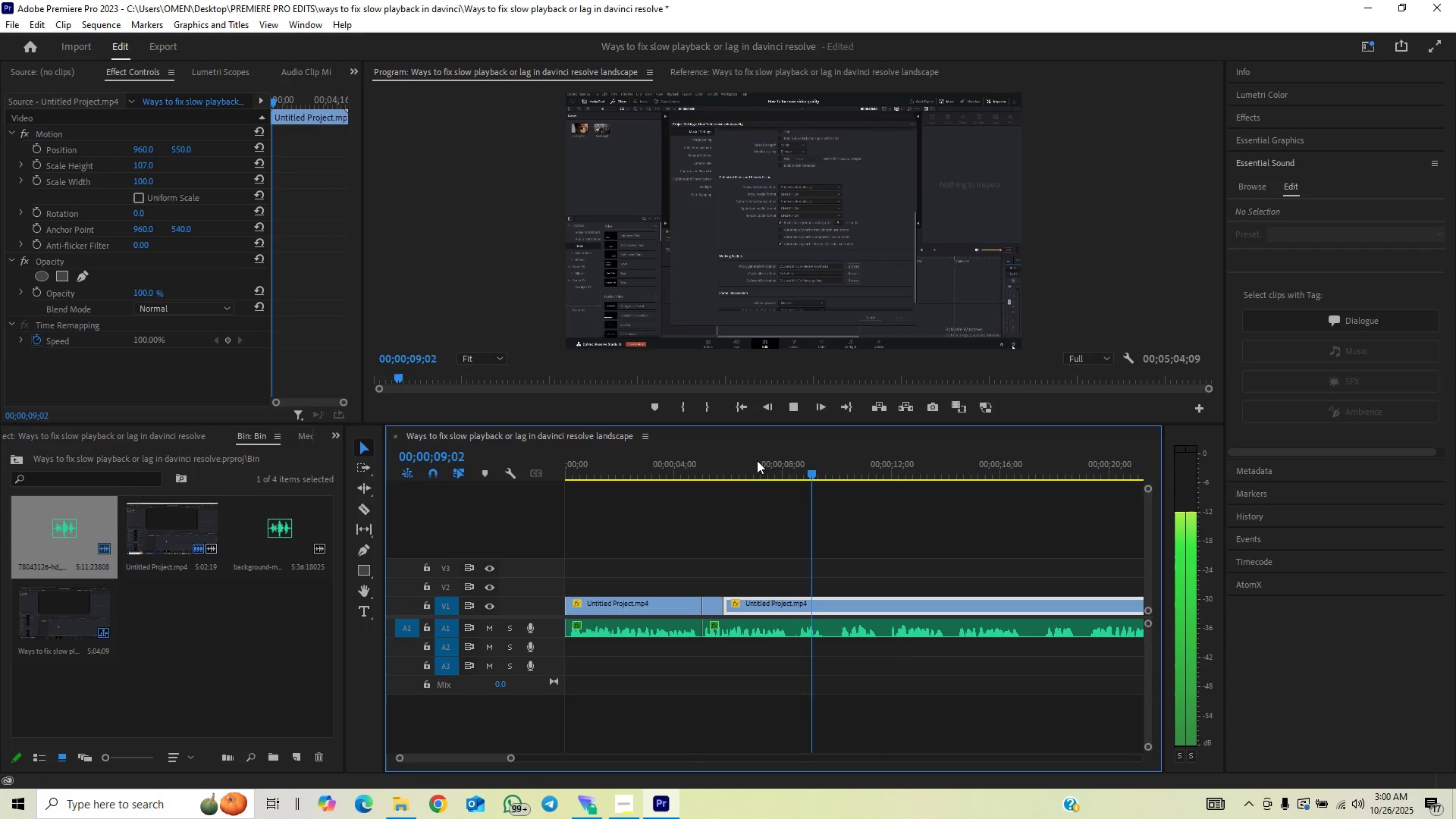 
key(Space)
 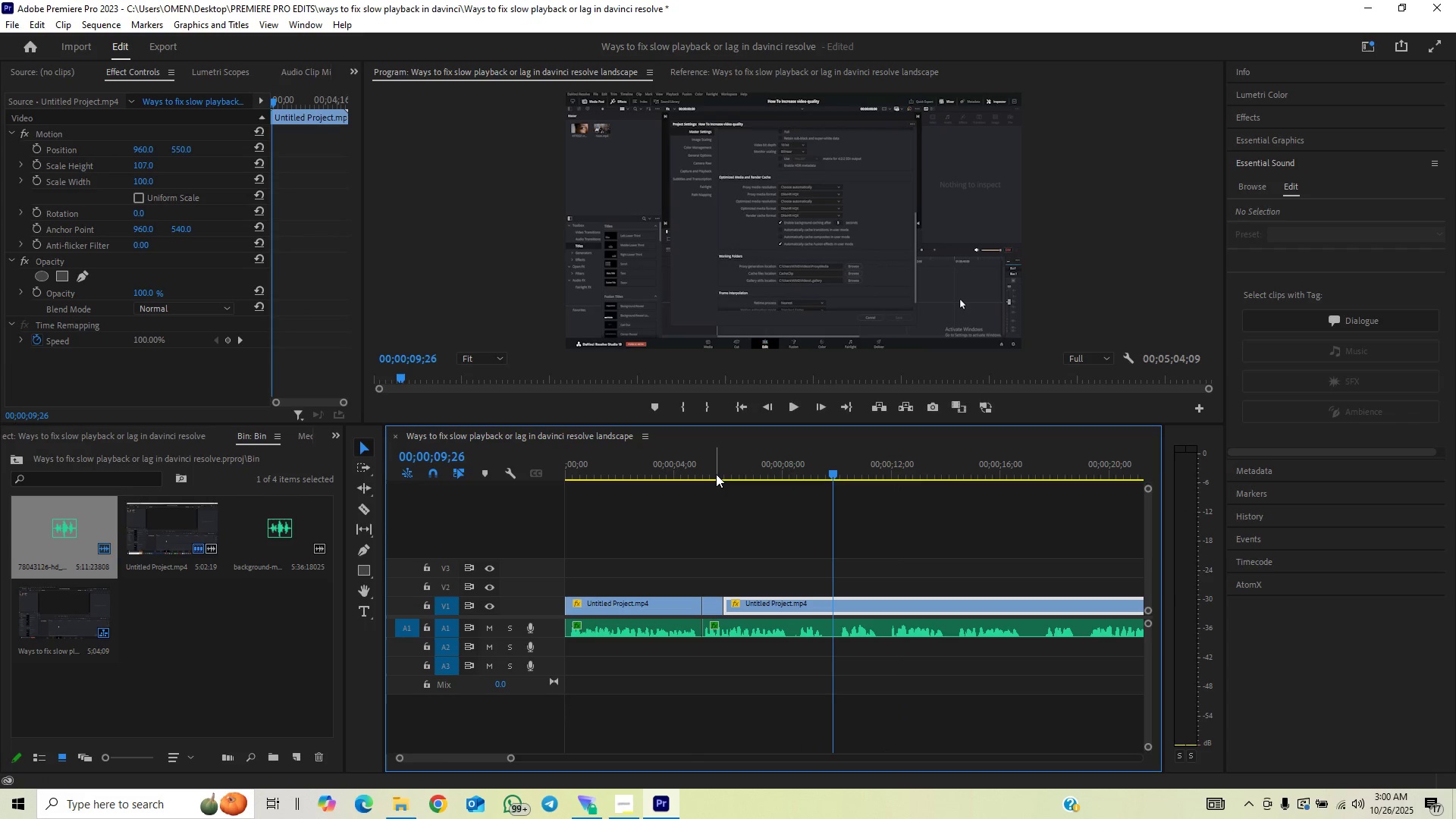 
left_click([716, 474])
 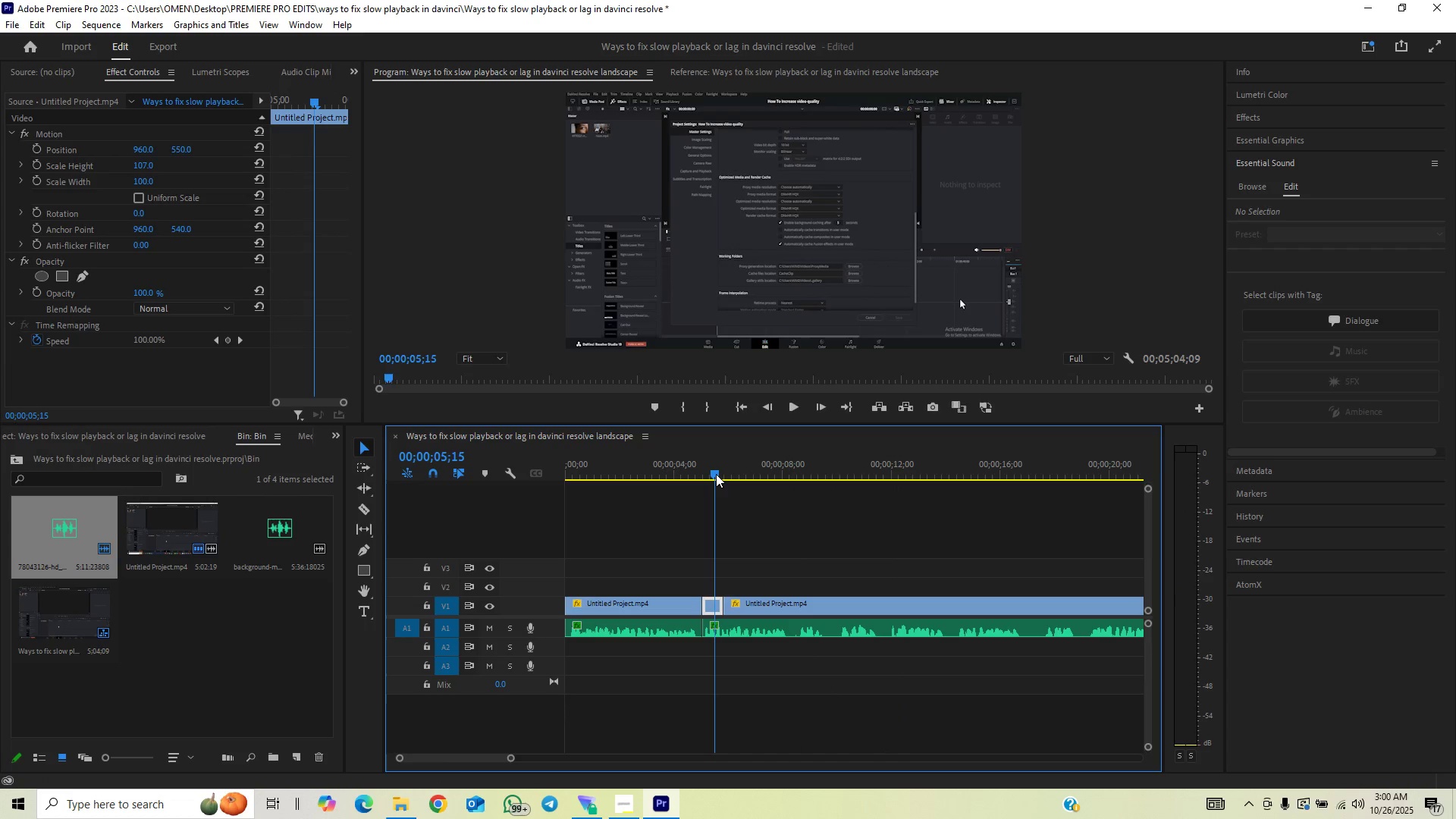 
key(Space)
 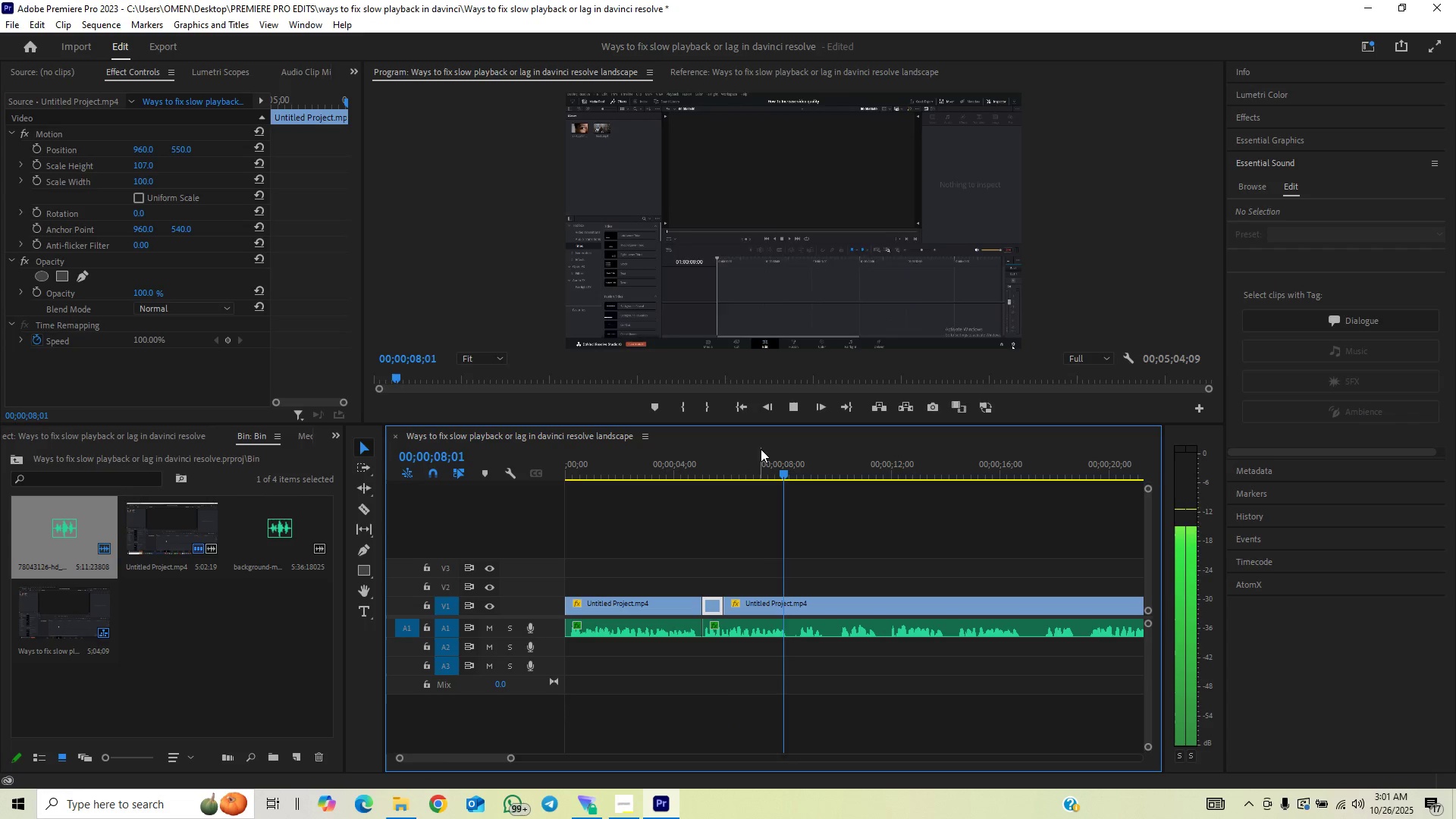 
left_click([761, 449])
 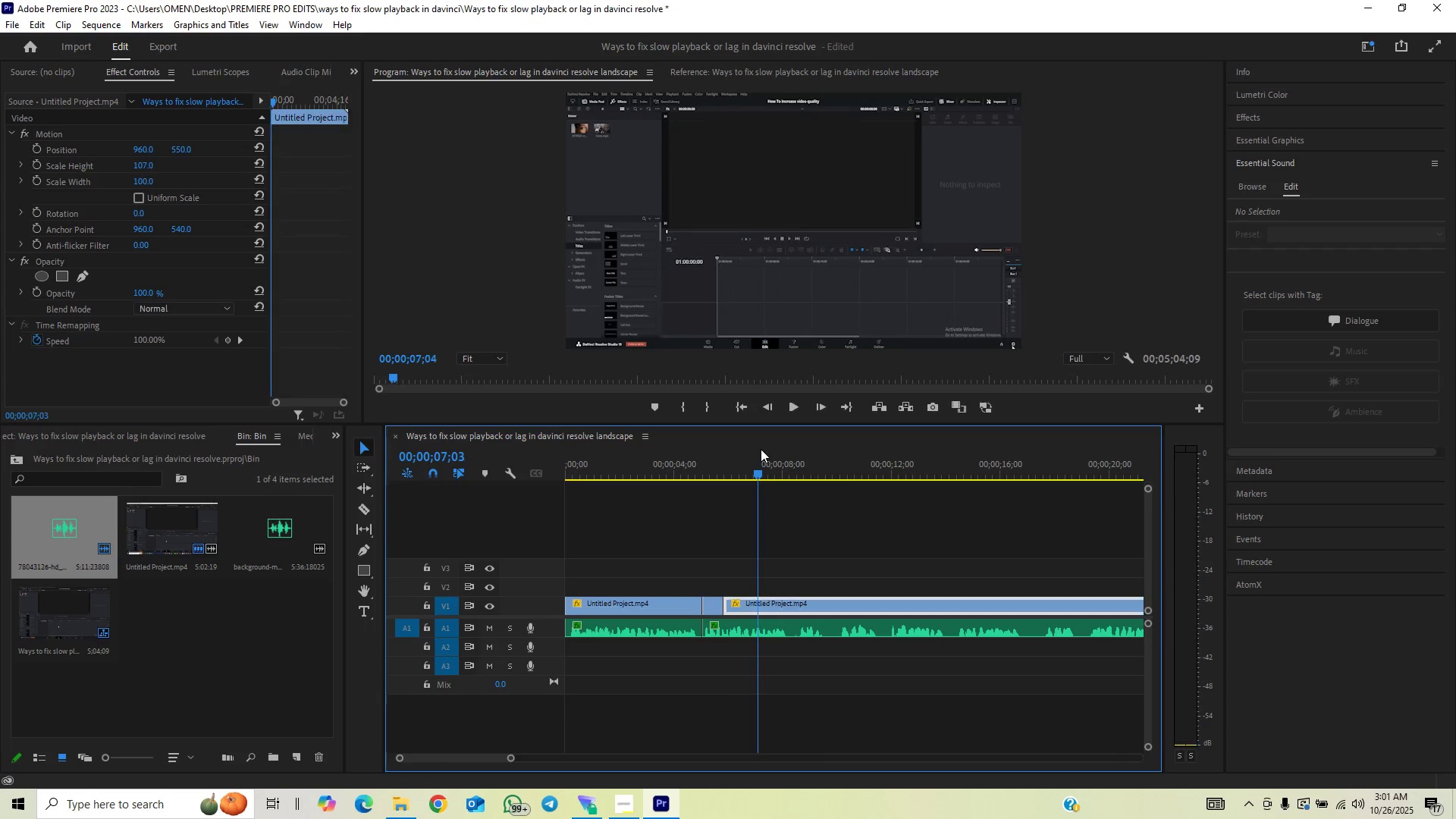 
key(Space)
 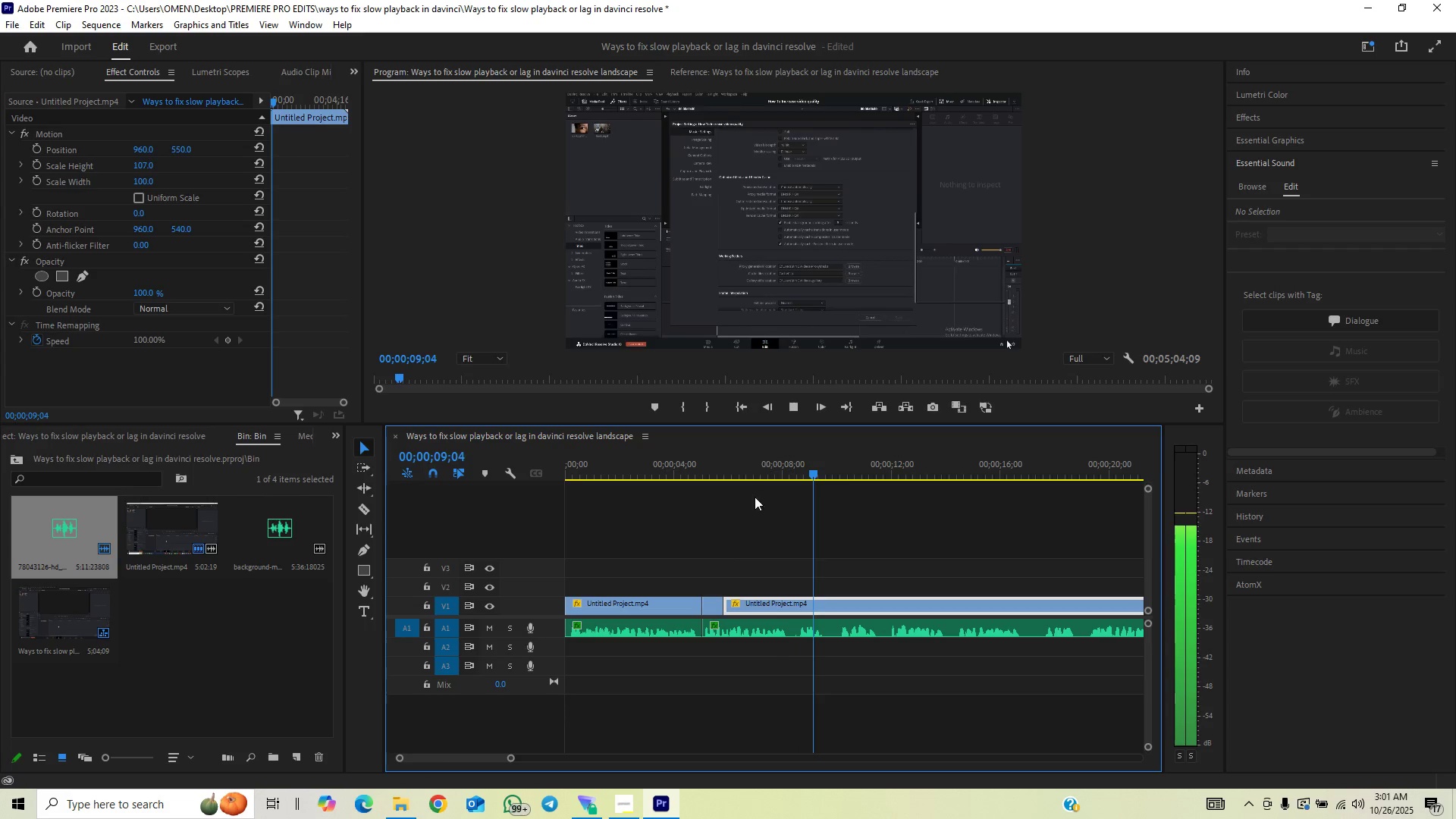 
key(Space)
 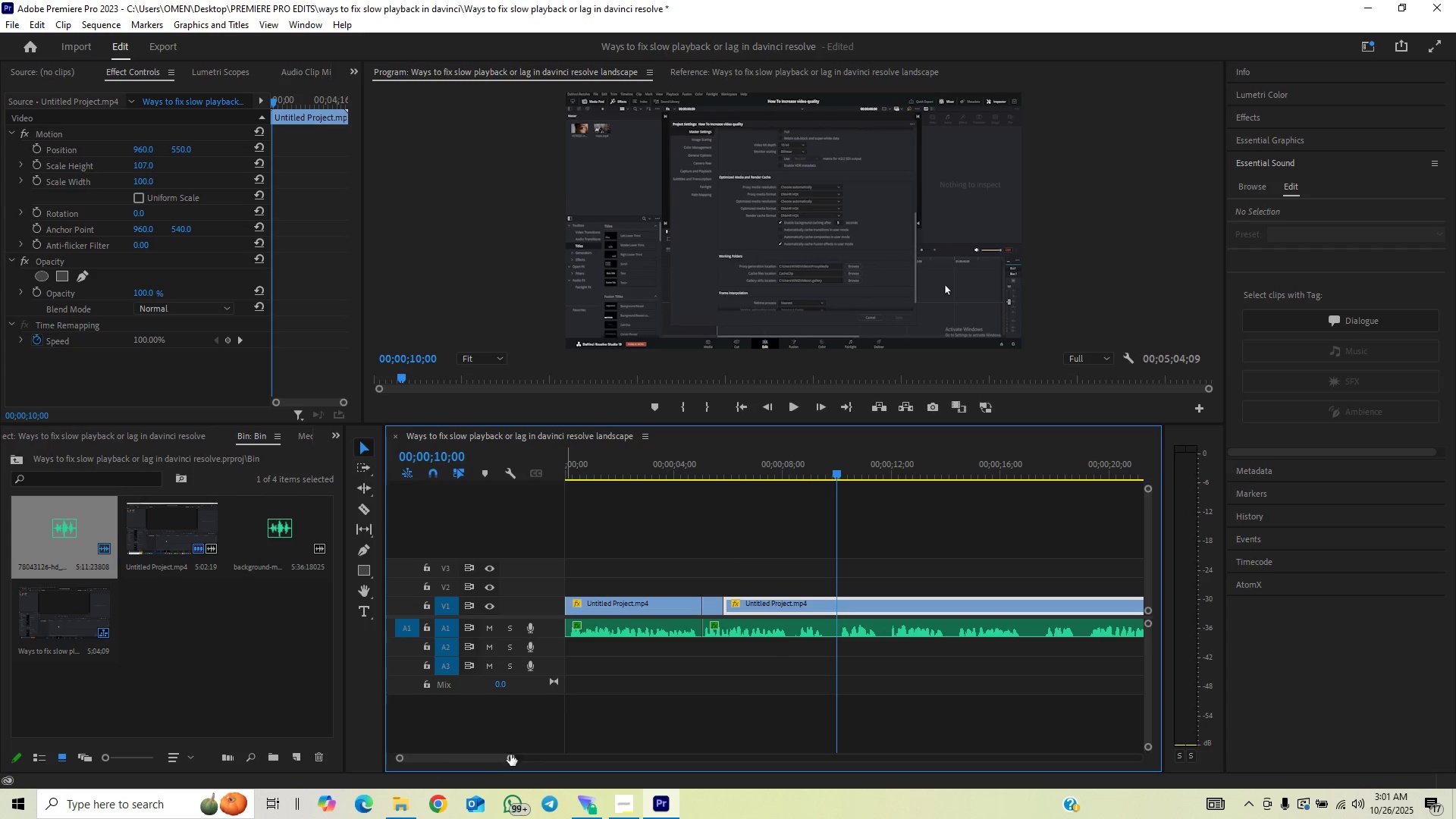 
left_click_drag(start_coordinate=[508, 761], to_coordinate=[485, 771])
 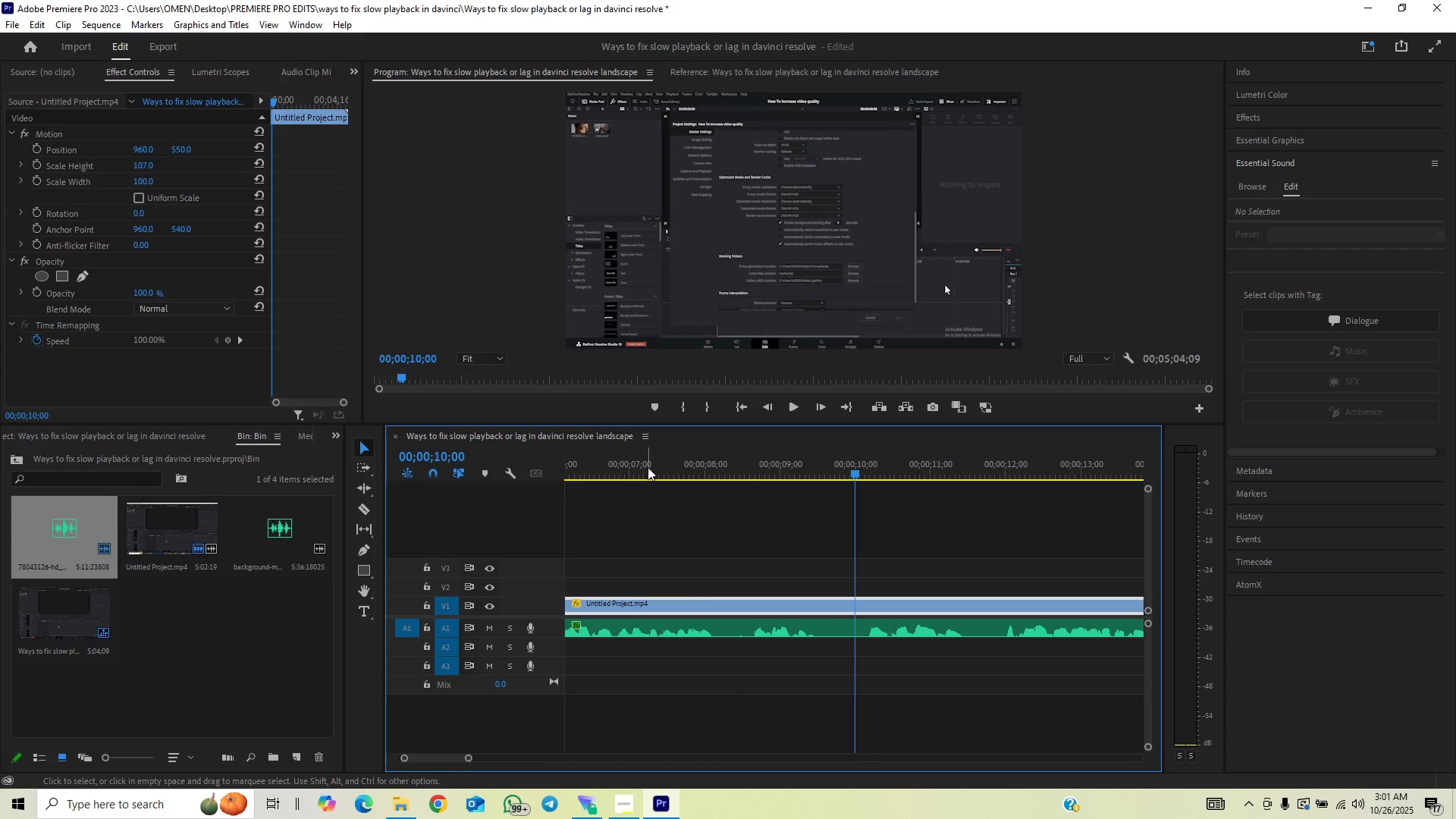 
left_click([648, 460])
 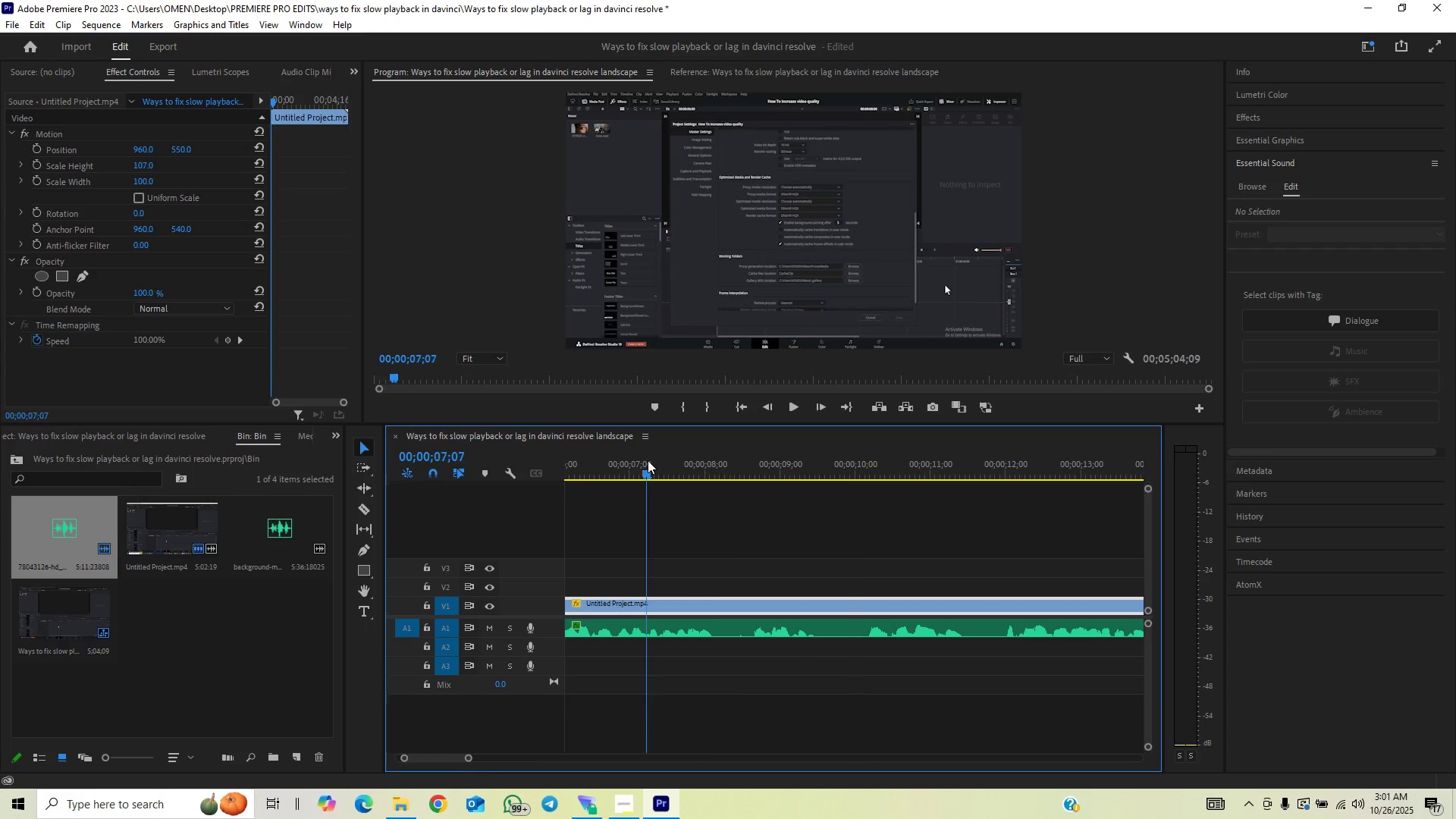 
key(Space)
 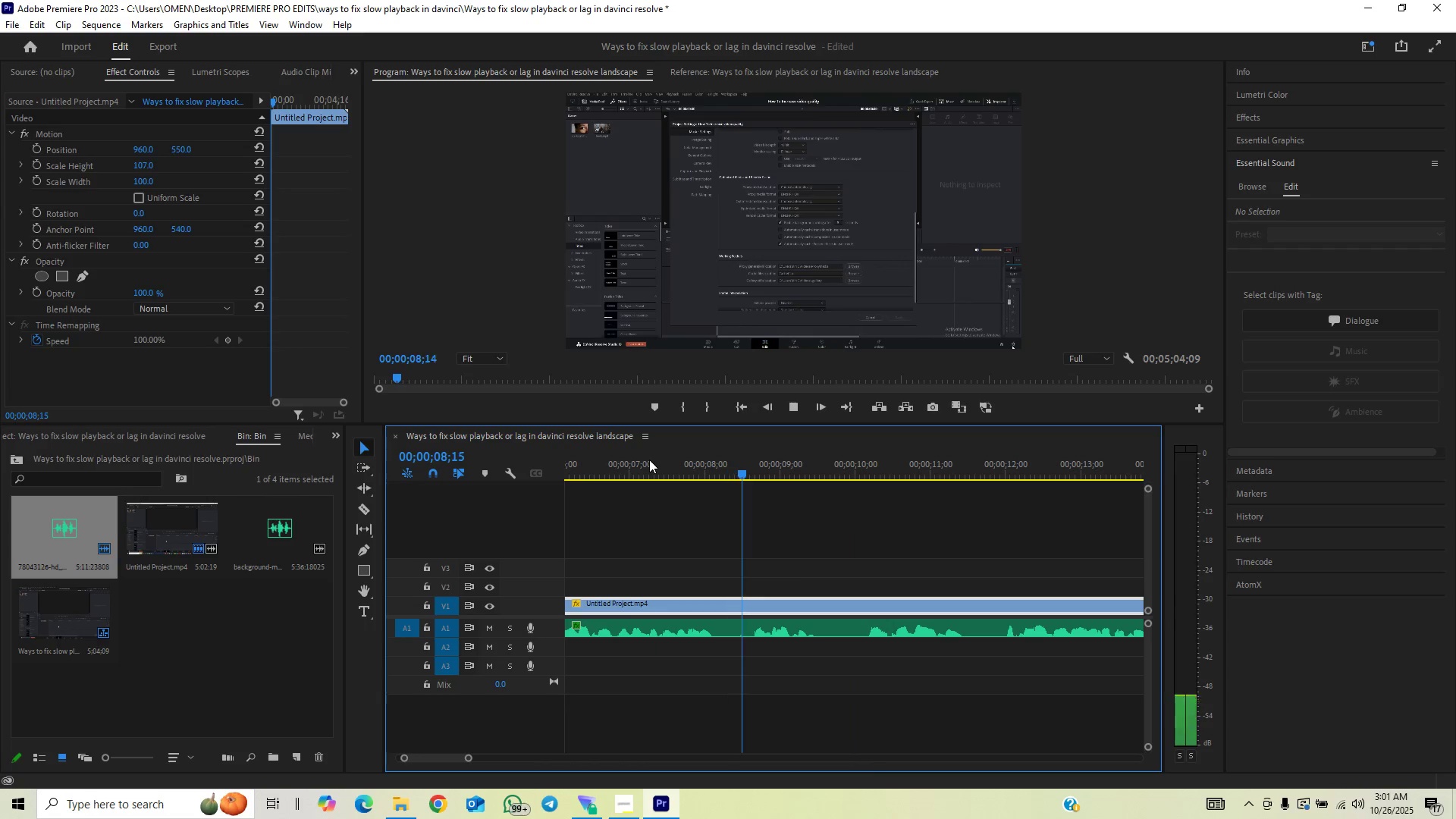 
left_click([649, 460])
 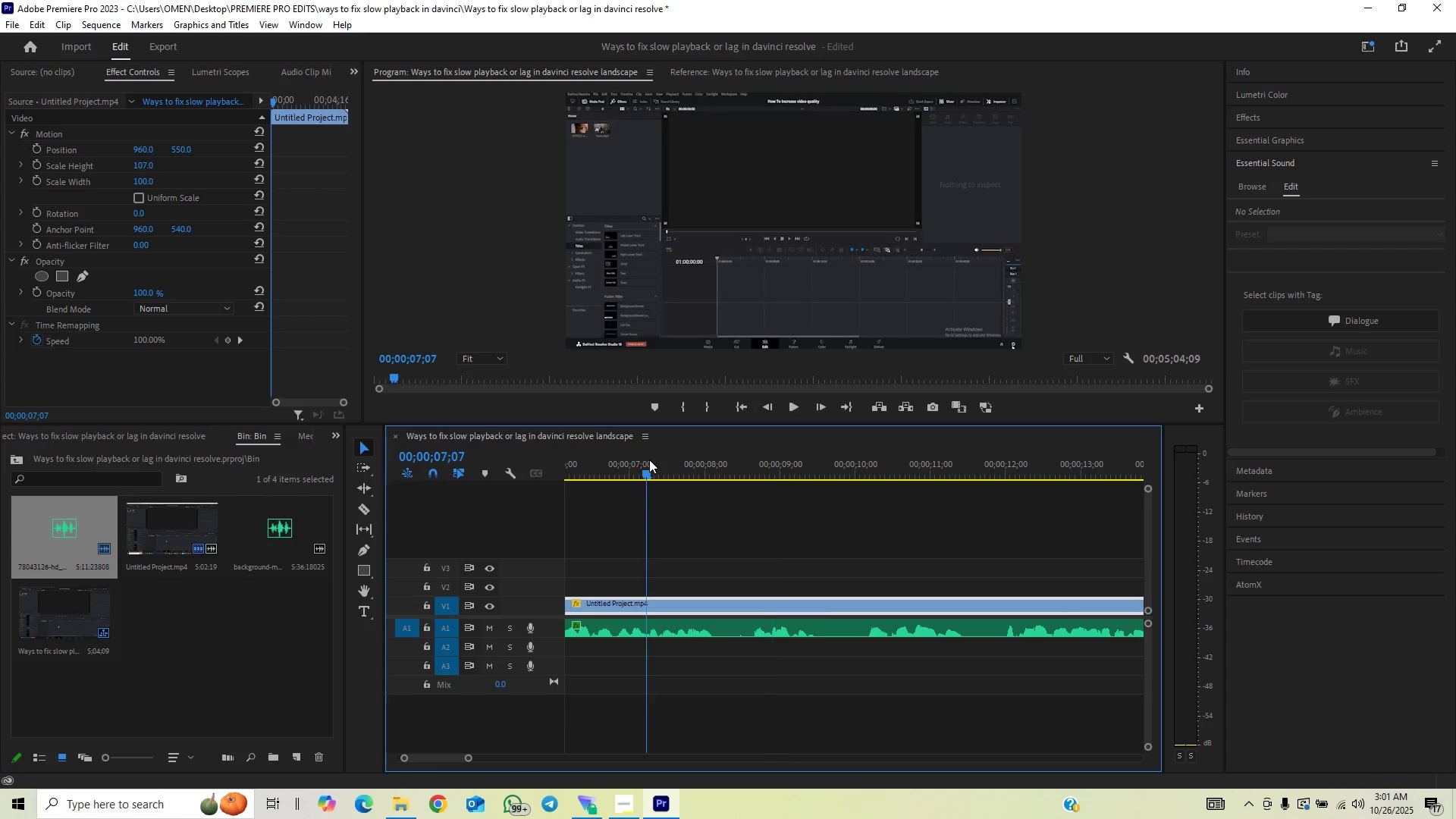 
key(Space)
 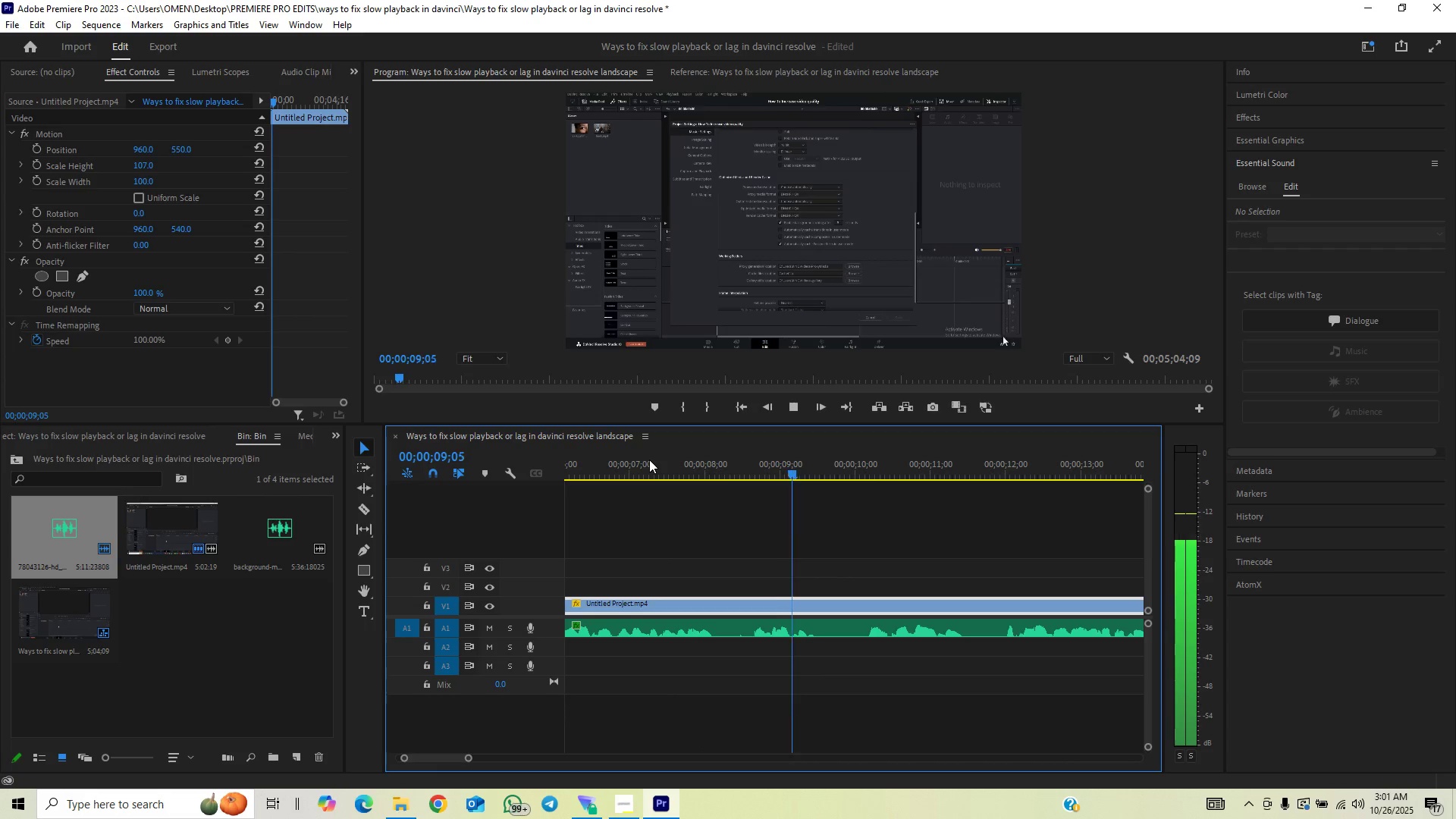 
key(Space)
 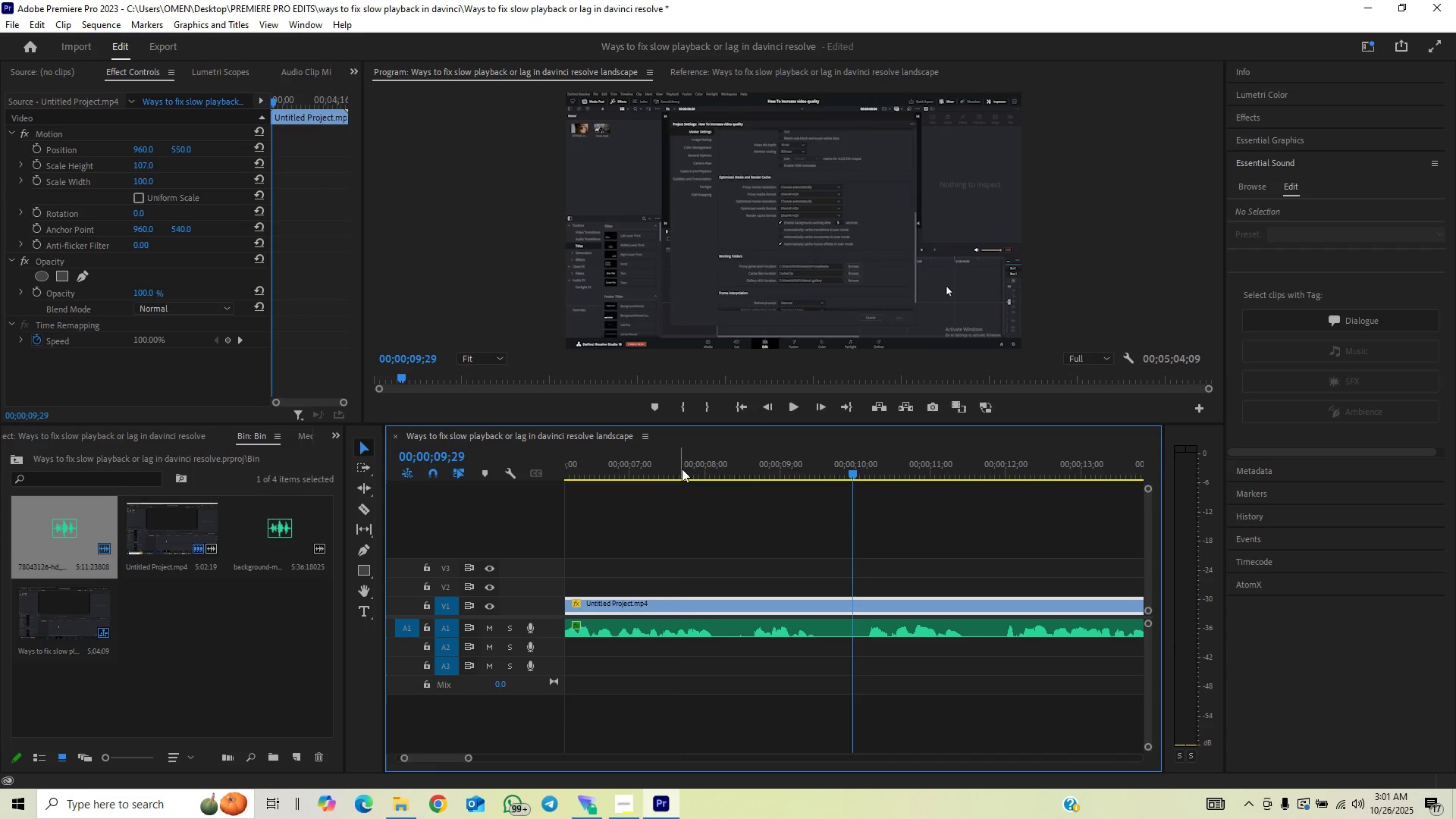 
left_click([682, 469])
 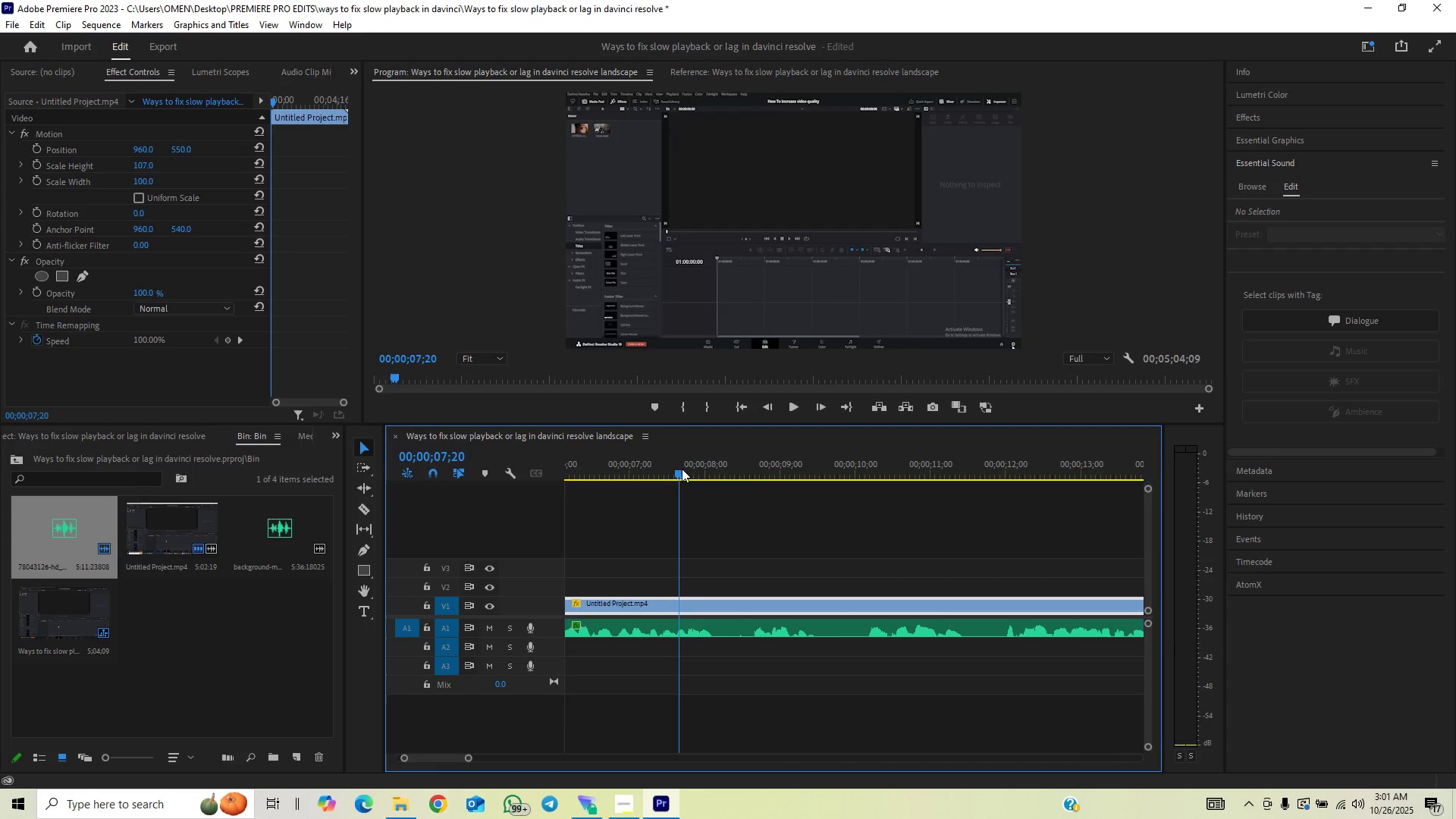 
key(Space)
 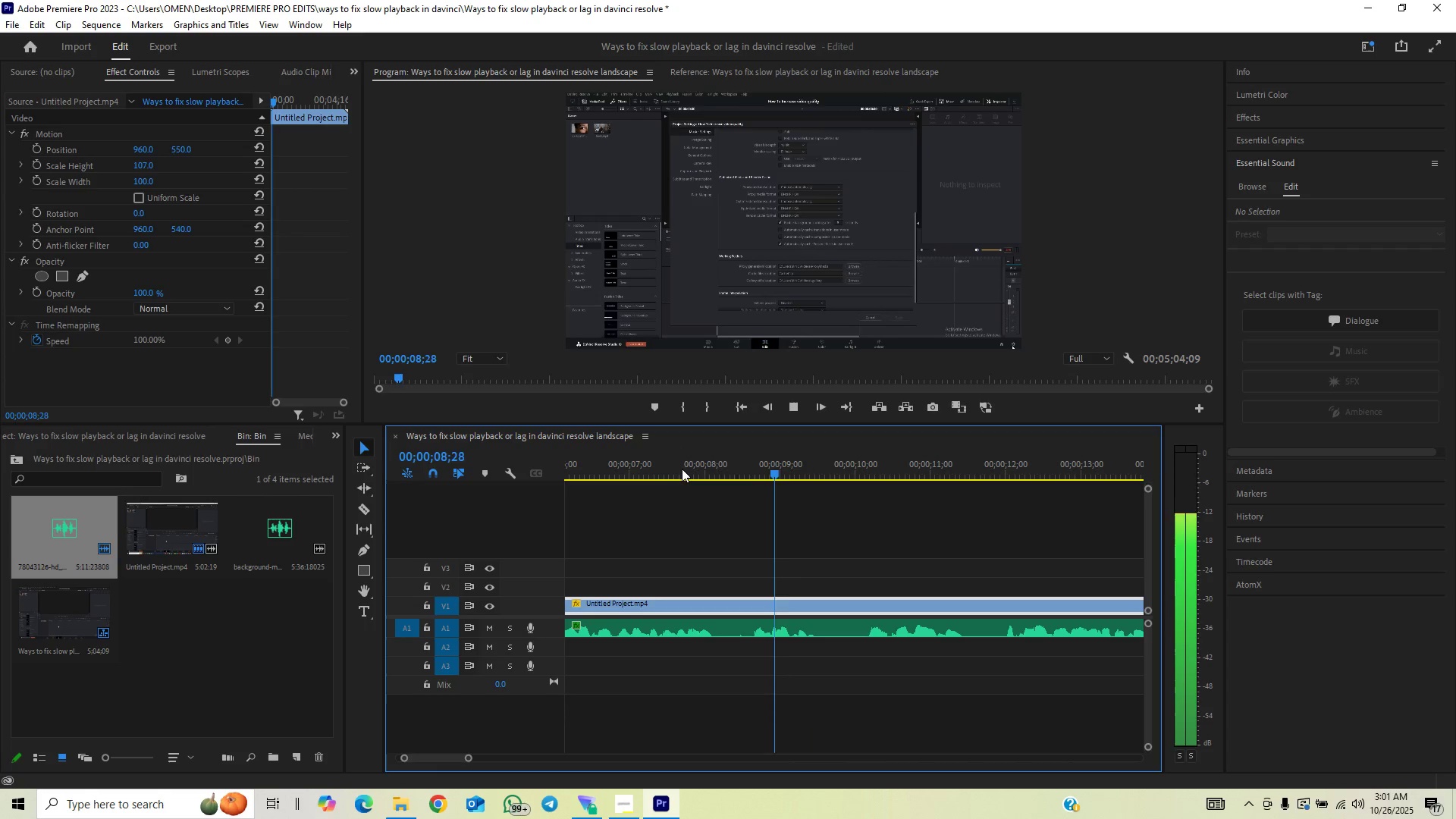 
key(Space)
 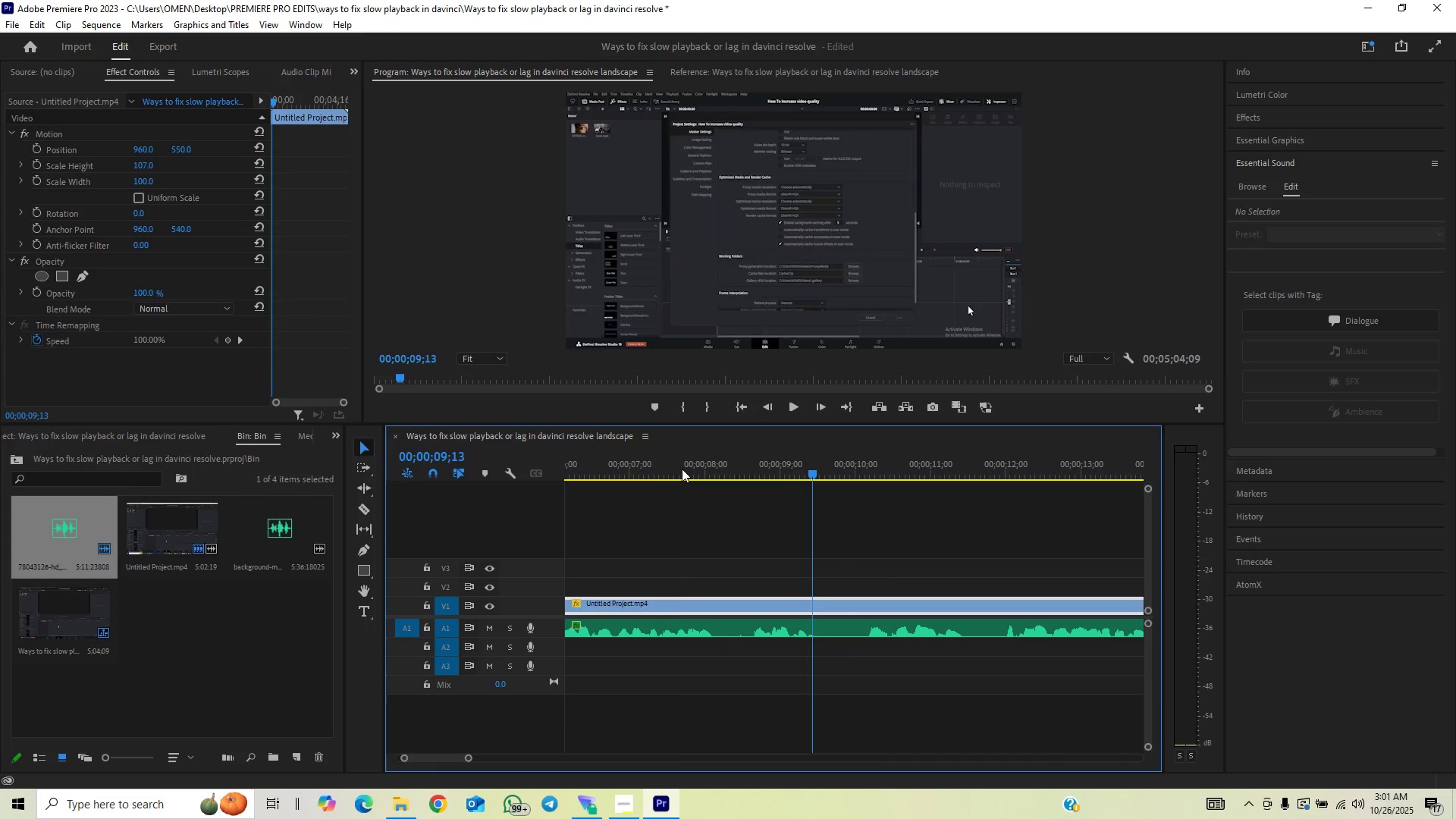 
left_click_drag(start_coordinate=[682, 469], to_coordinate=[738, 461])
 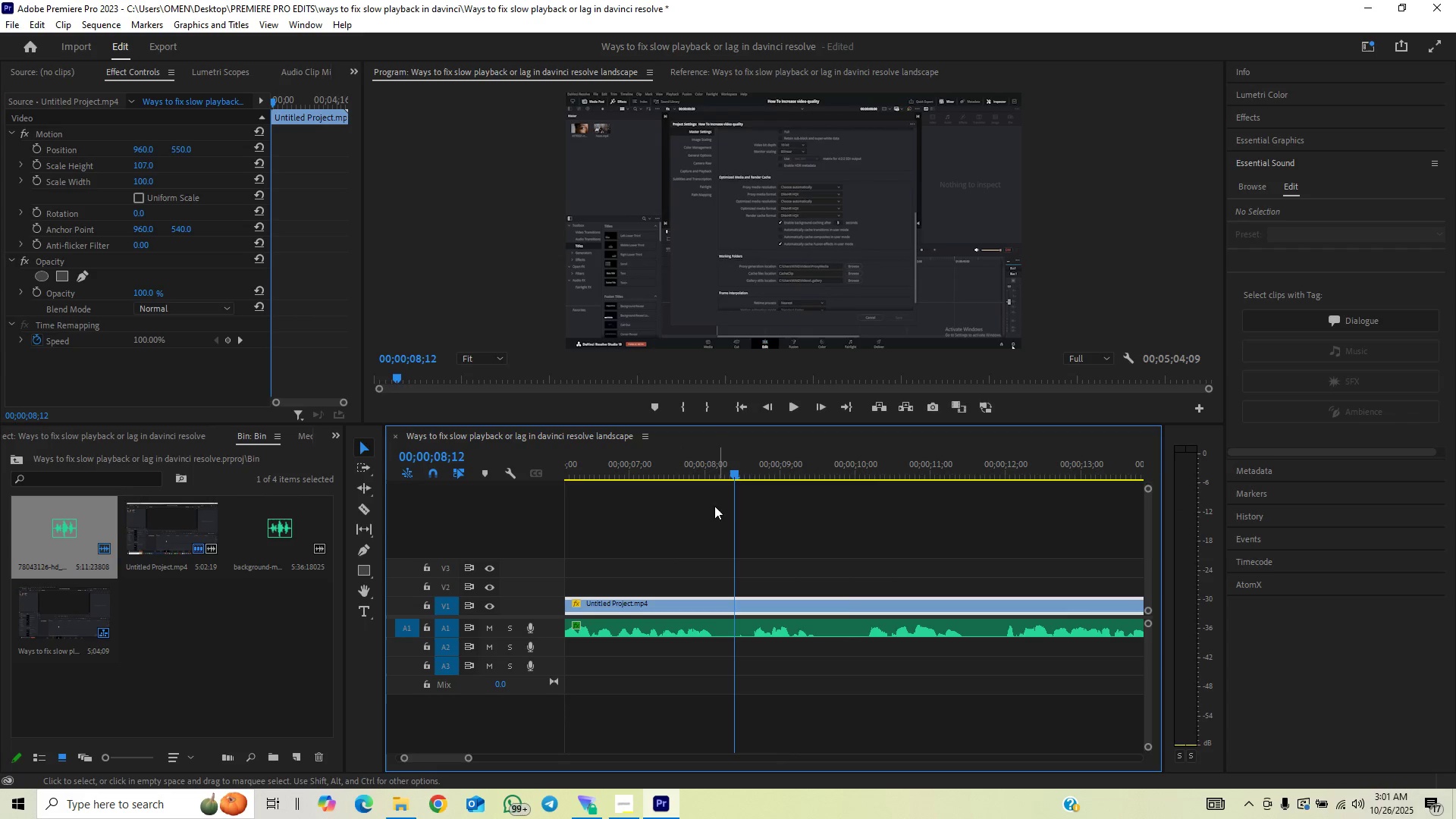 
key(C)
 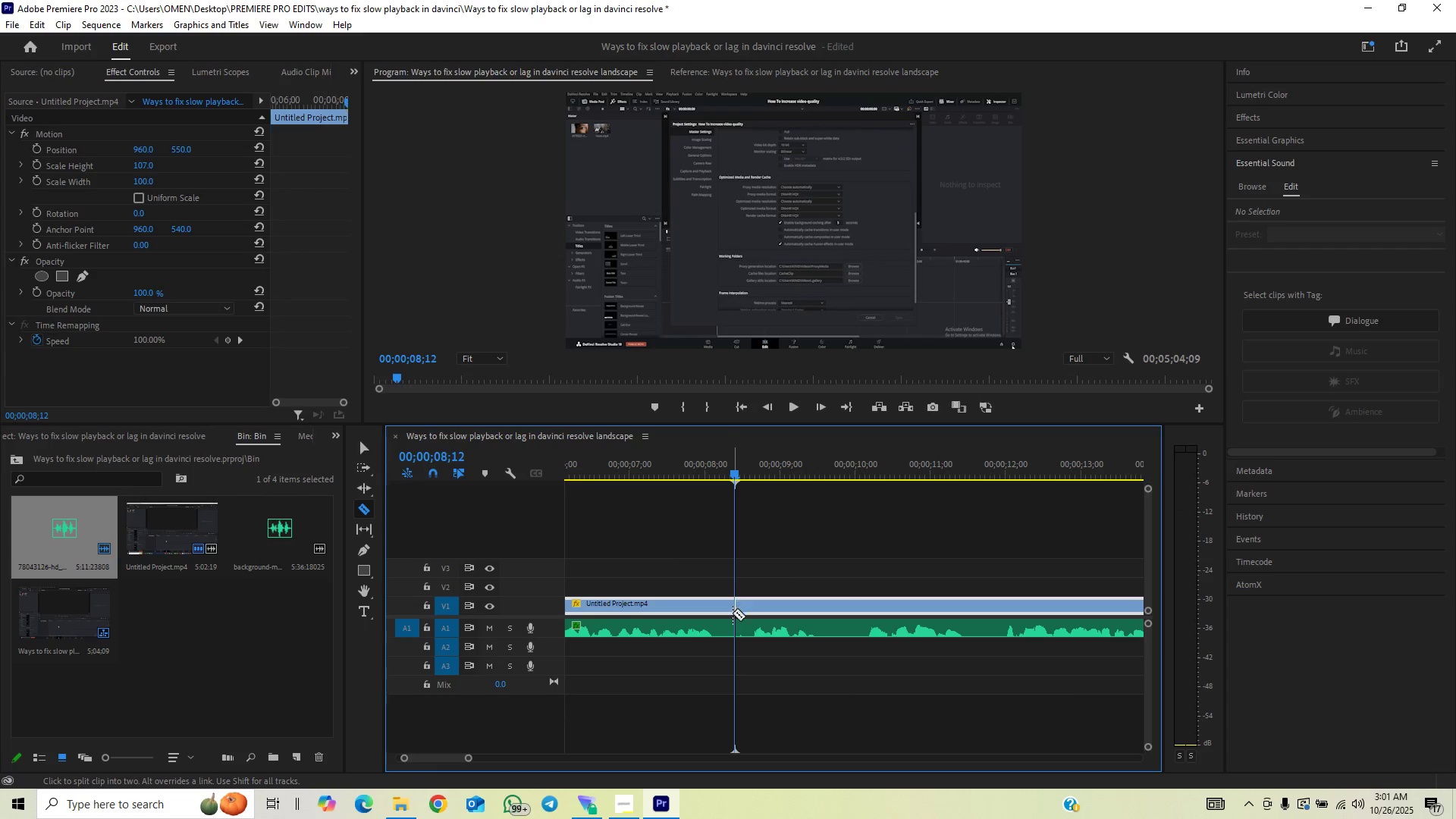 
double_click([739, 629])
 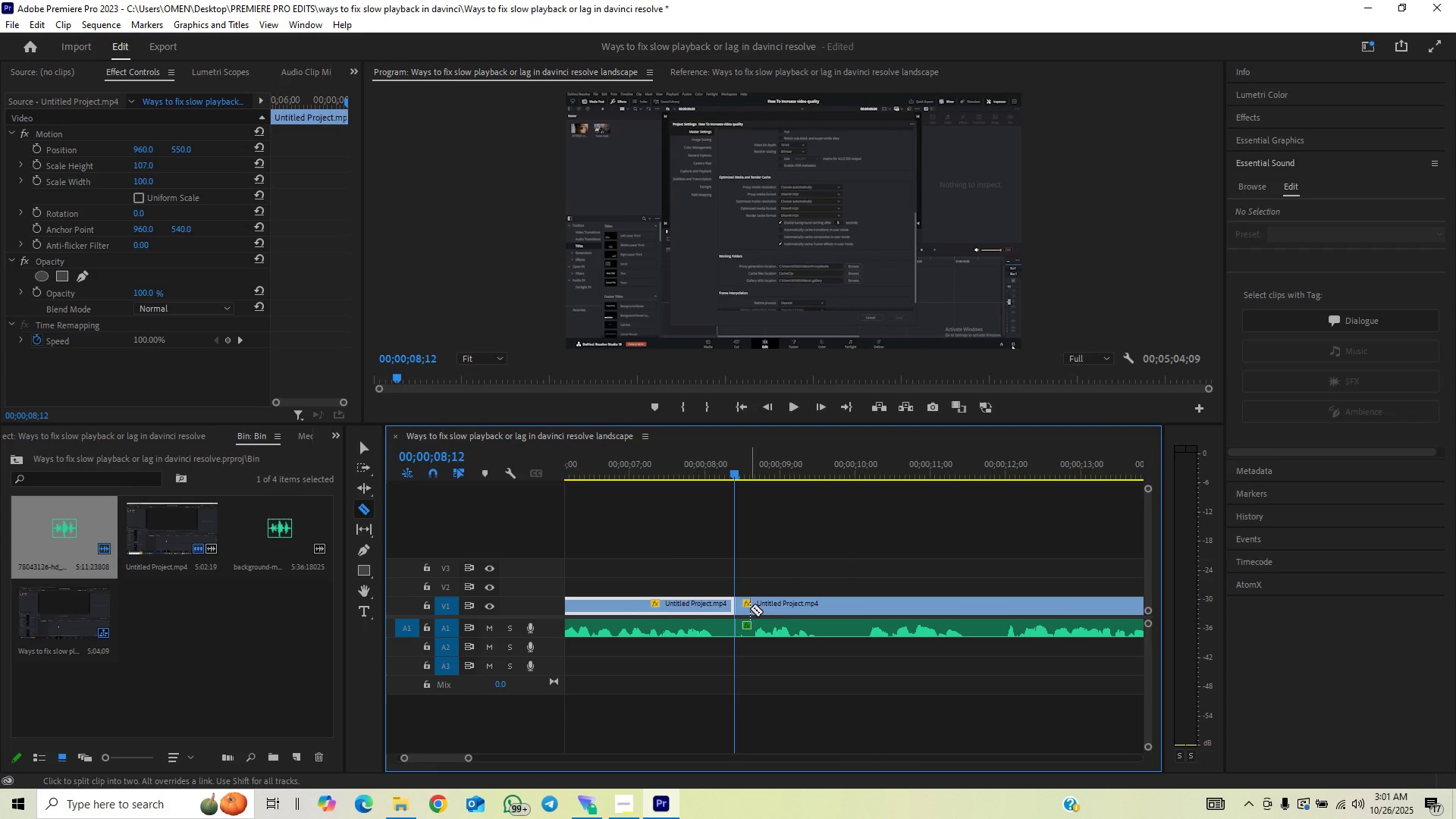 
left_click([750, 608])
 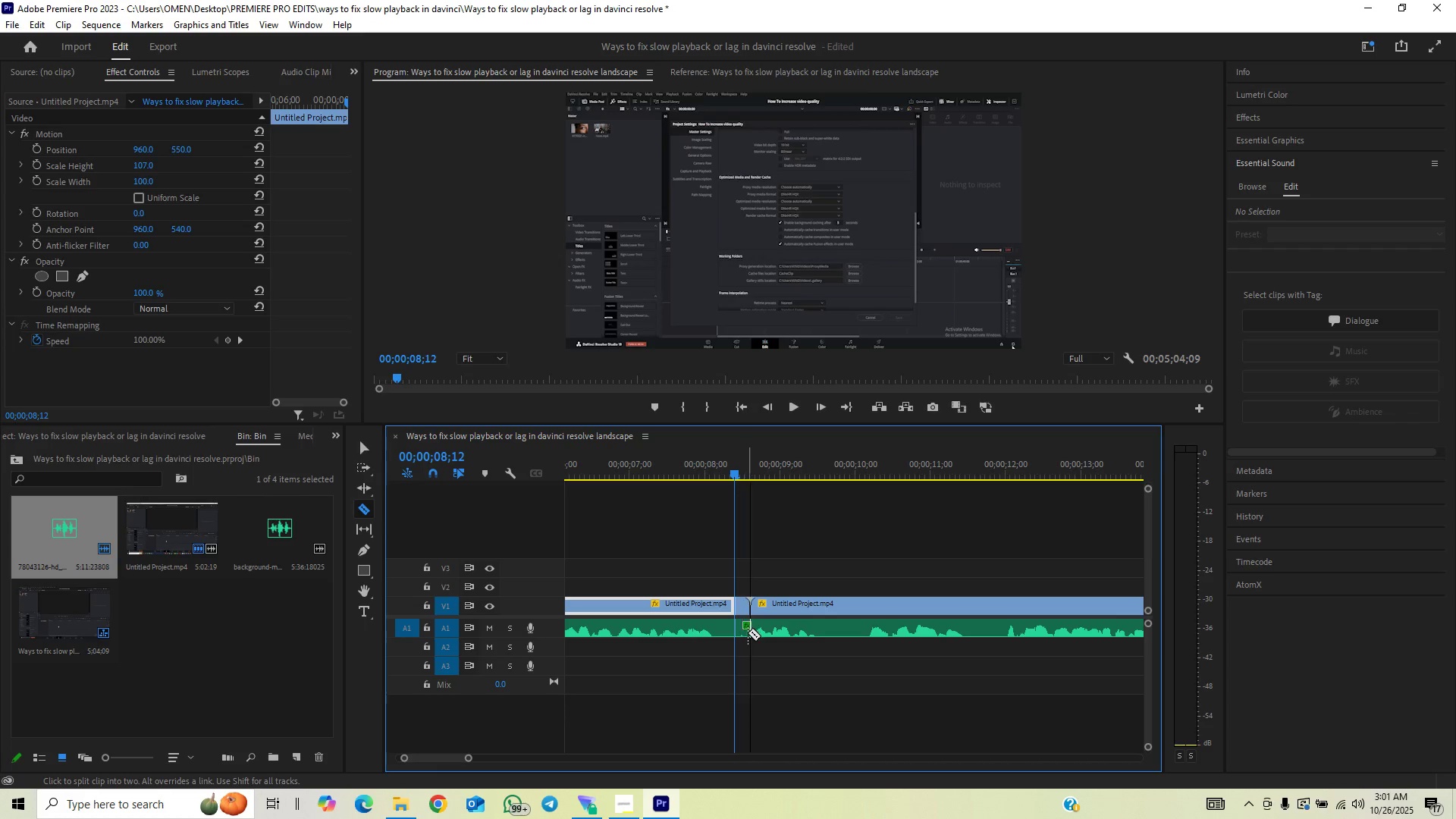 
left_click([748, 632])
 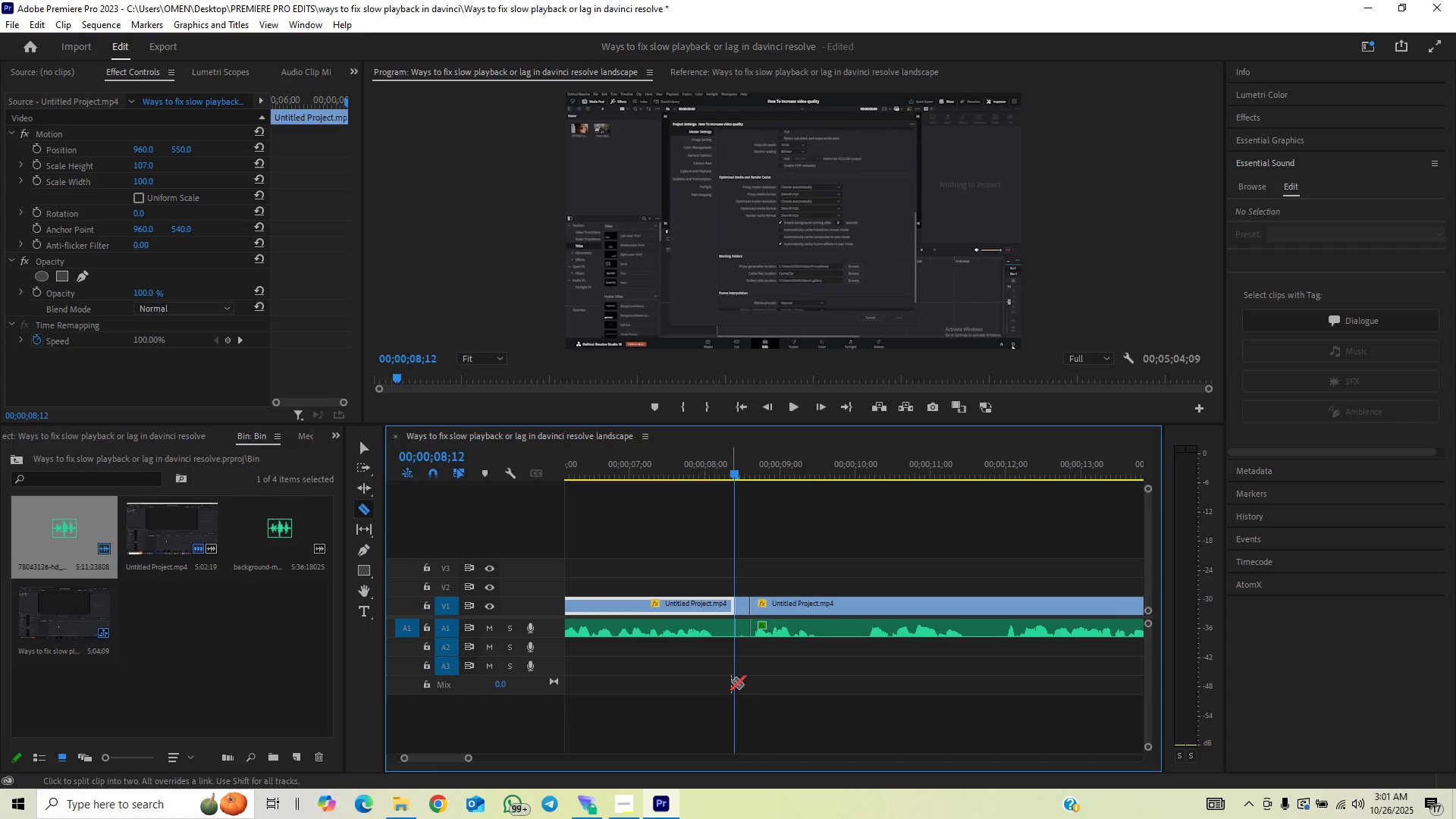 
key(V)
 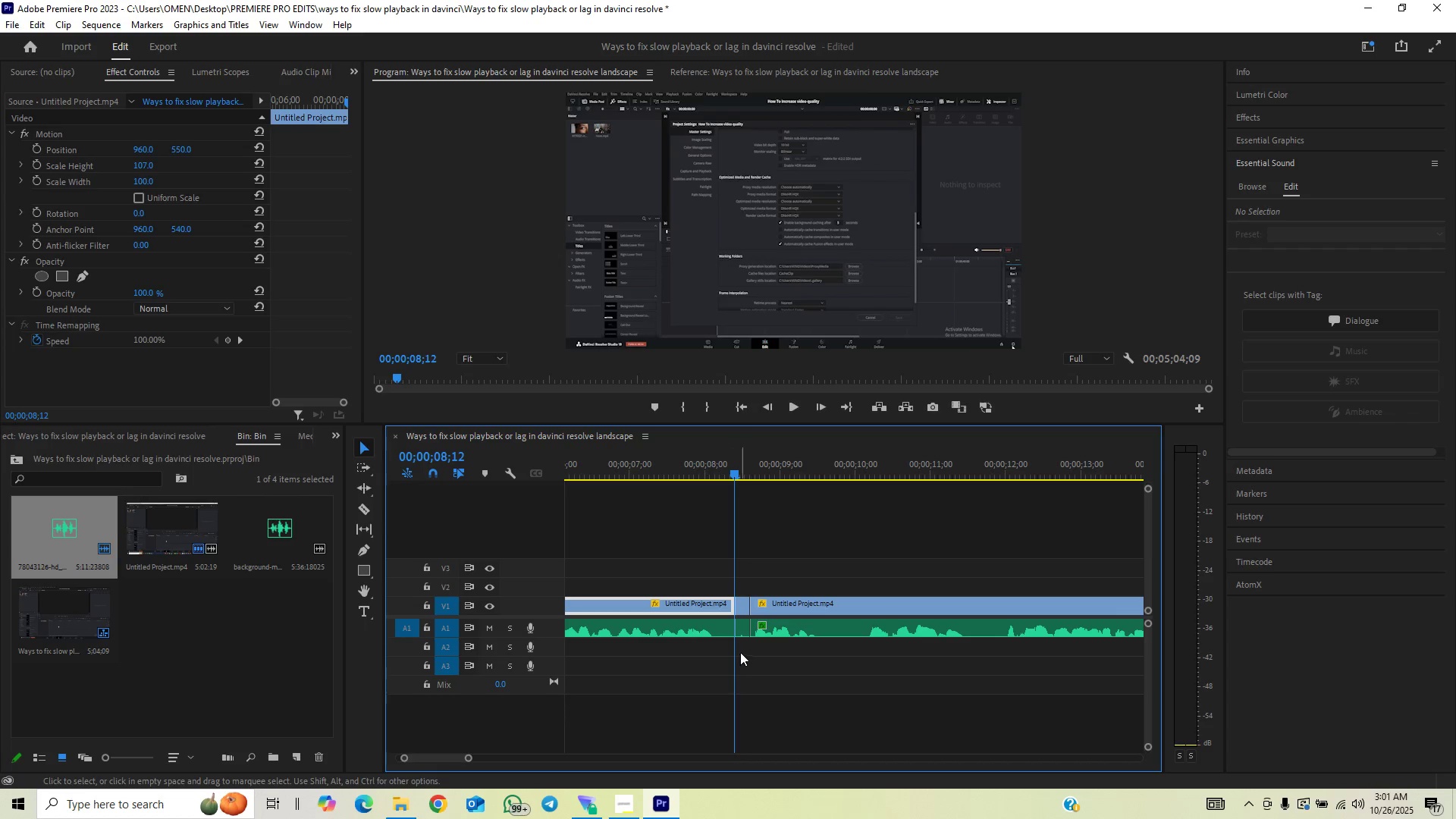 
left_click_drag(start_coordinate=[740, 652], to_coordinate=[739, 598])
 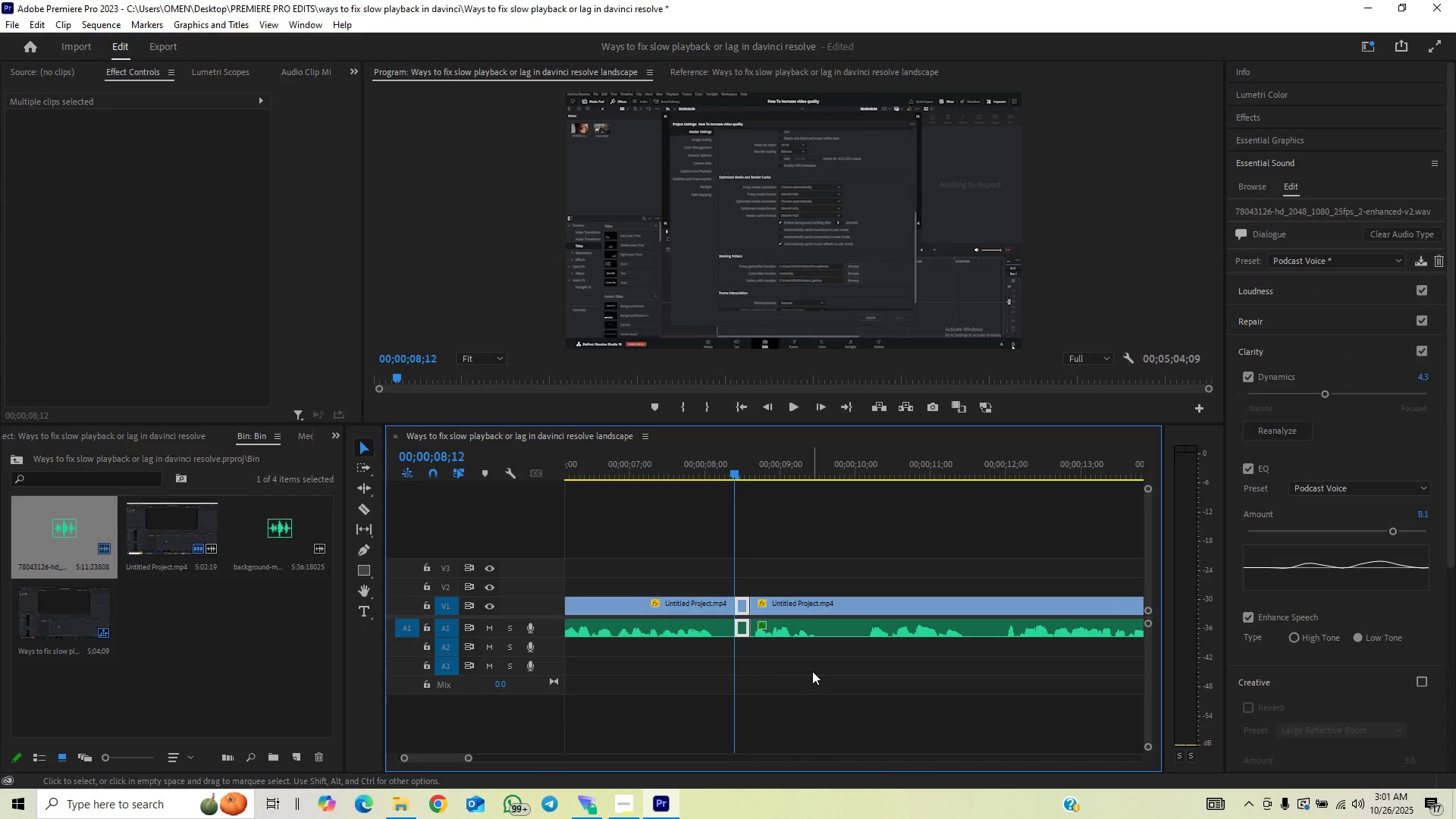 
key(Backspace)
 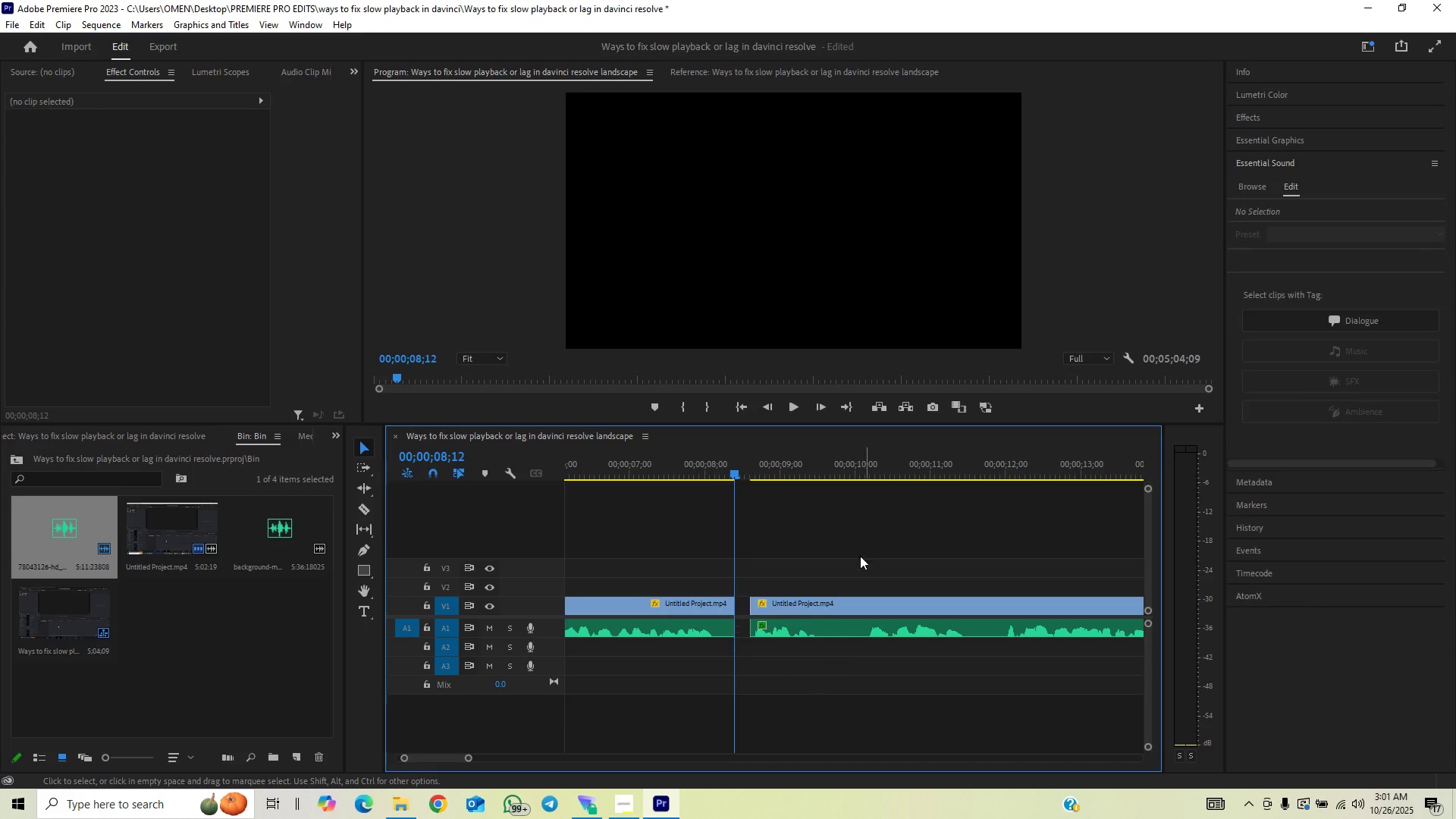 
left_click_drag(start_coordinate=[855, 516], to_coordinate=[816, 612])
 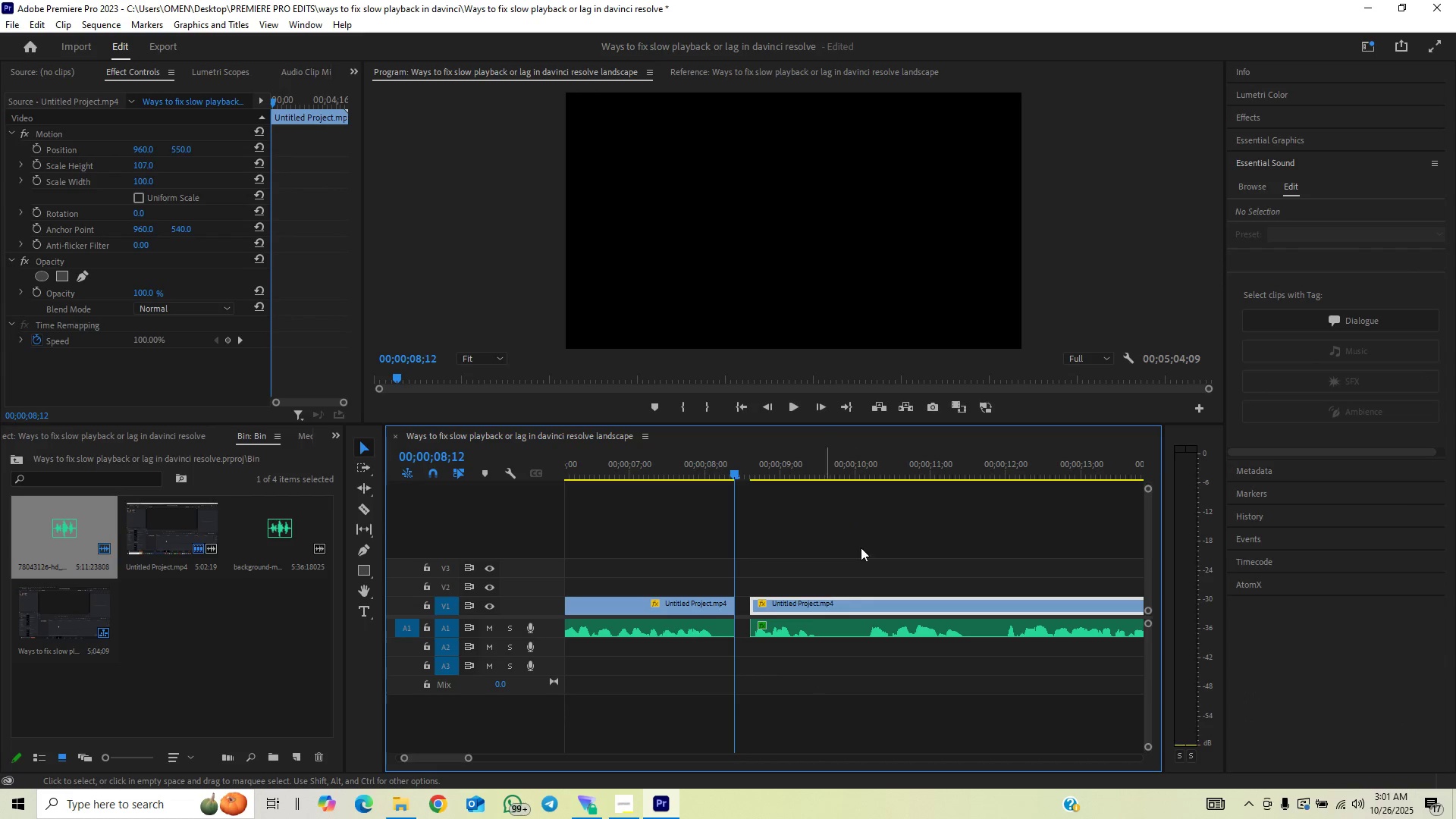 
left_click_drag(start_coordinate=[865, 537], to_coordinate=[782, 670])
 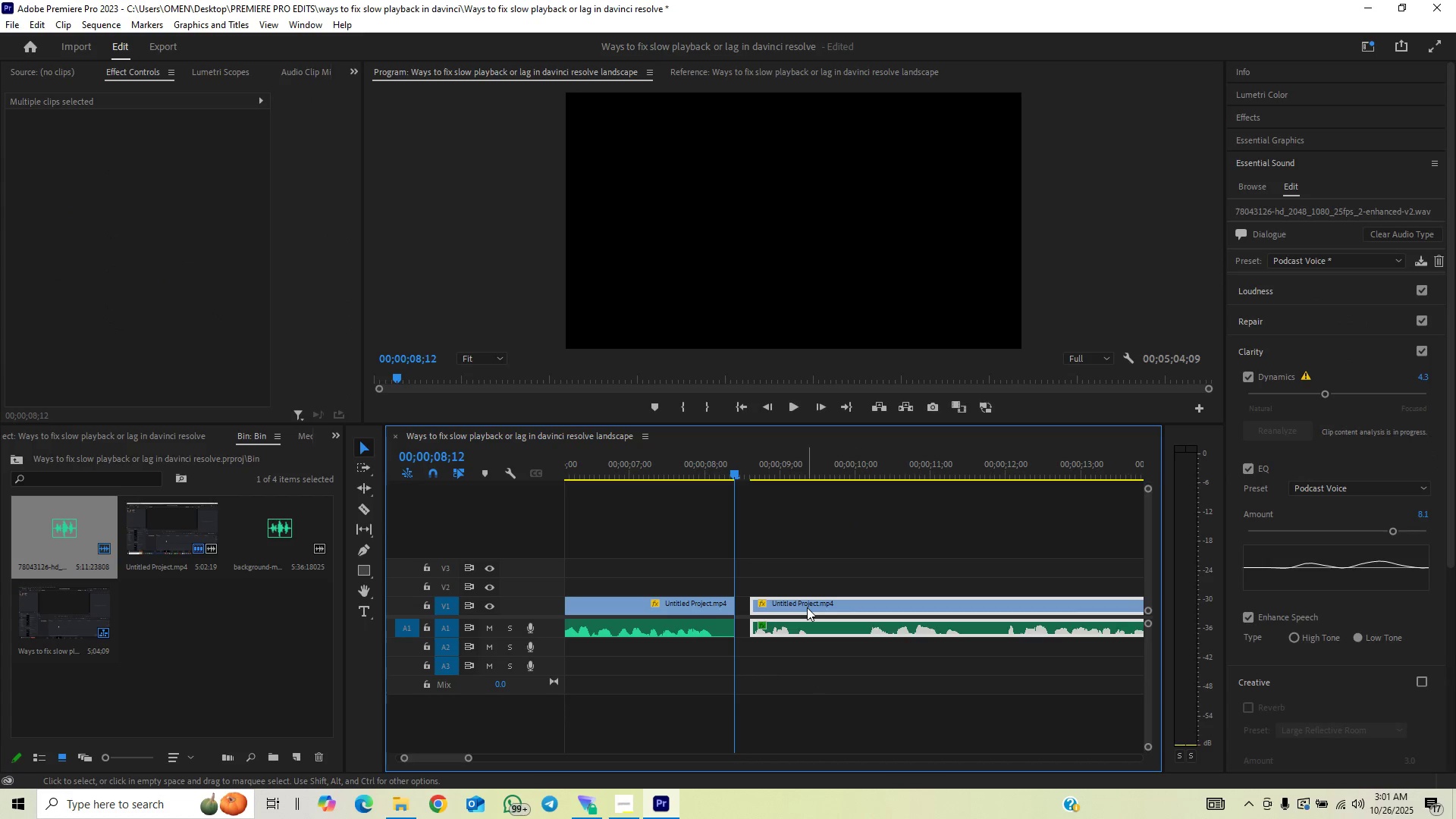 
left_click_drag(start_coordinate=[807, 607], to_coordinate=[798, 609])
 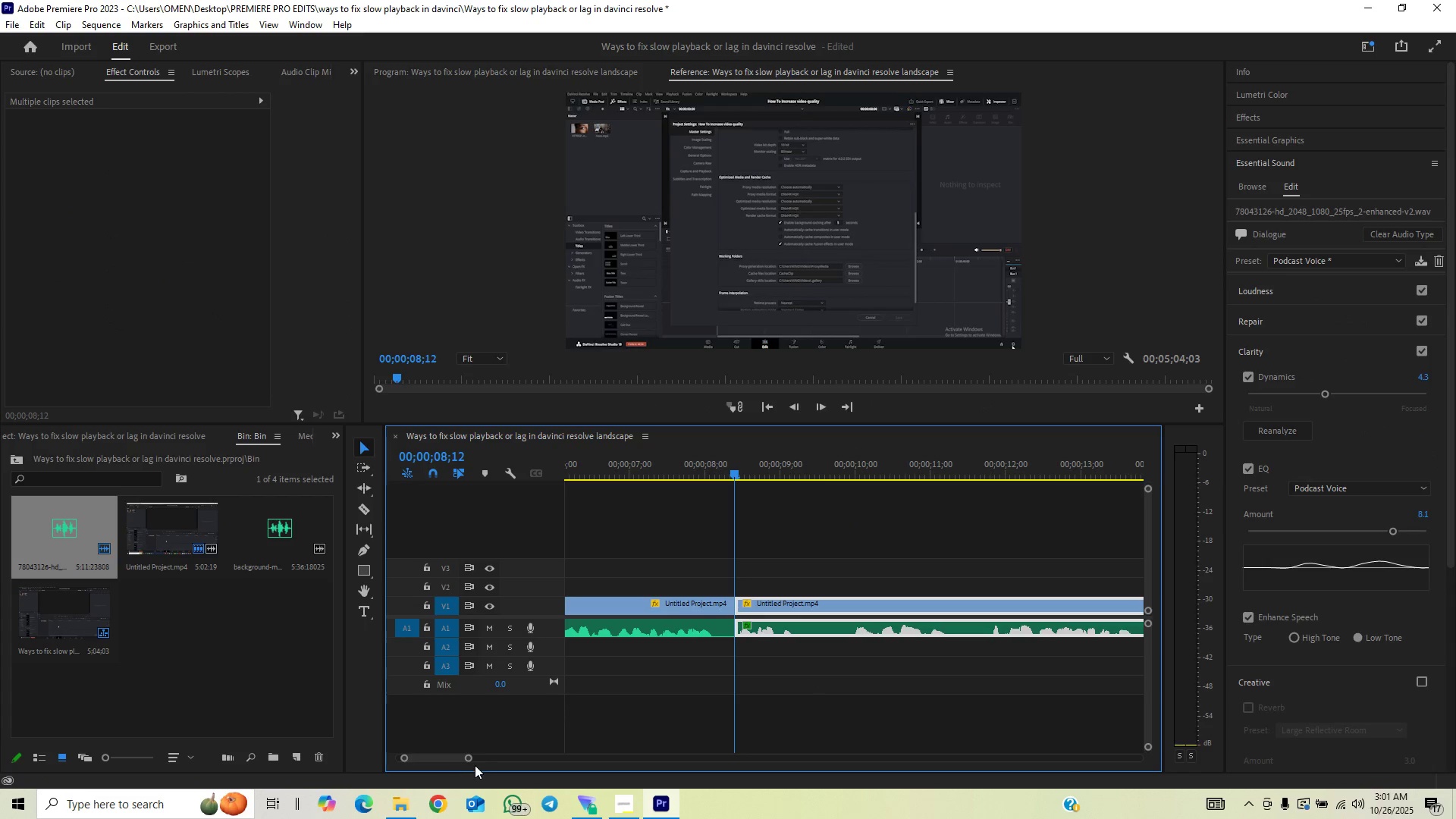 
left_click_drag(start_coordinate=[467, 760], to_coordinate=[516, 743])
 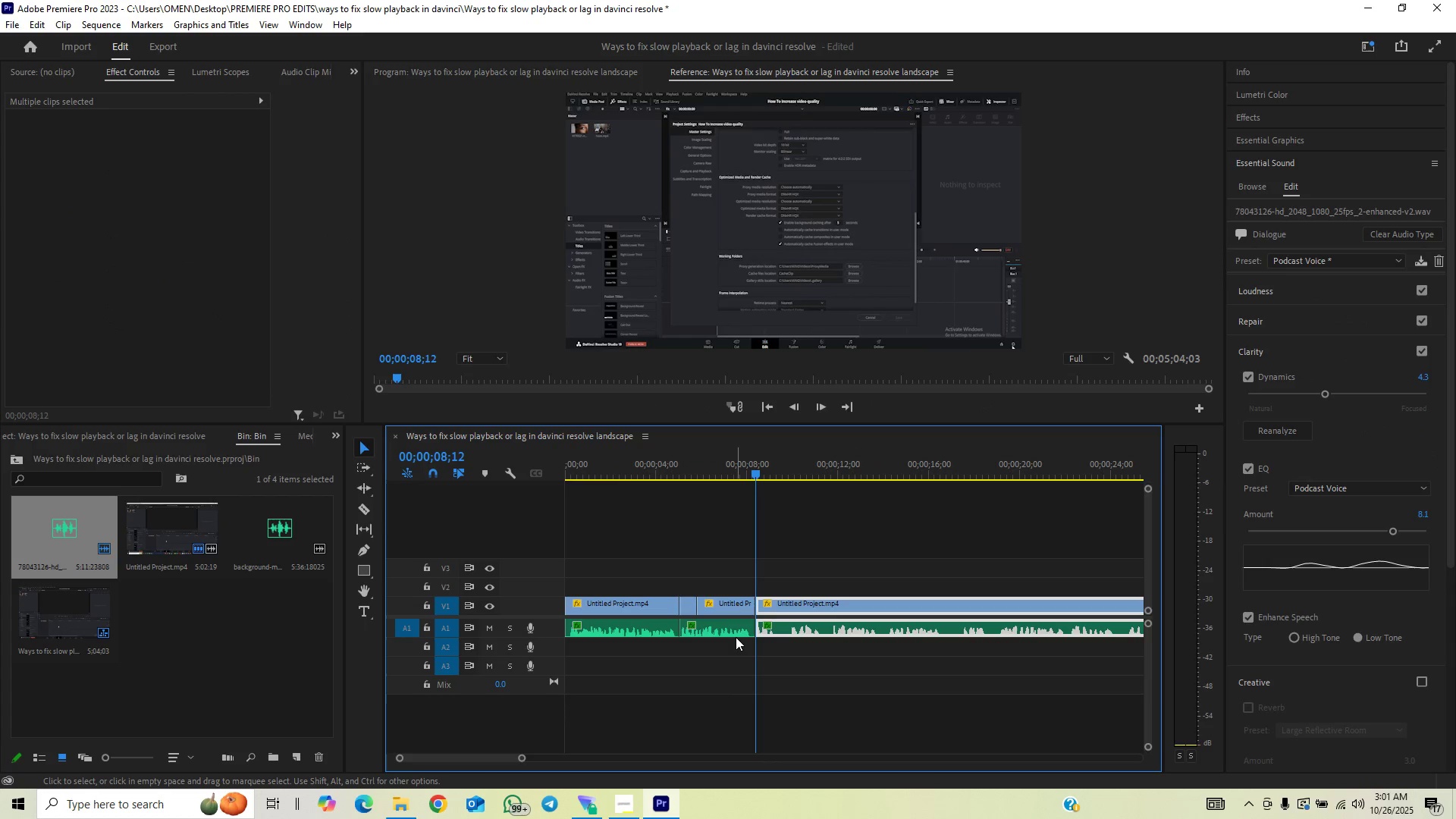 
key(Control+S)
 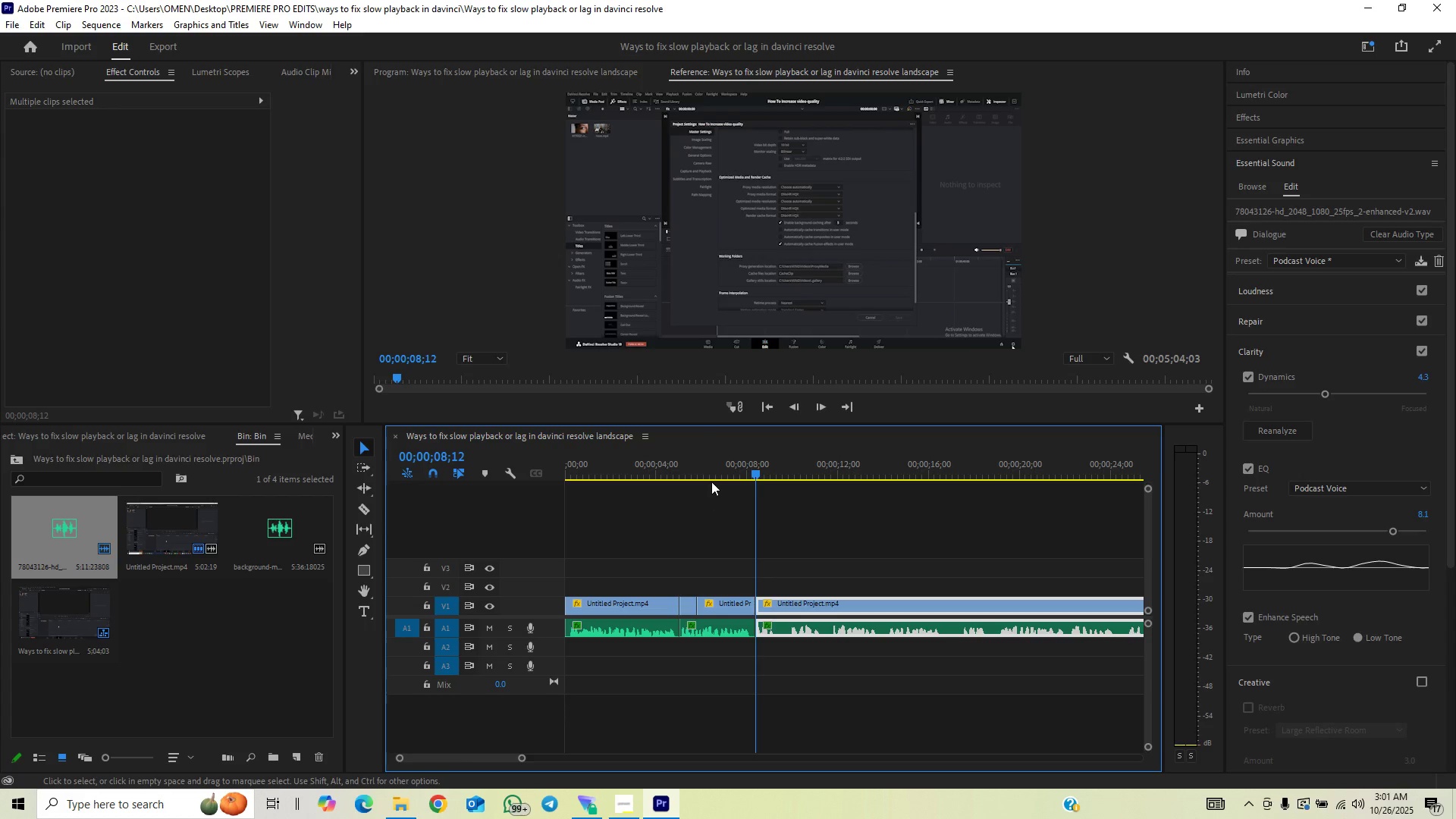 
left_click([733, 463])
 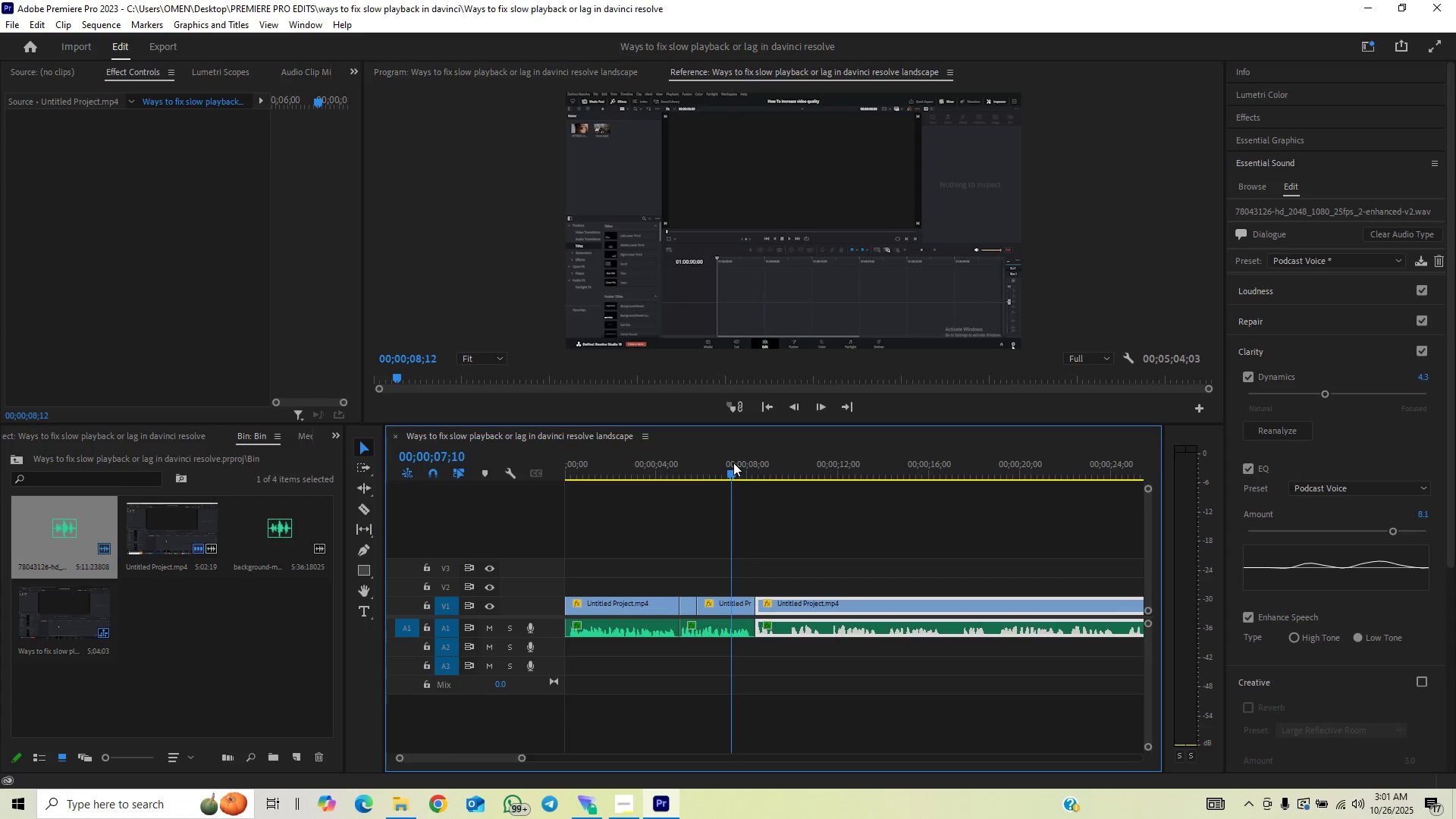 
key(Space)
 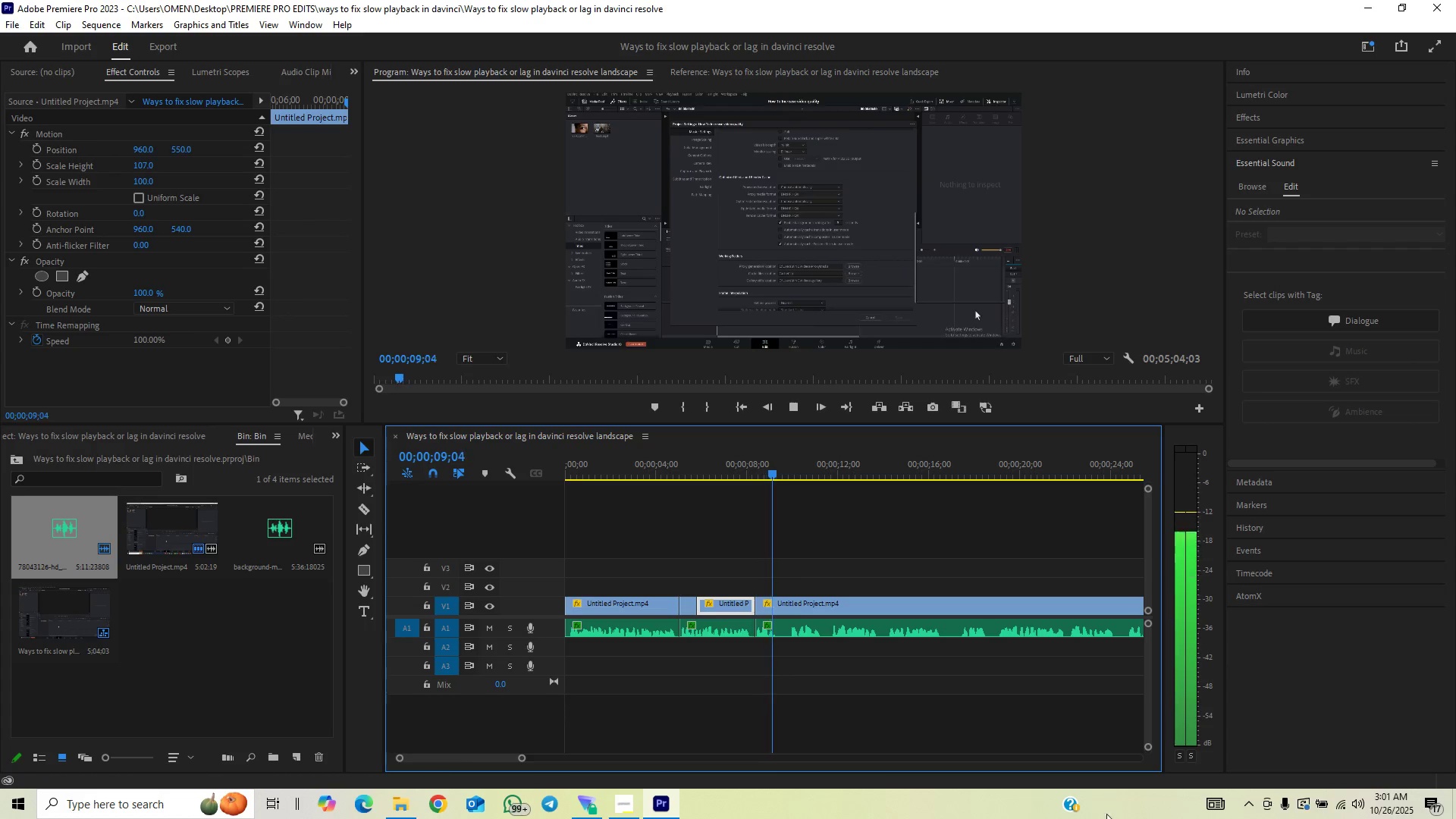 
key(Space)
 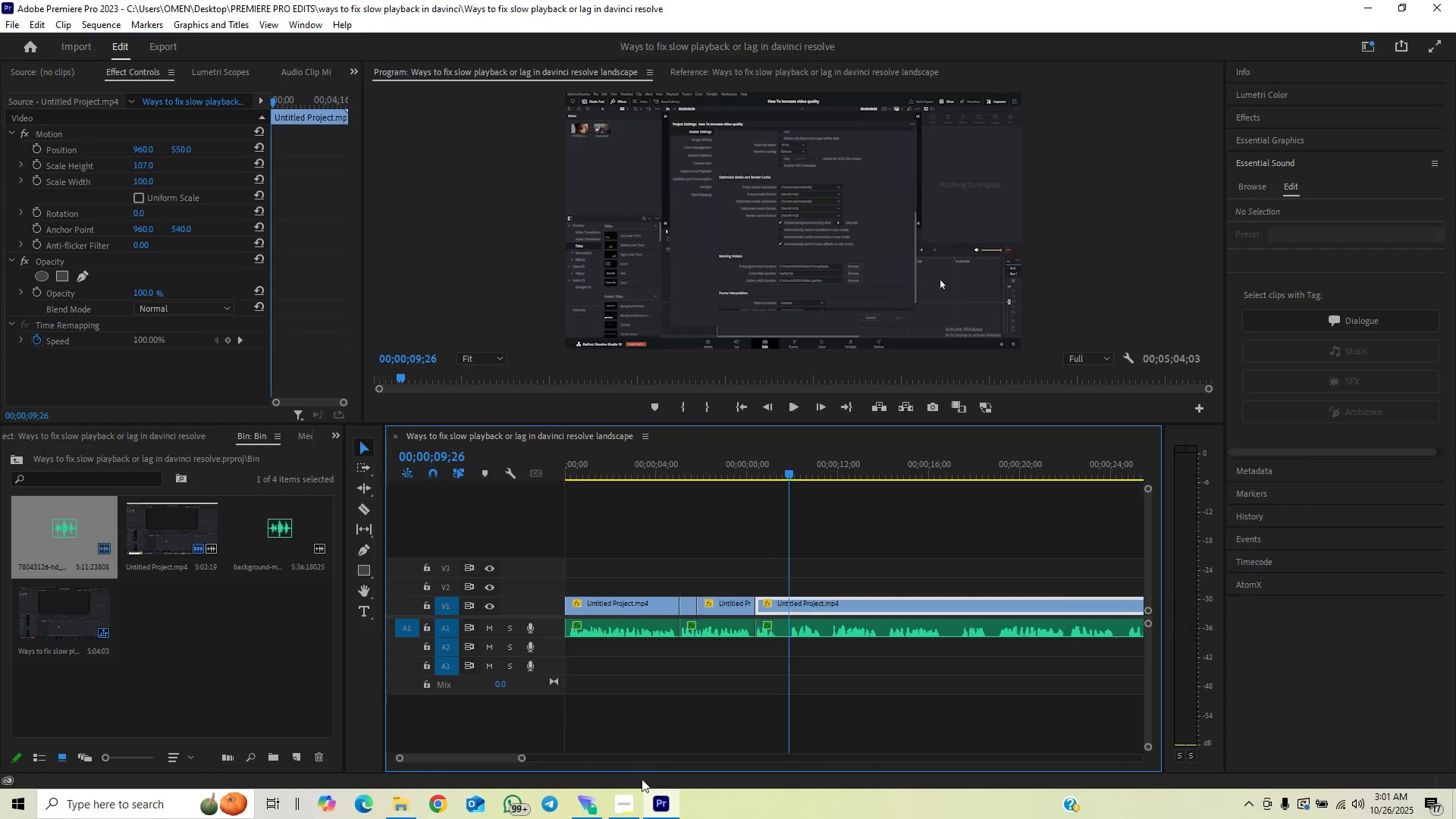 
mouse_move([630, 772])